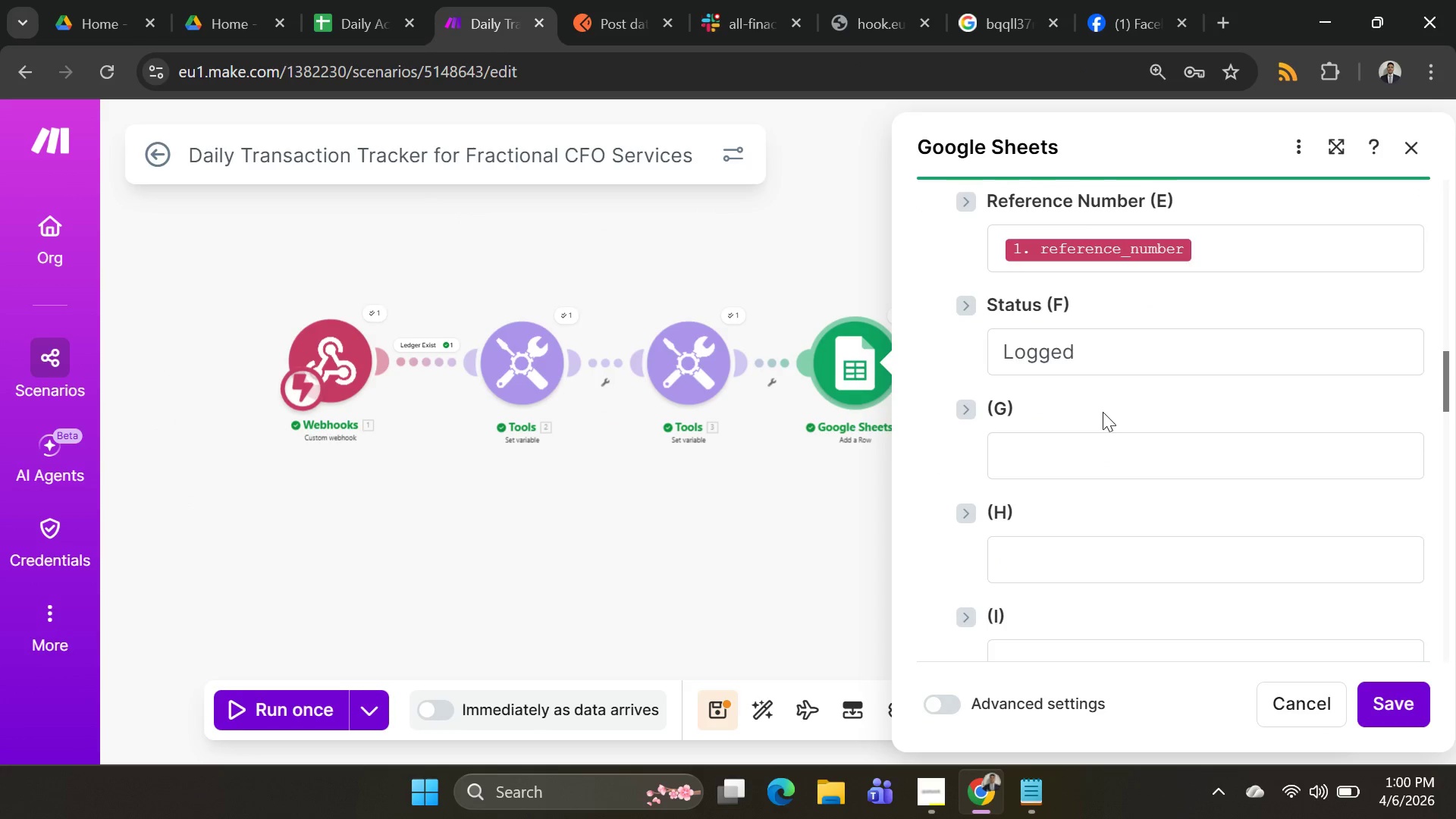 
scroll: coordinate [1103, 412], scroll_direction: up, amount: 2.0
 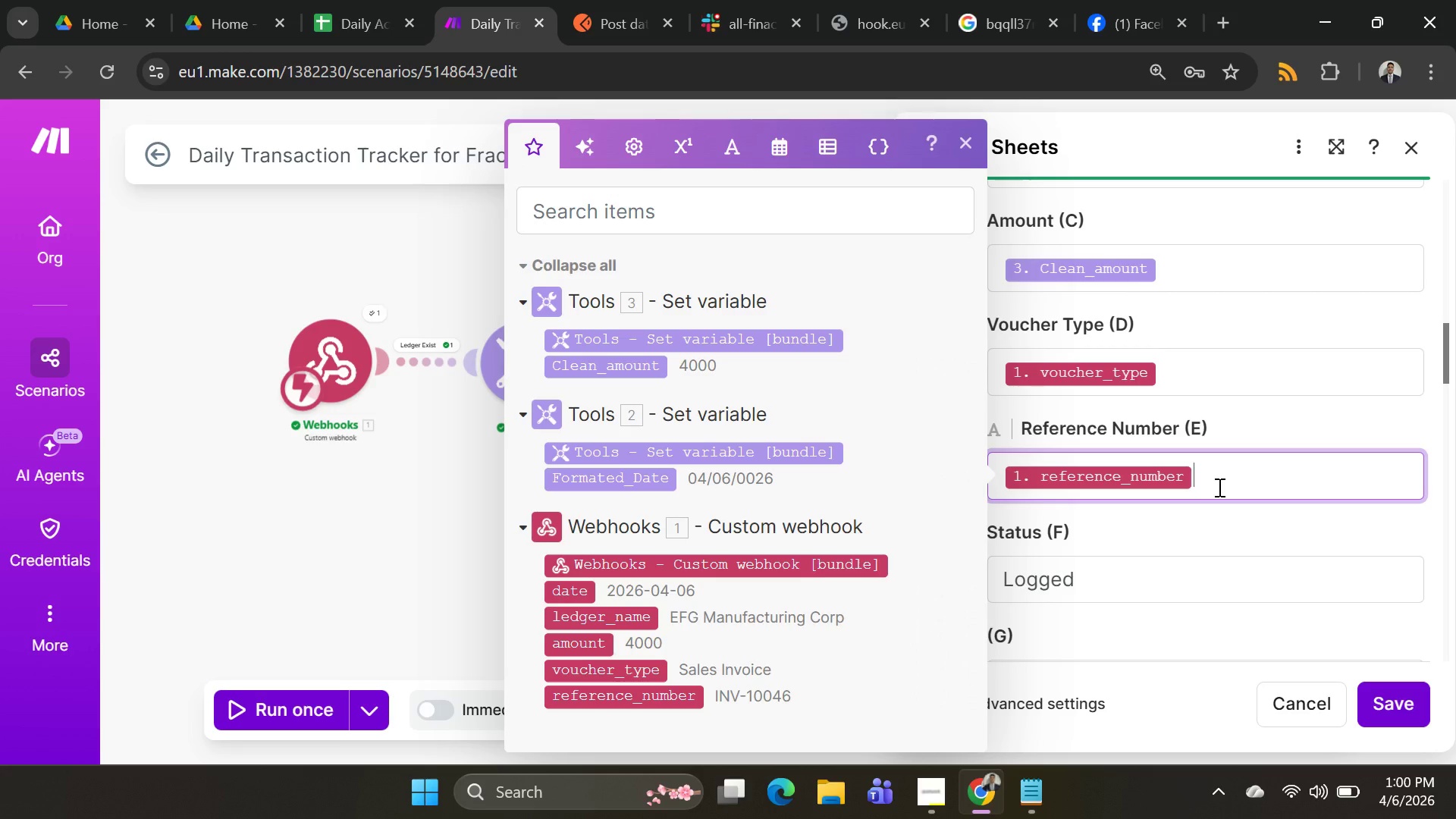 
wait(6.06)
 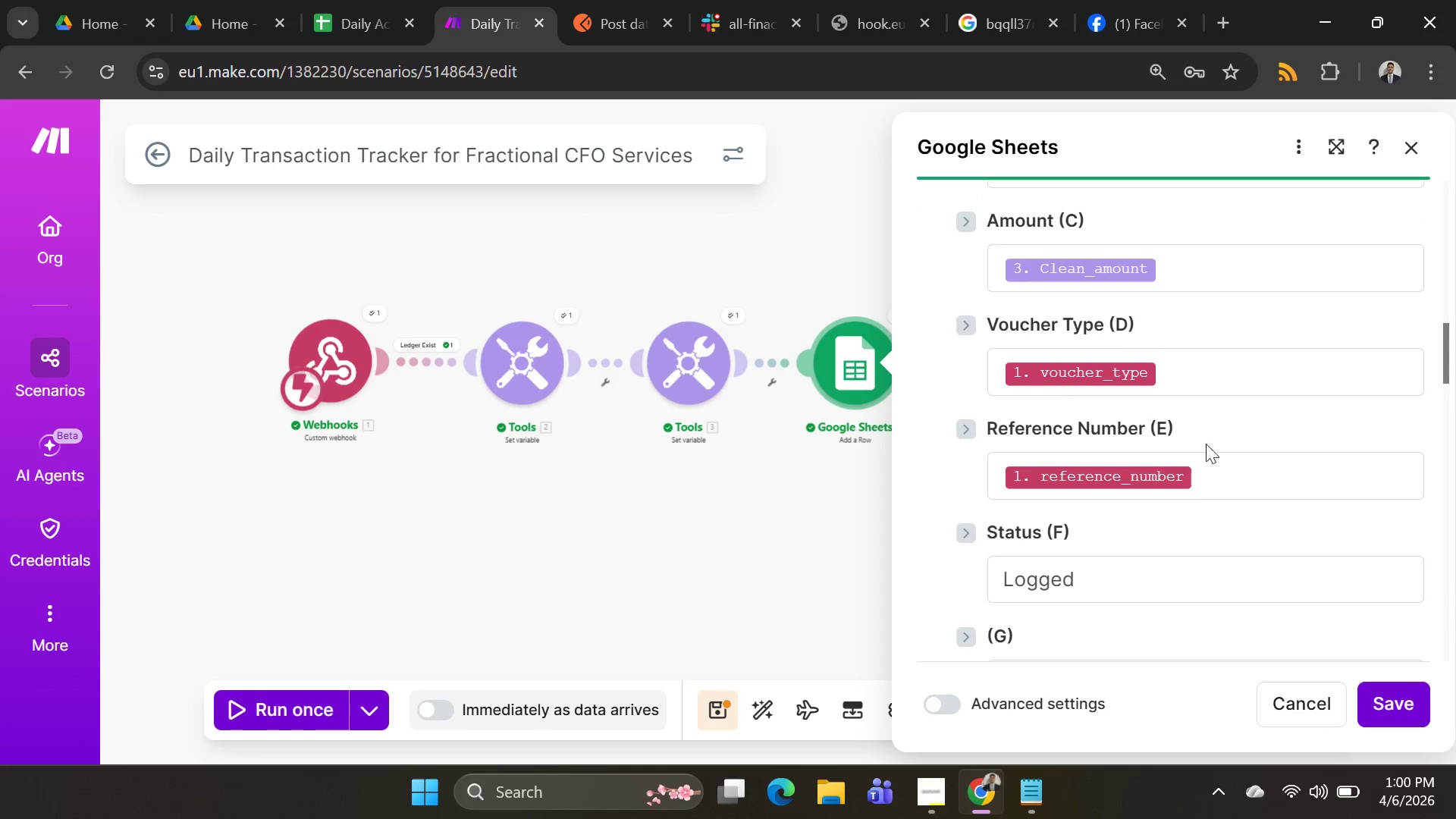 
key(Alt+AltLeft)
 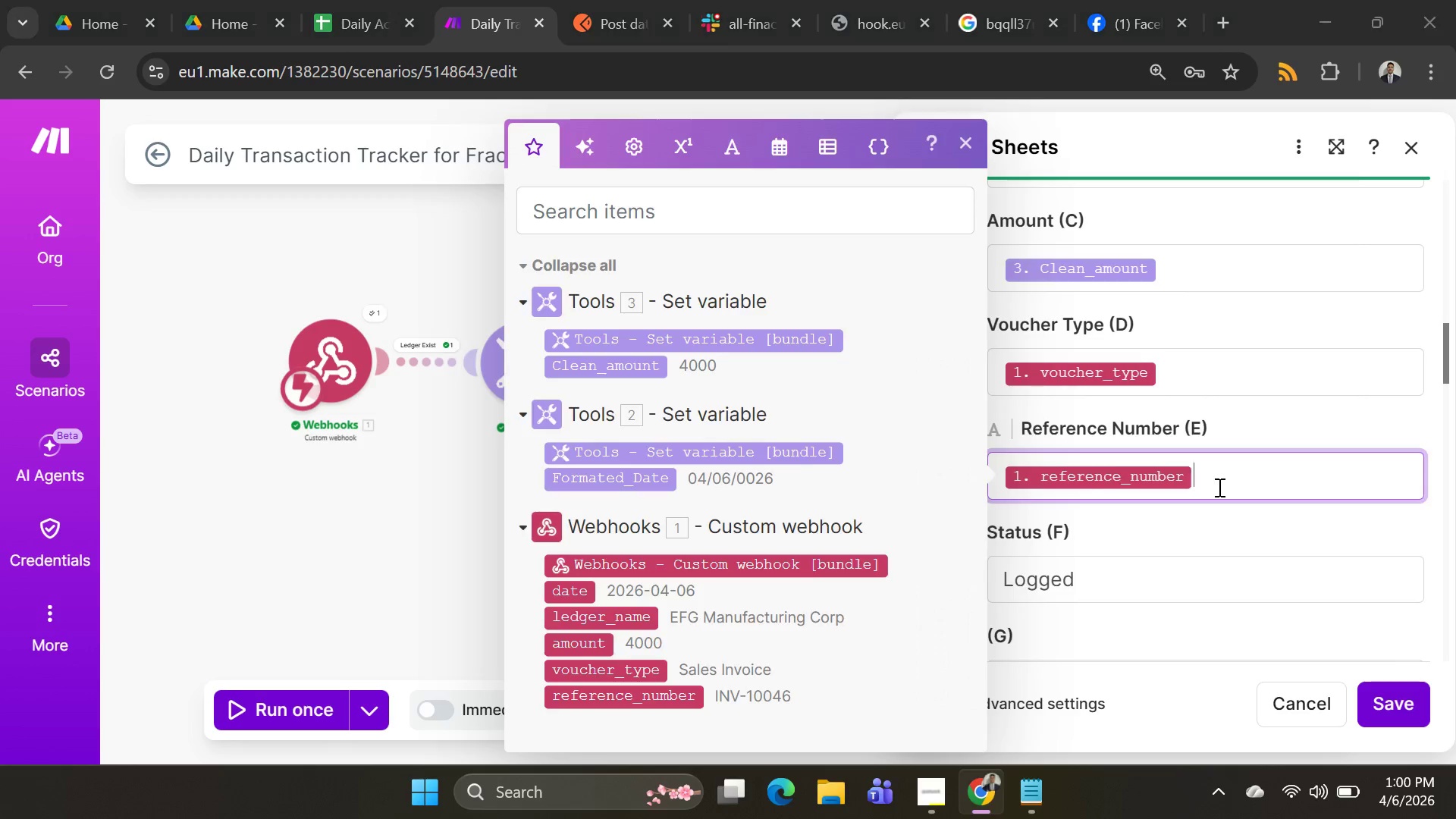 
key(Alt+Tab)
 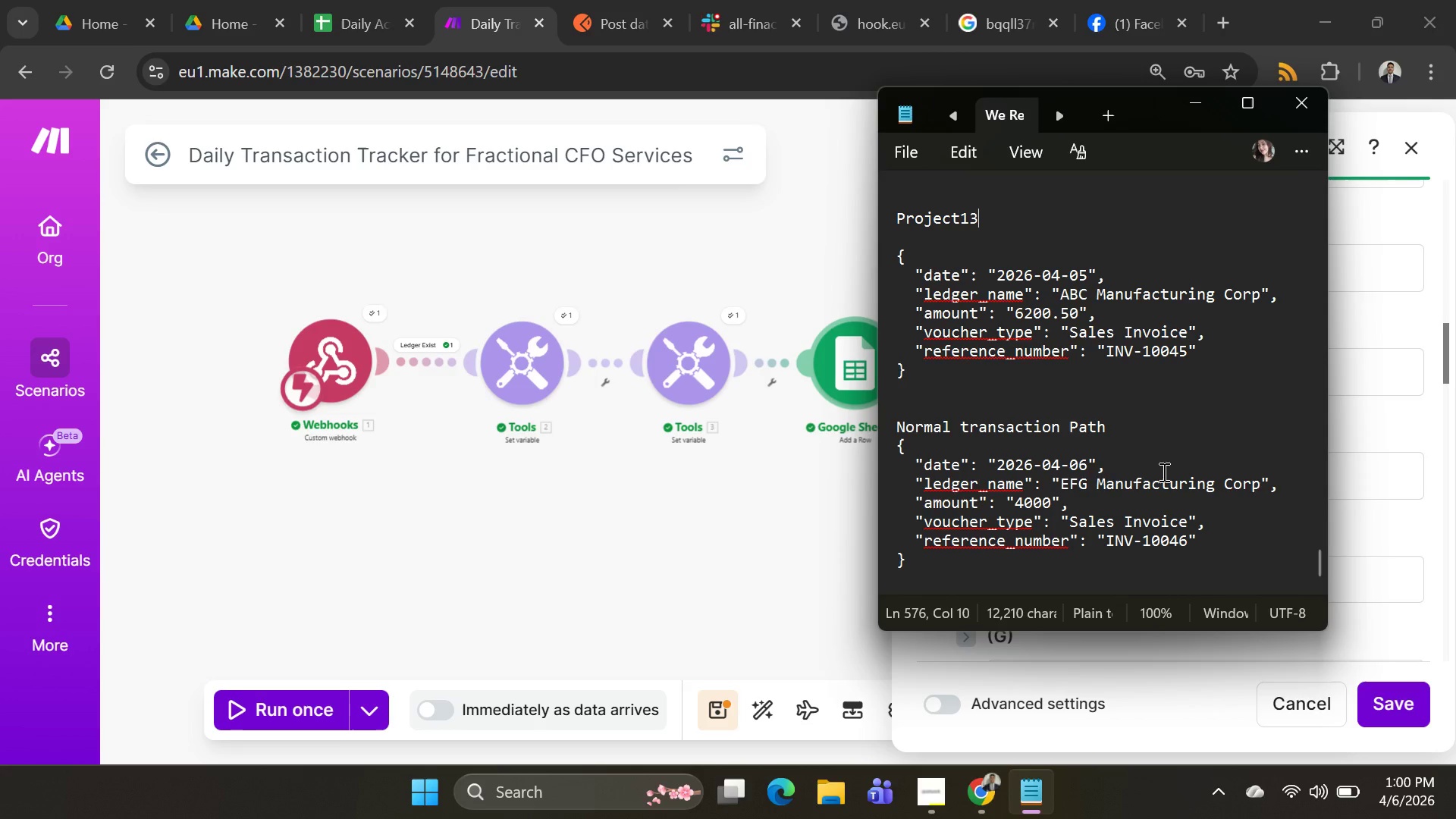 
key(Alt+AltLeft)
 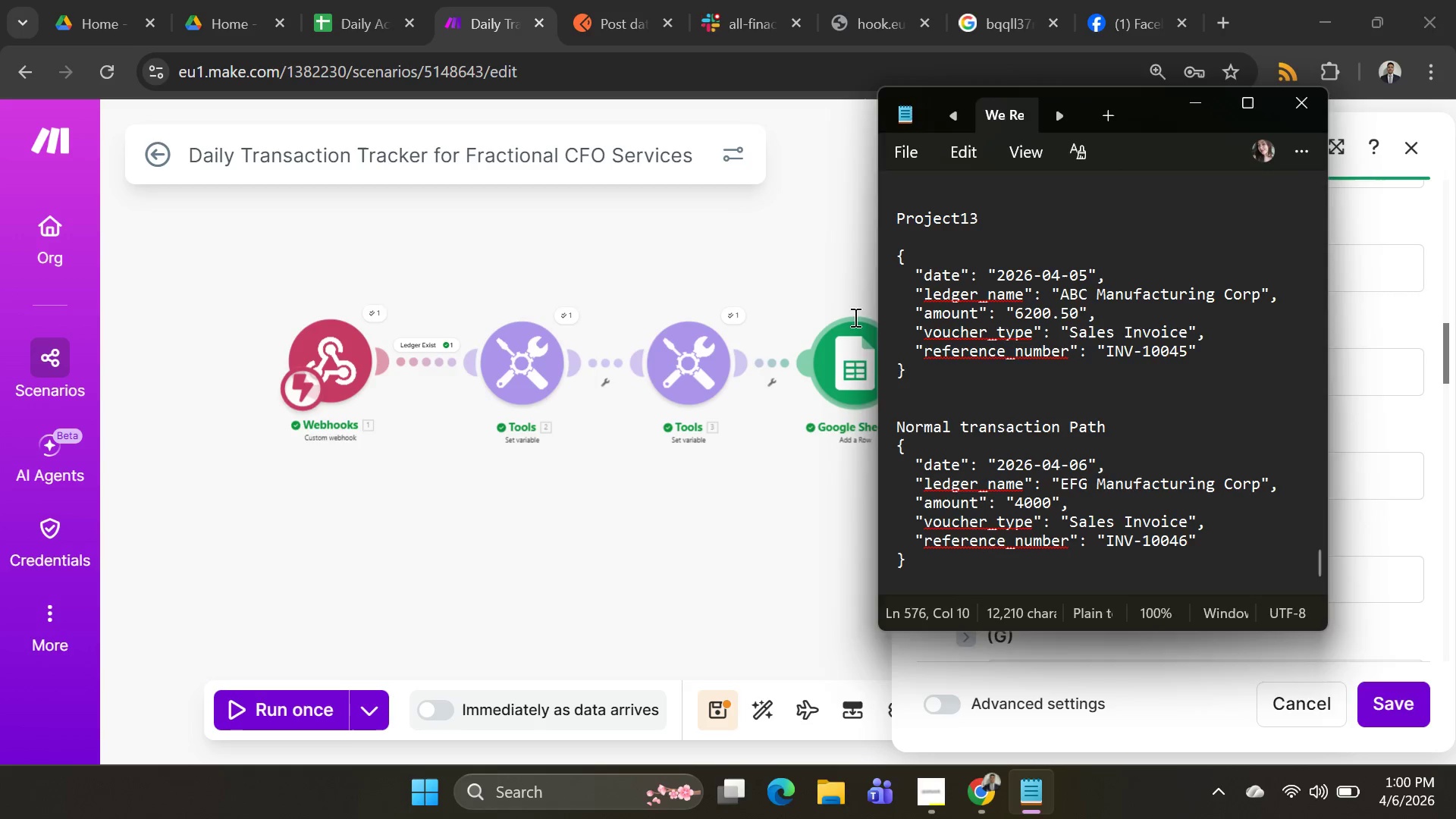 
key(Alt+Tab)
 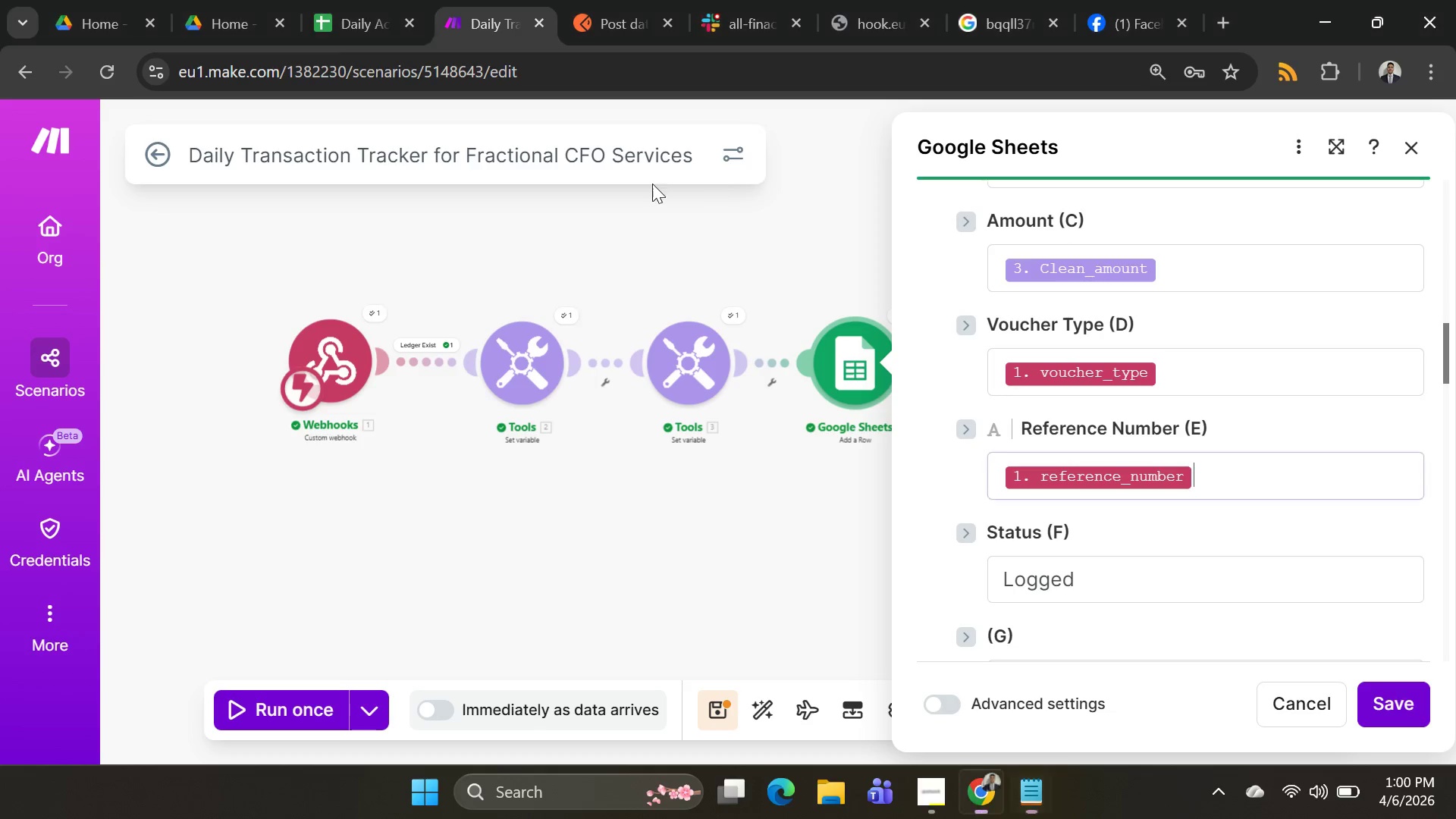 
key(Alt+AltLeft)
 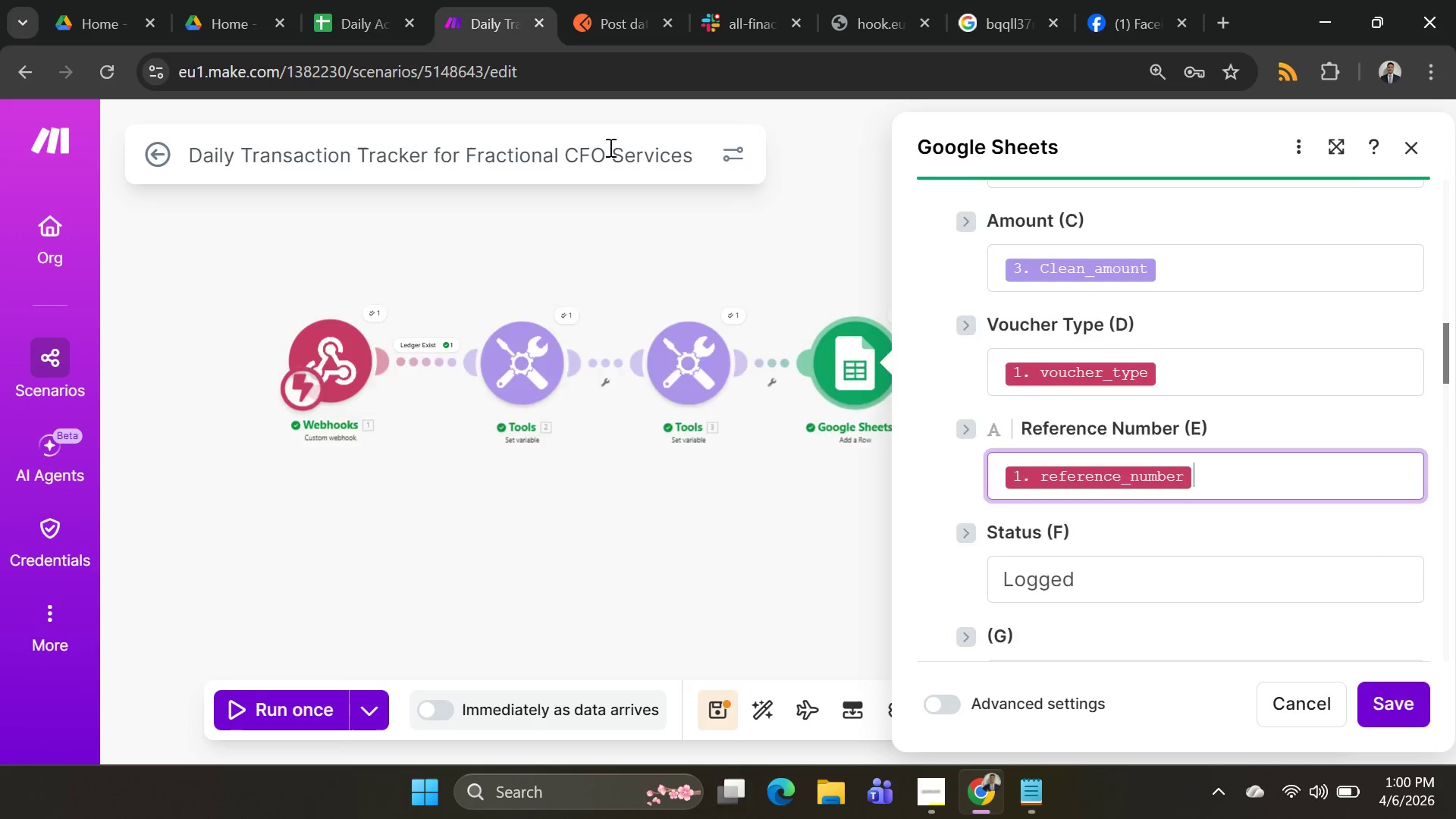 
key(Alt+Tab)
 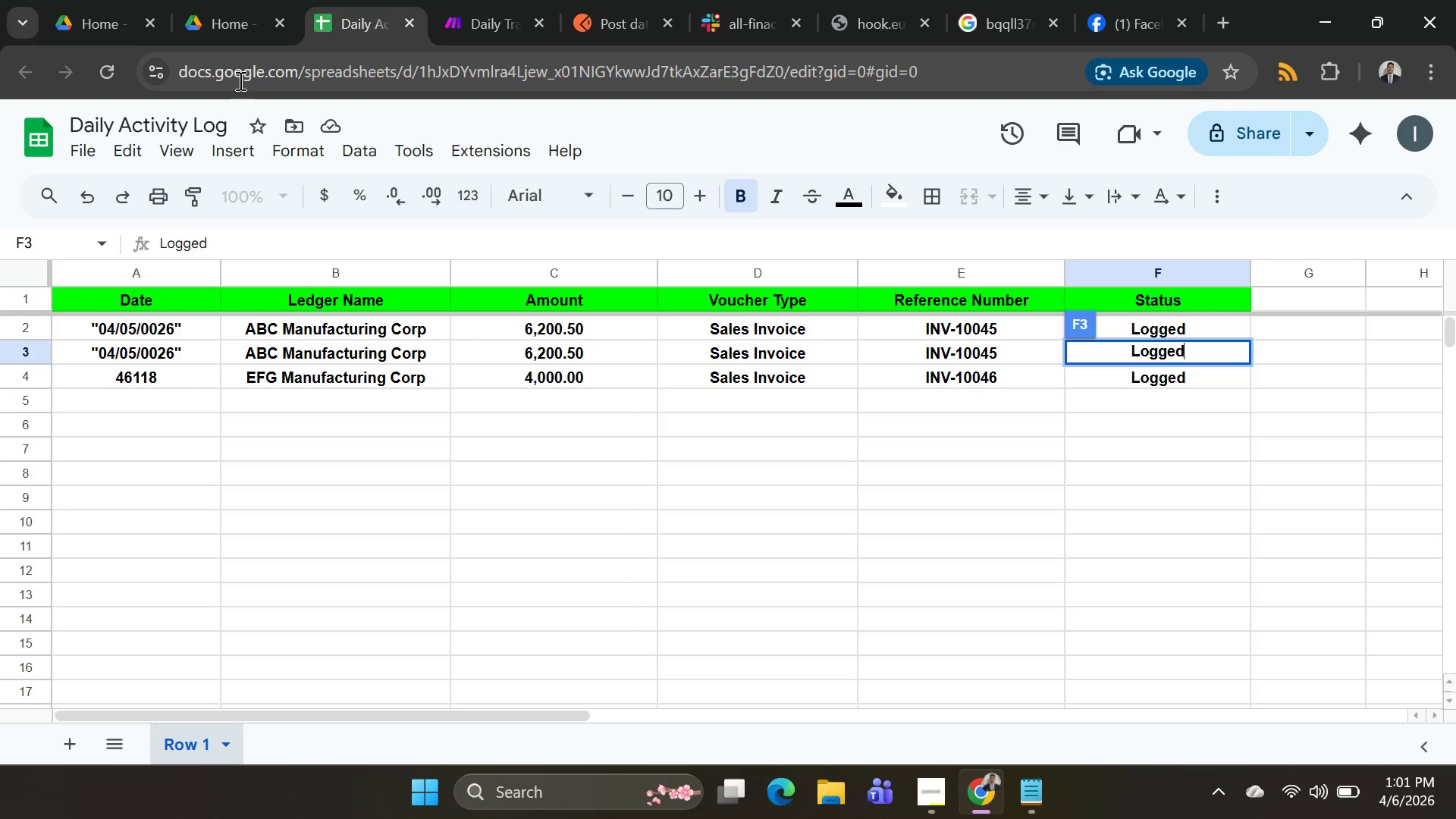 
wait(19.28)
 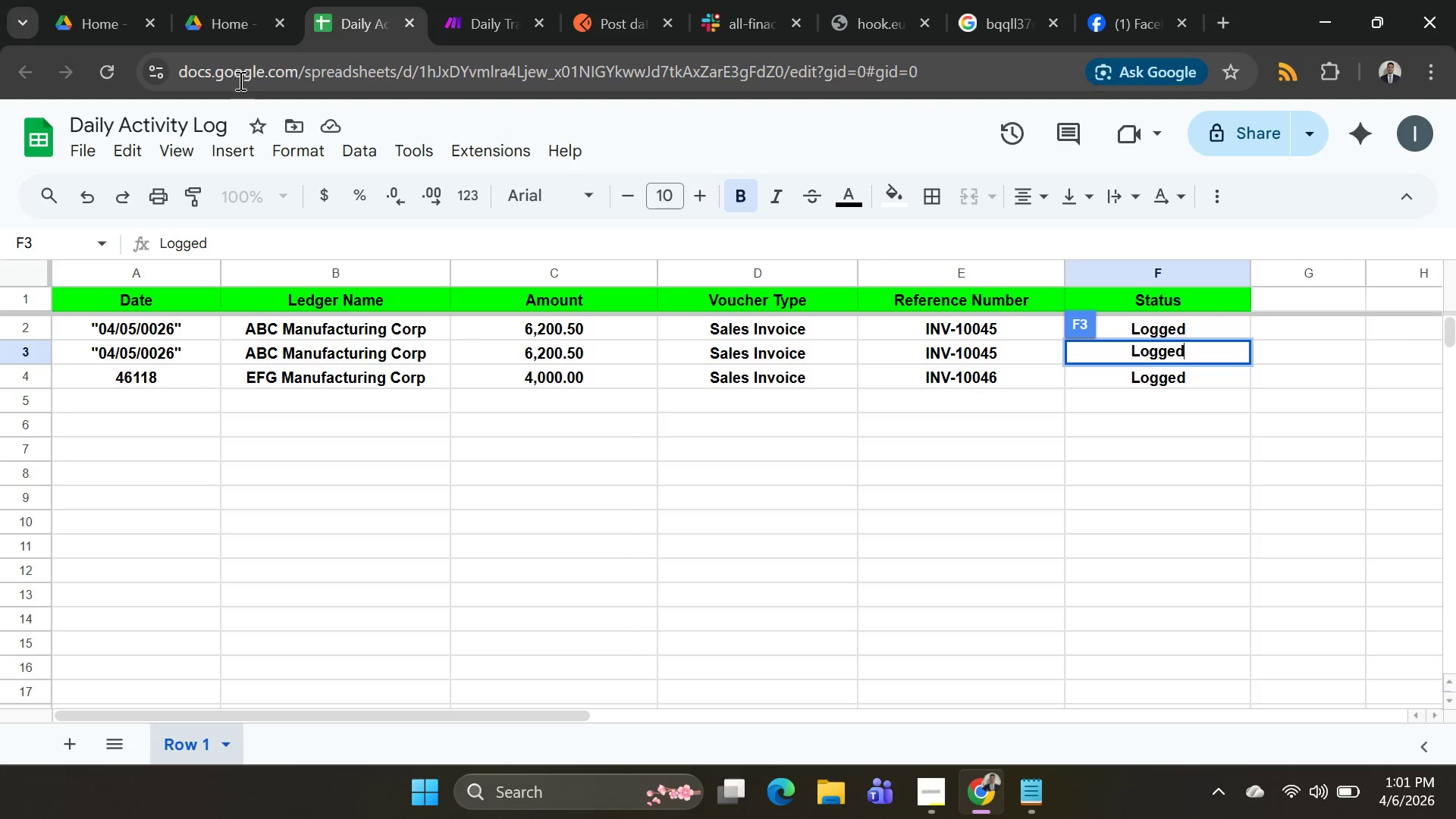 
mouse_move([320, 222])
 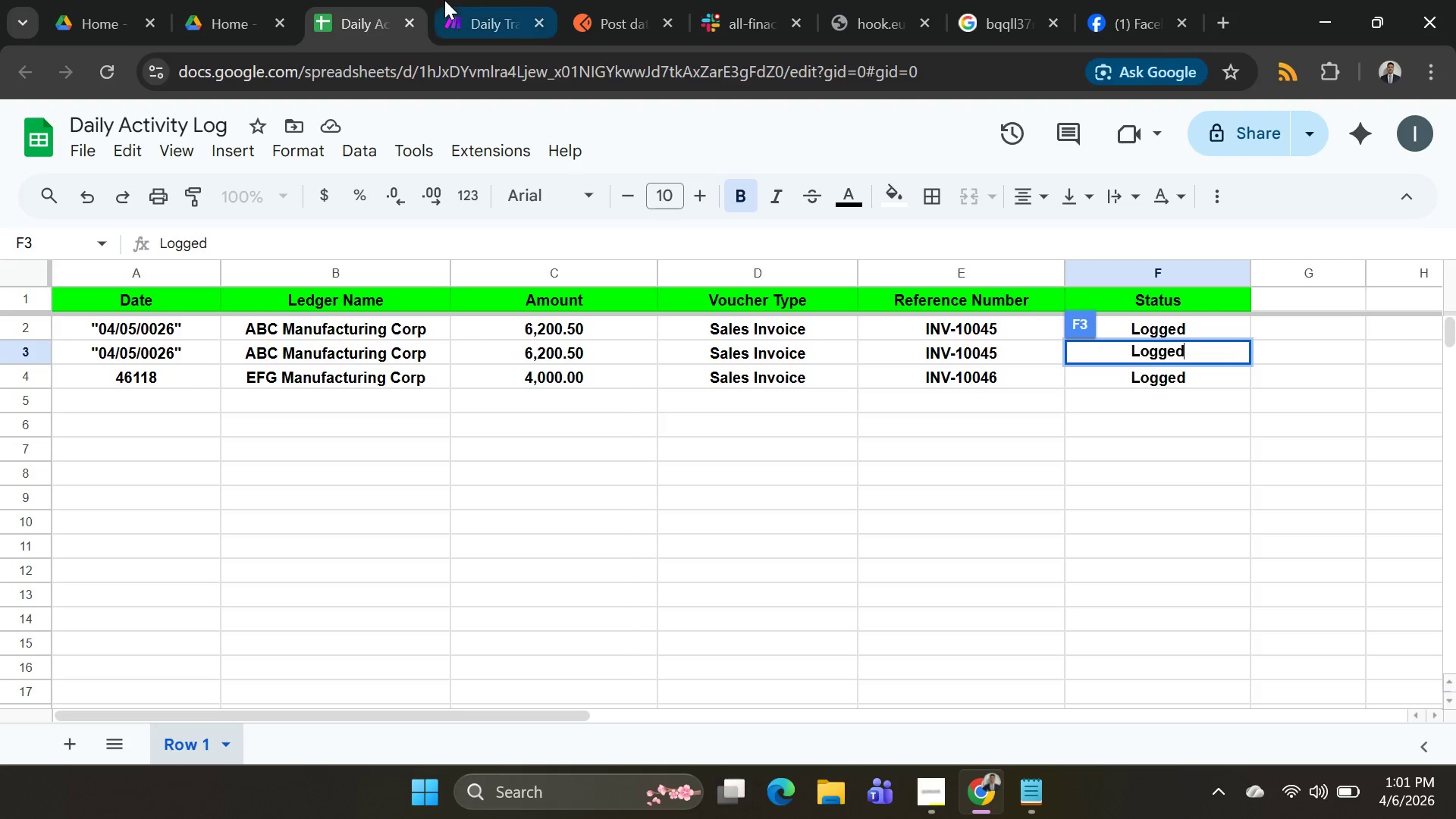 
left_click([457, 7])
 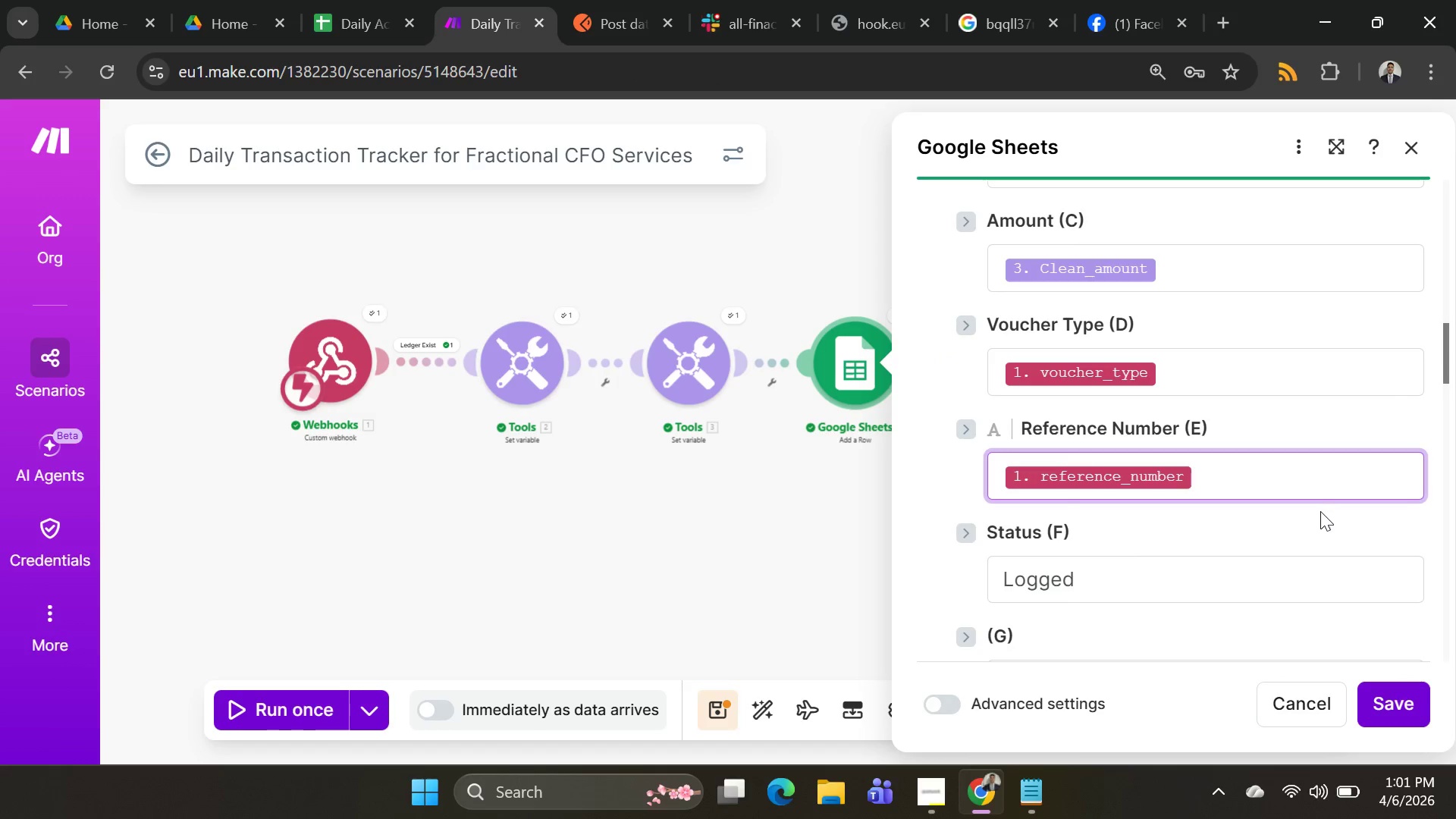 
scroll: coordinate [1225, 437], scroll_direction: none, amount: 0.0
 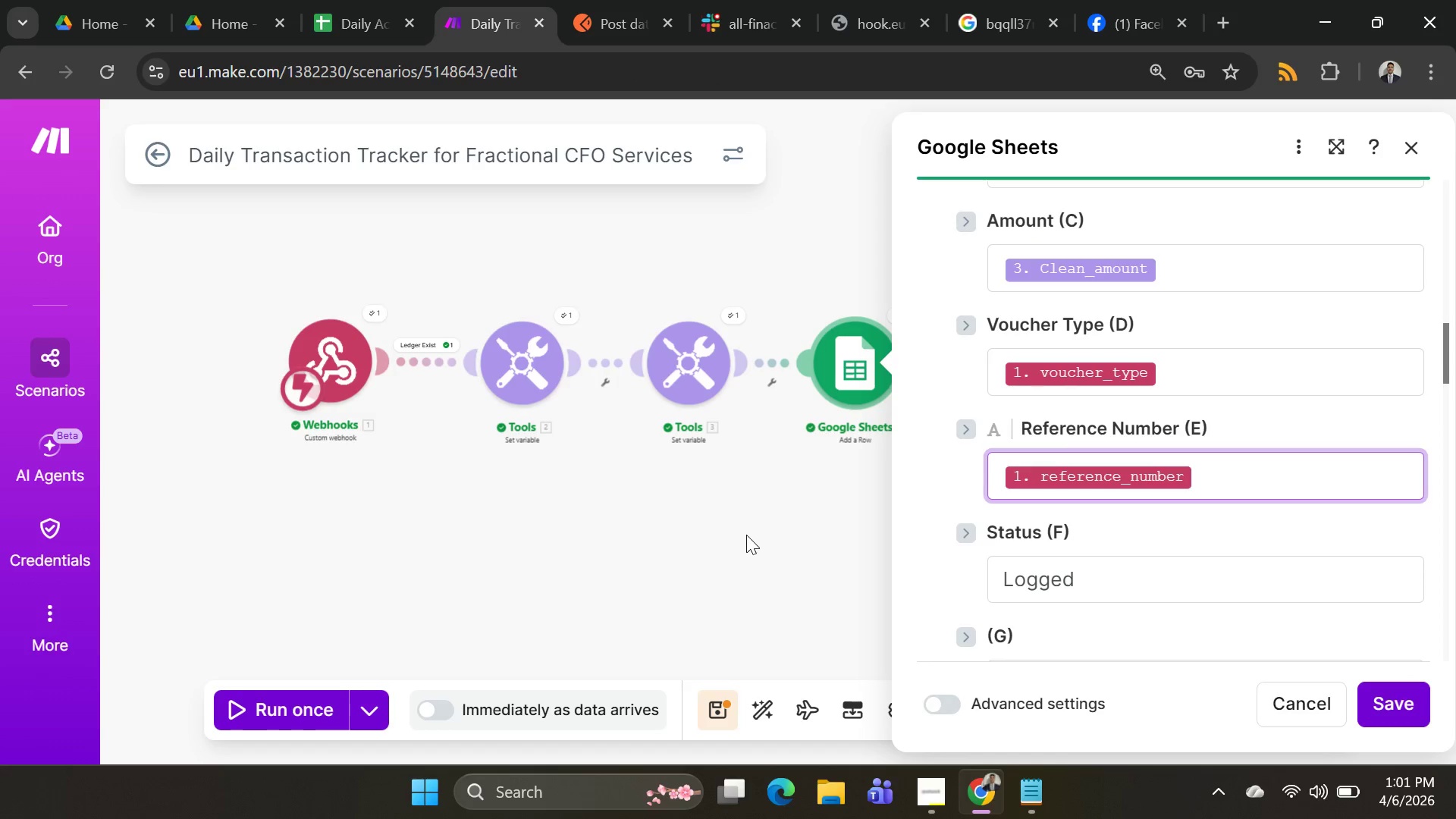 
left_click([744, 537])
 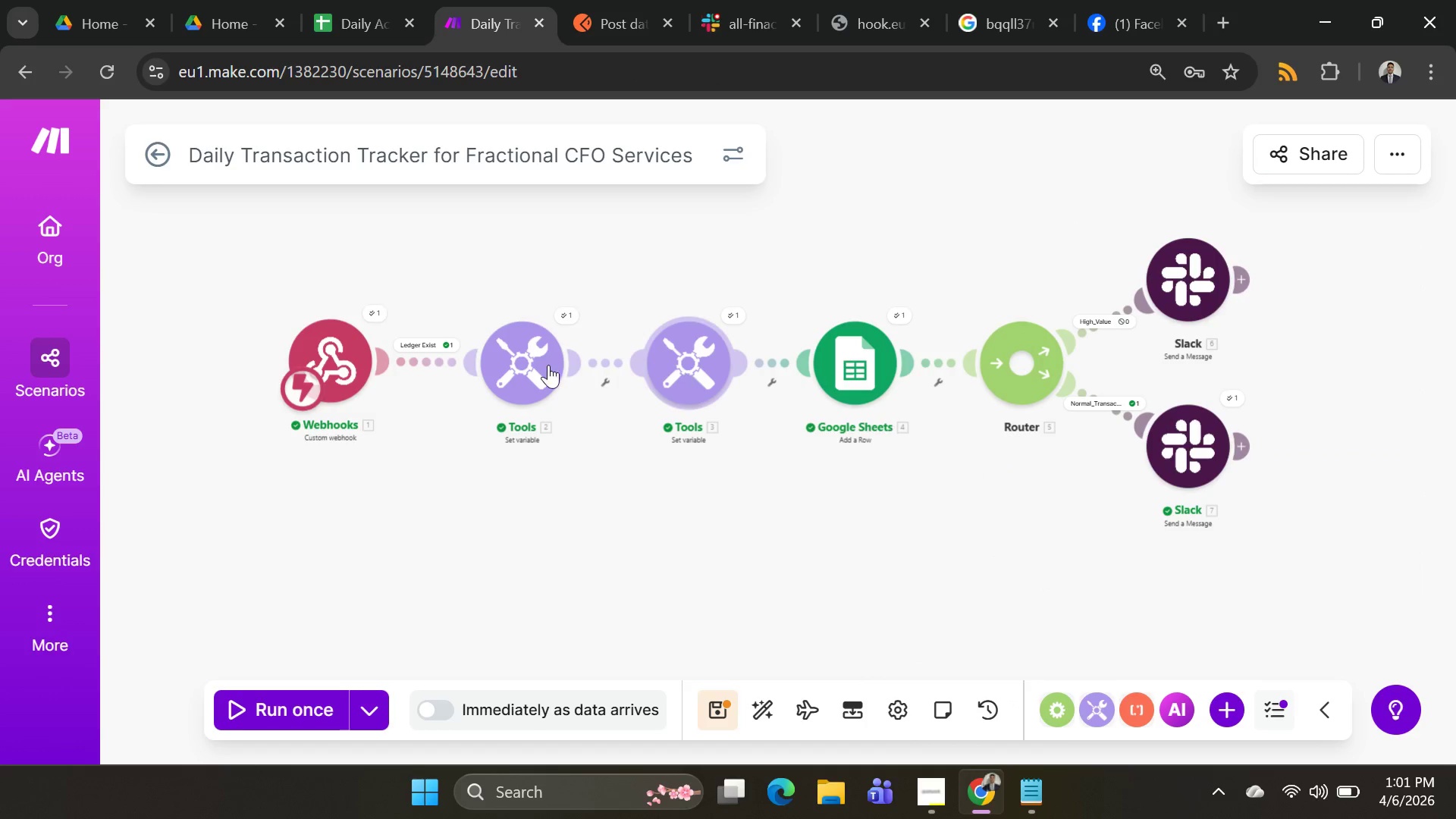 
left_click([545, 363])
 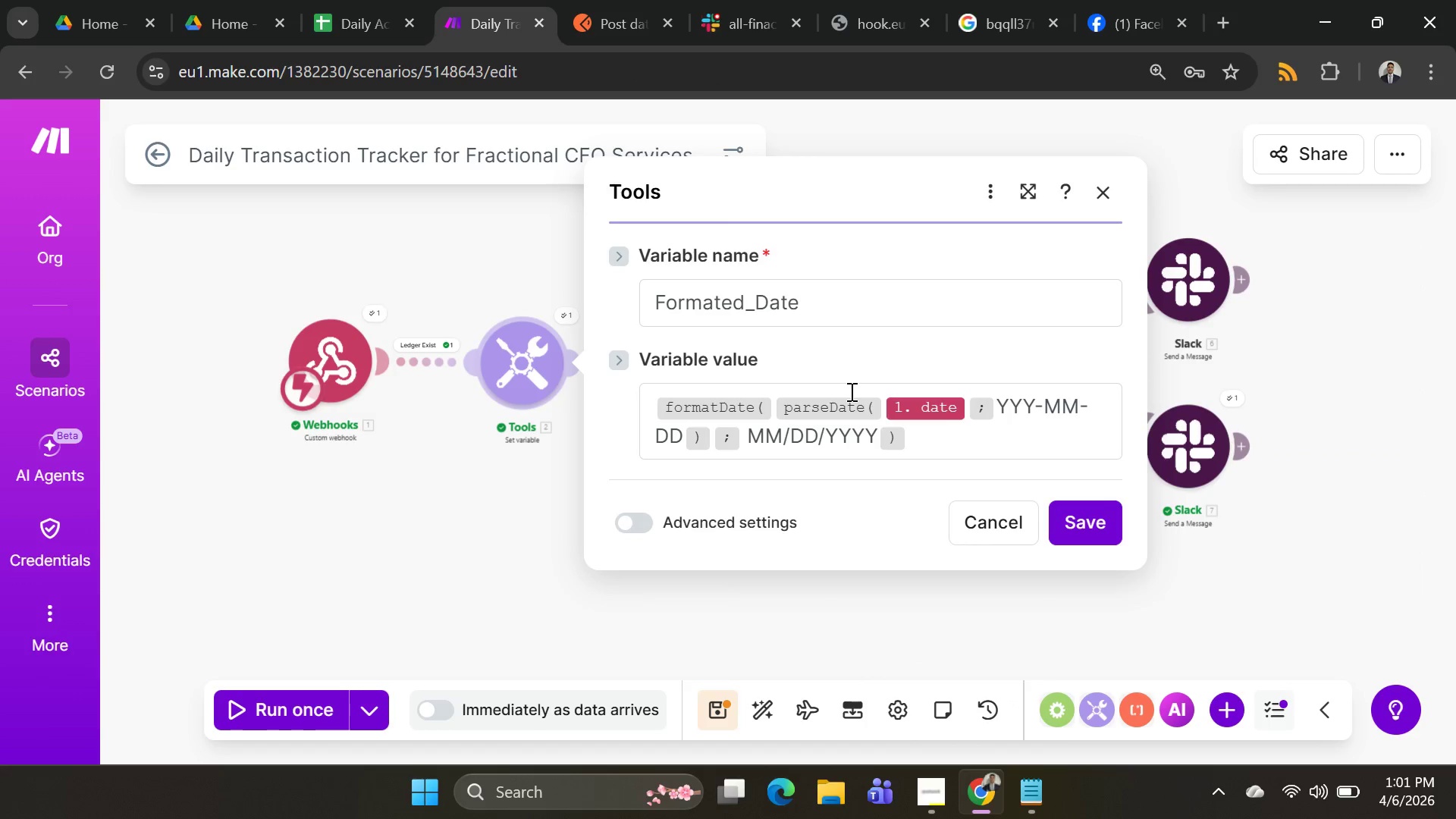 
scroll: coordinate [852, 394], scroll_direction: down, amount: 1.0
 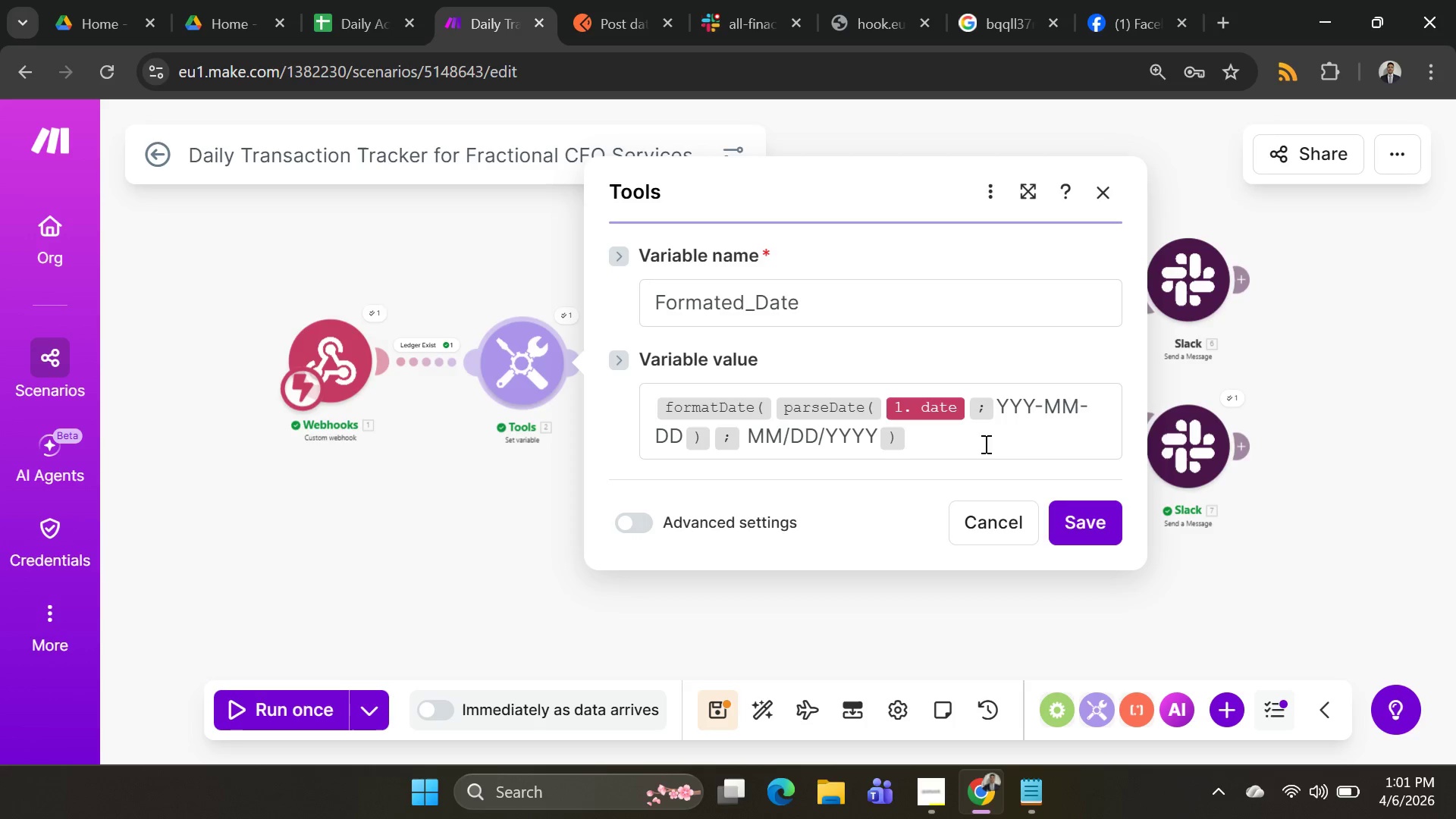 
left_click([1319, 389])
 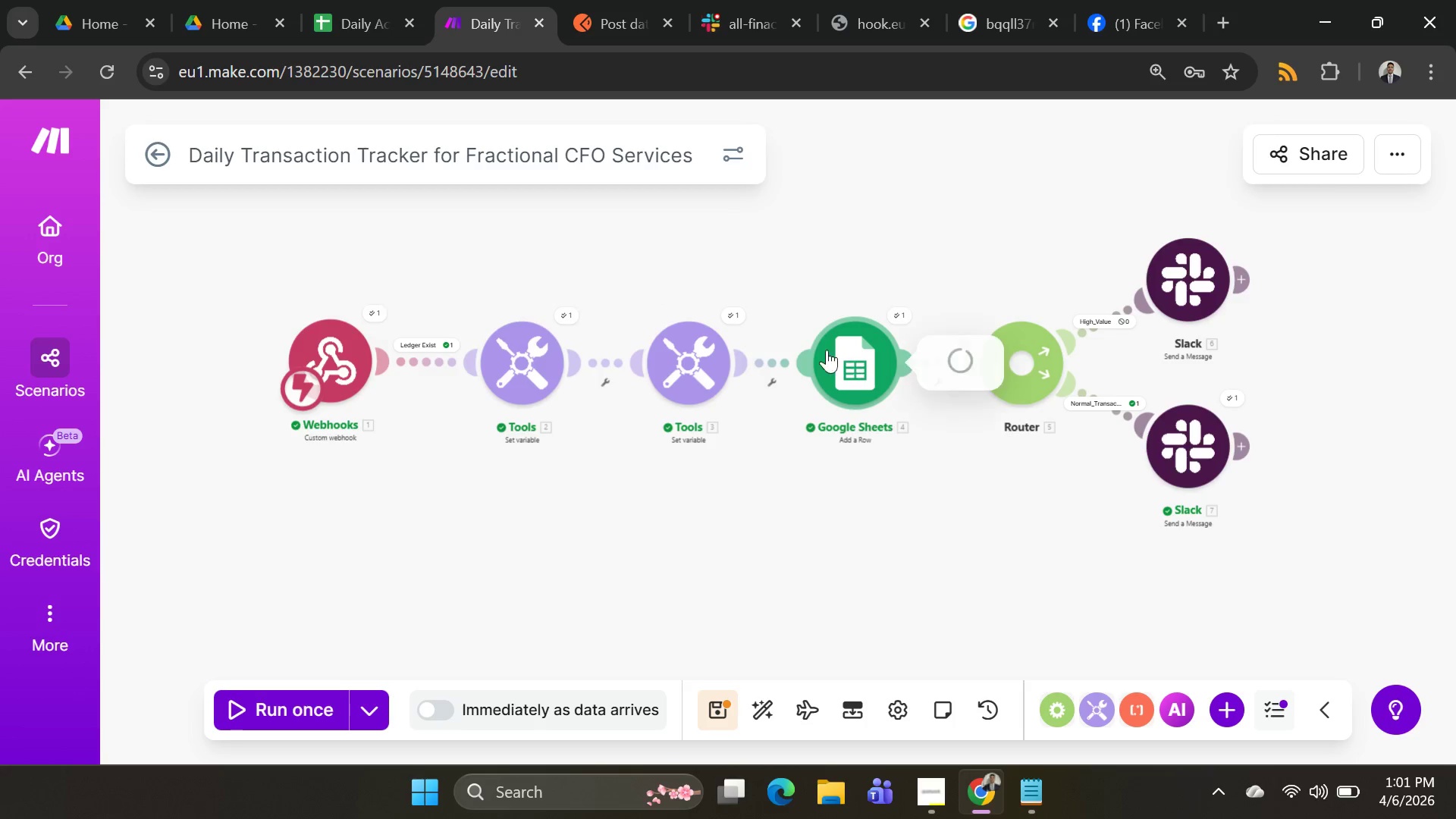 
scroll: coordinate [714, 337], scroll_direction: down, amount: 3.0
 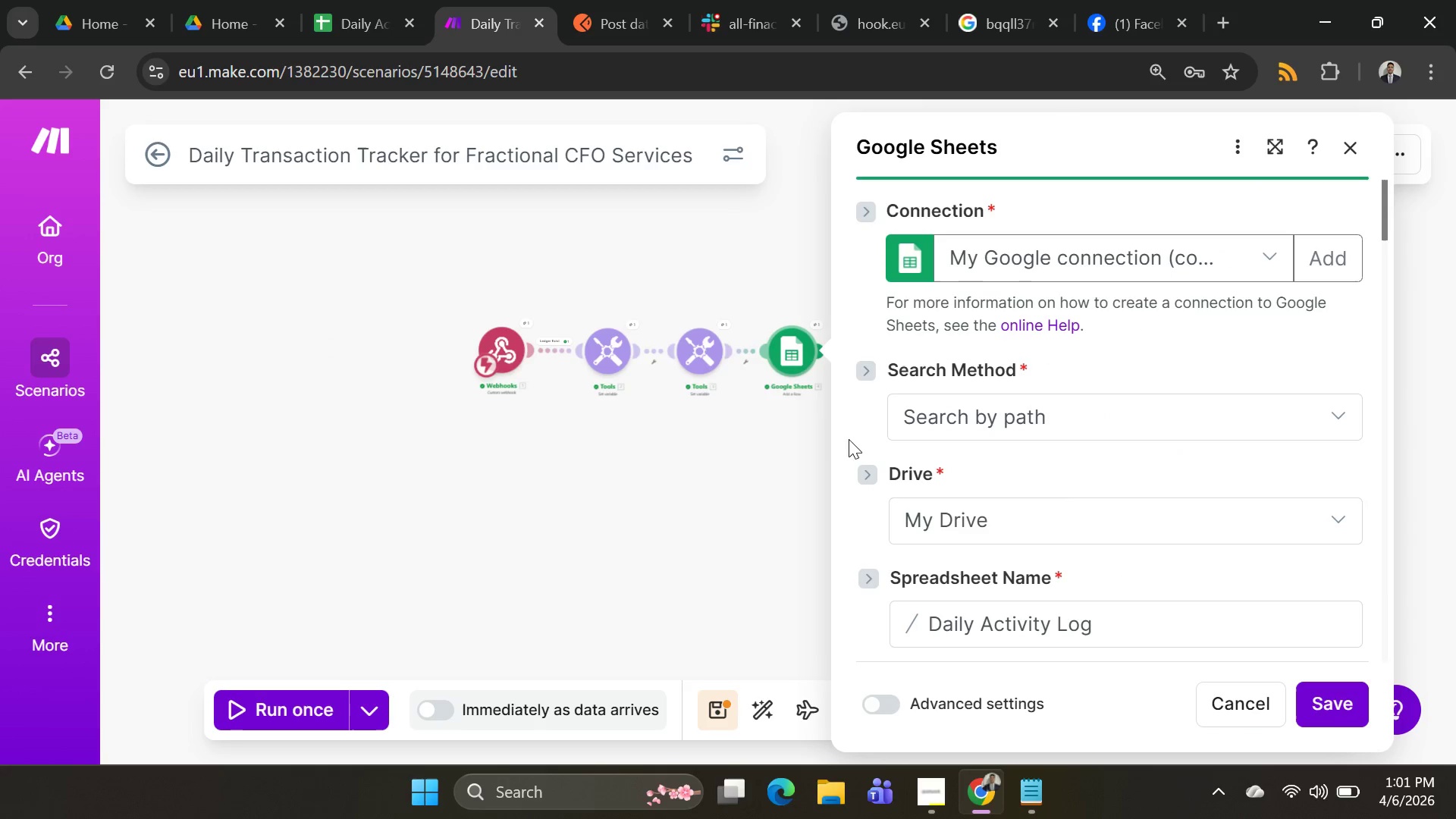 
scroll: coordinate [770, 376], scroll_direction: up, amount: 6.0
 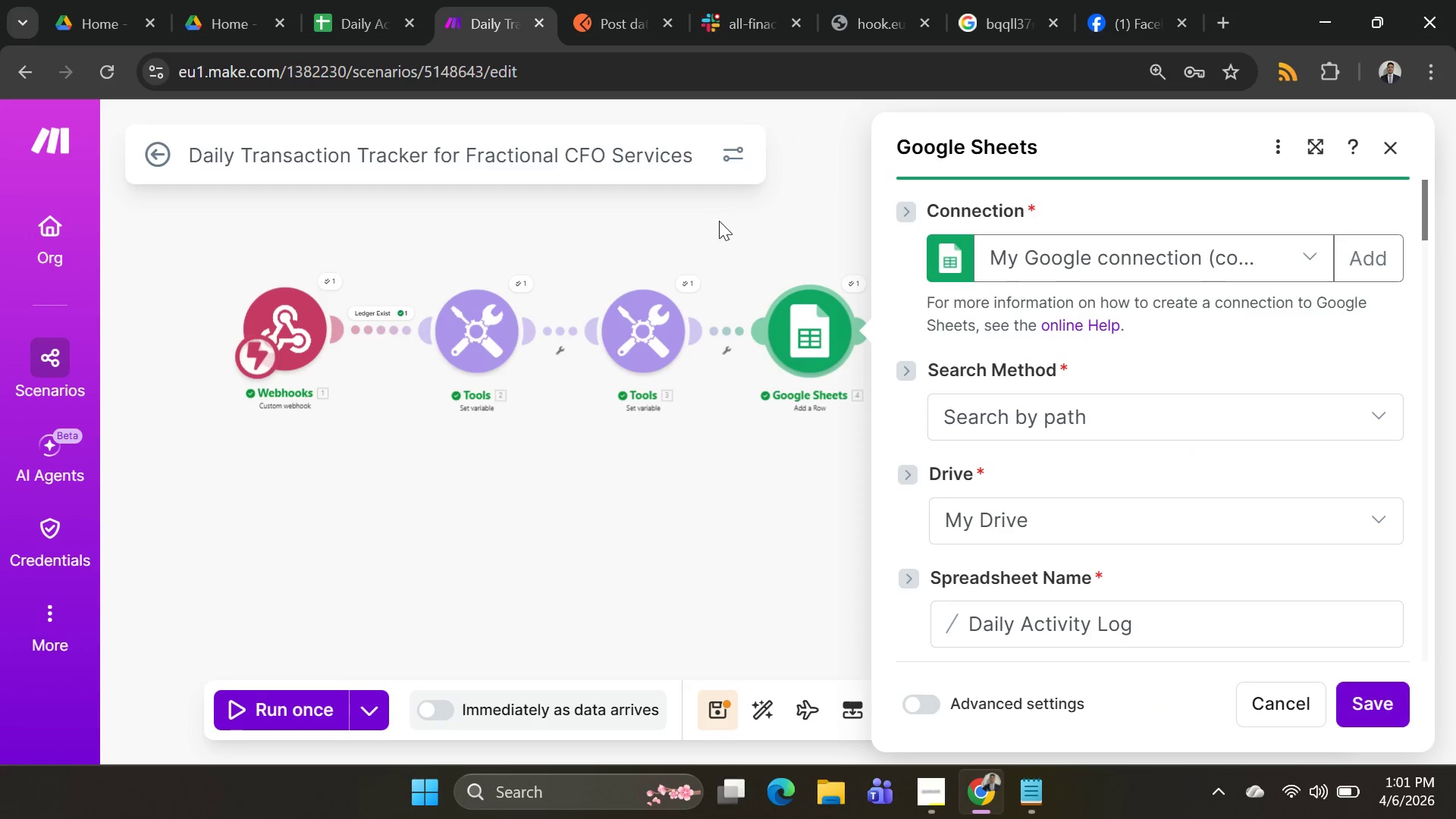 
left_click_drag(start_coordinate=[720, 224], to_coordinate=[698, 243])
 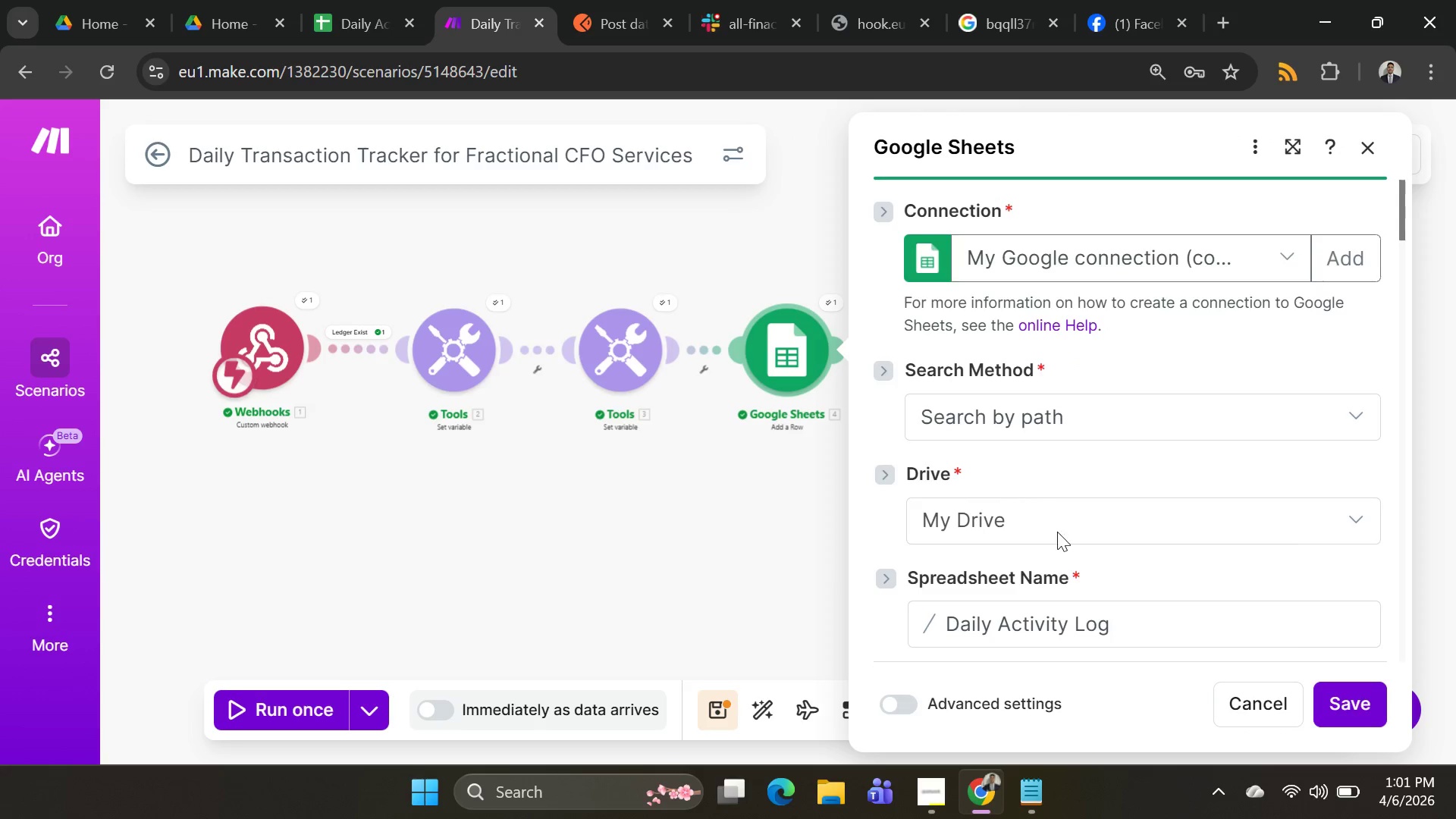 
scroll: coordinate [1073, 517], scroll_direction: down, amount: 10.0
 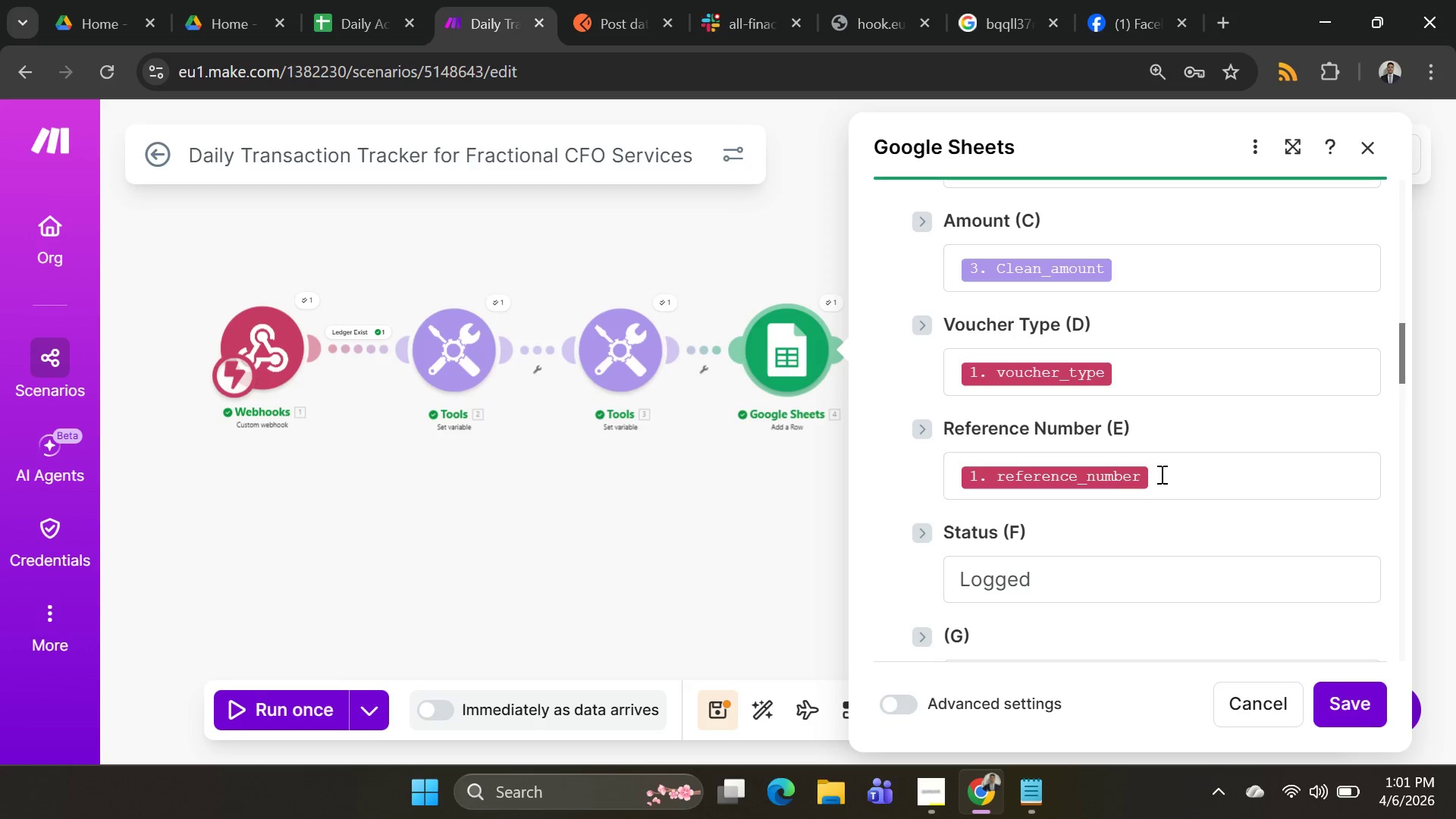 
scroll: coordinate [1160, 472], scroll_direction: up, amount: 2.0
 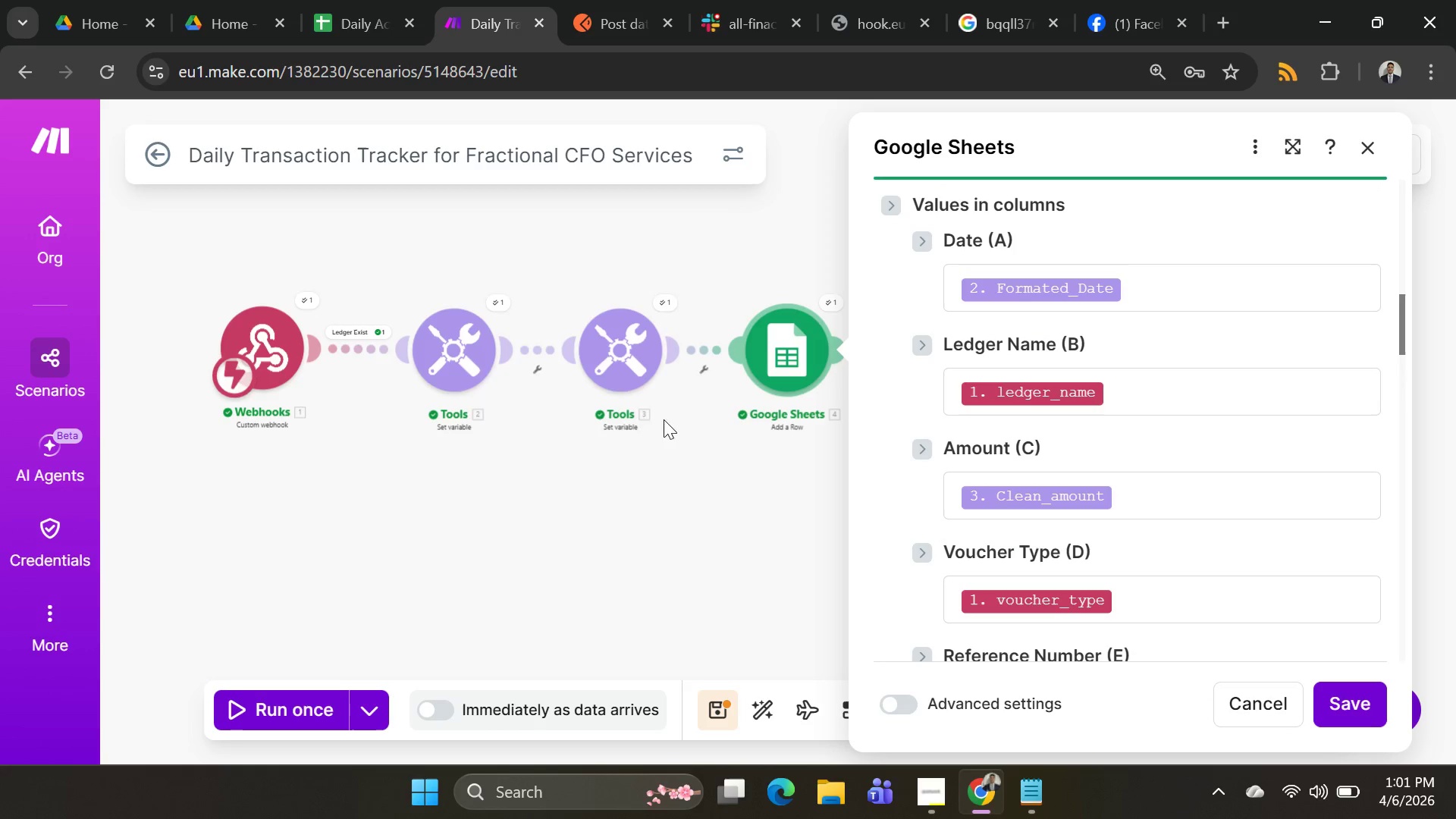 
left_click([610, 372])
 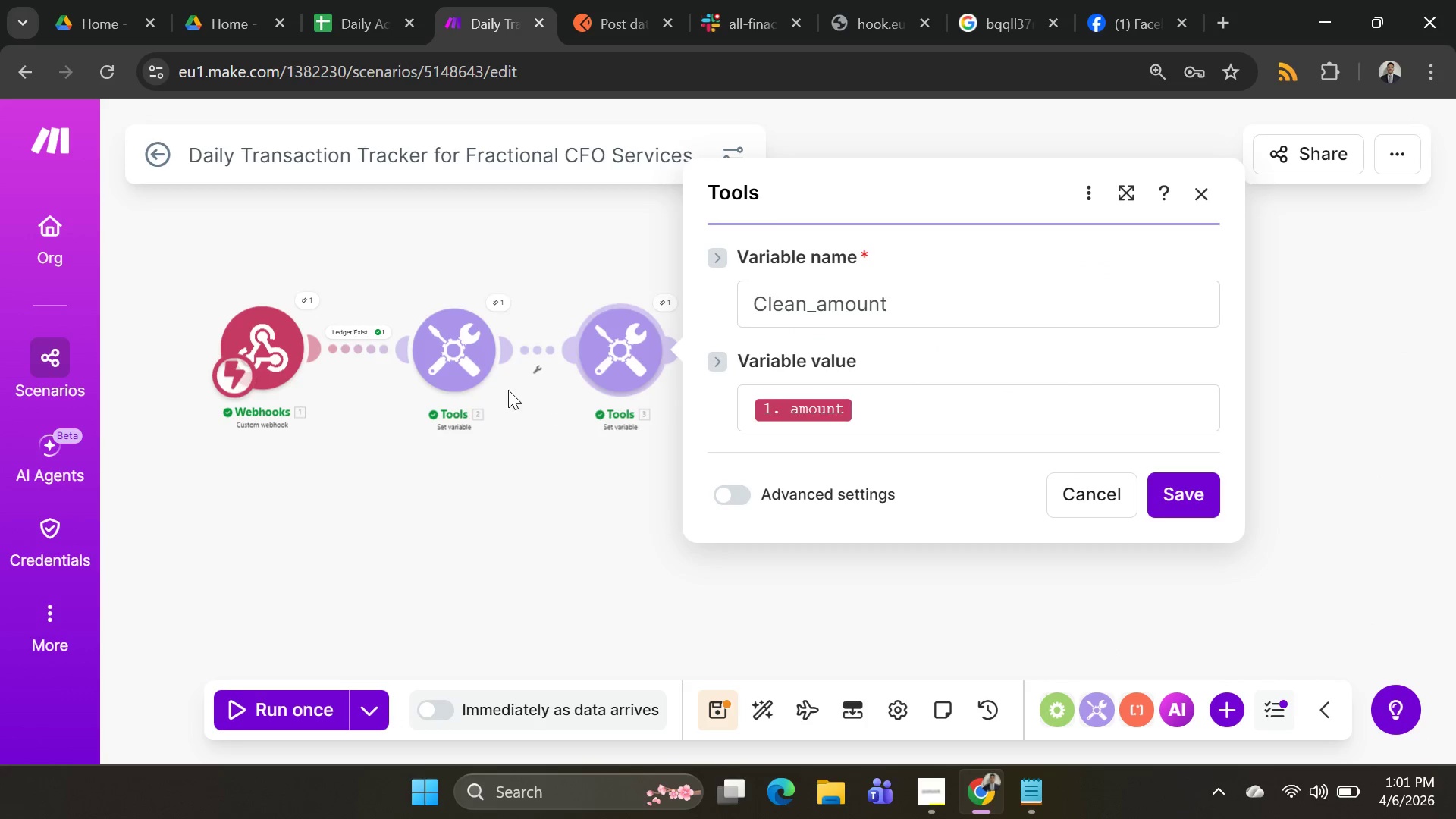 
left_click([434, 362])
 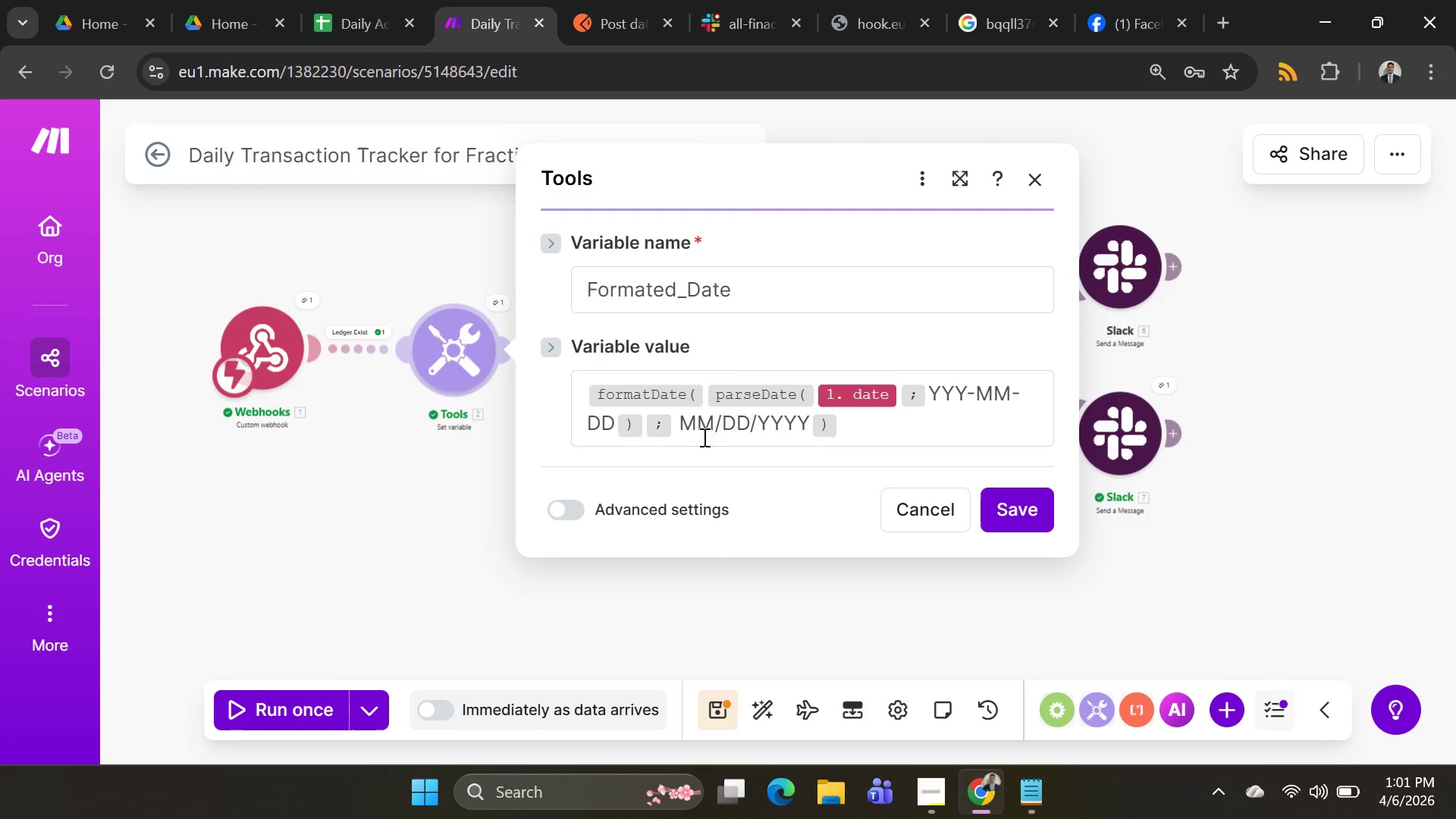 
wait(8.22)
 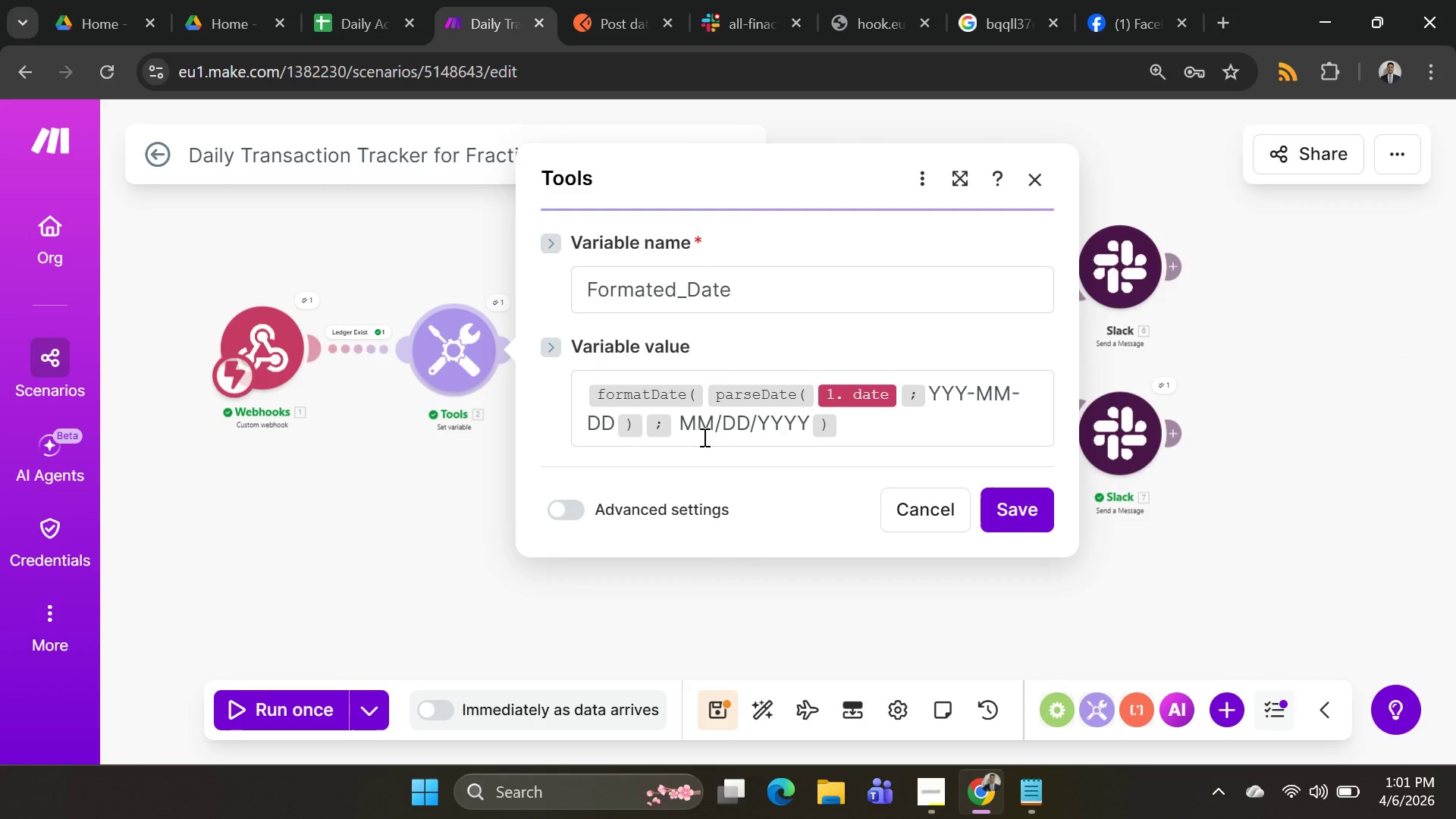 
left_click([1008, 524])
 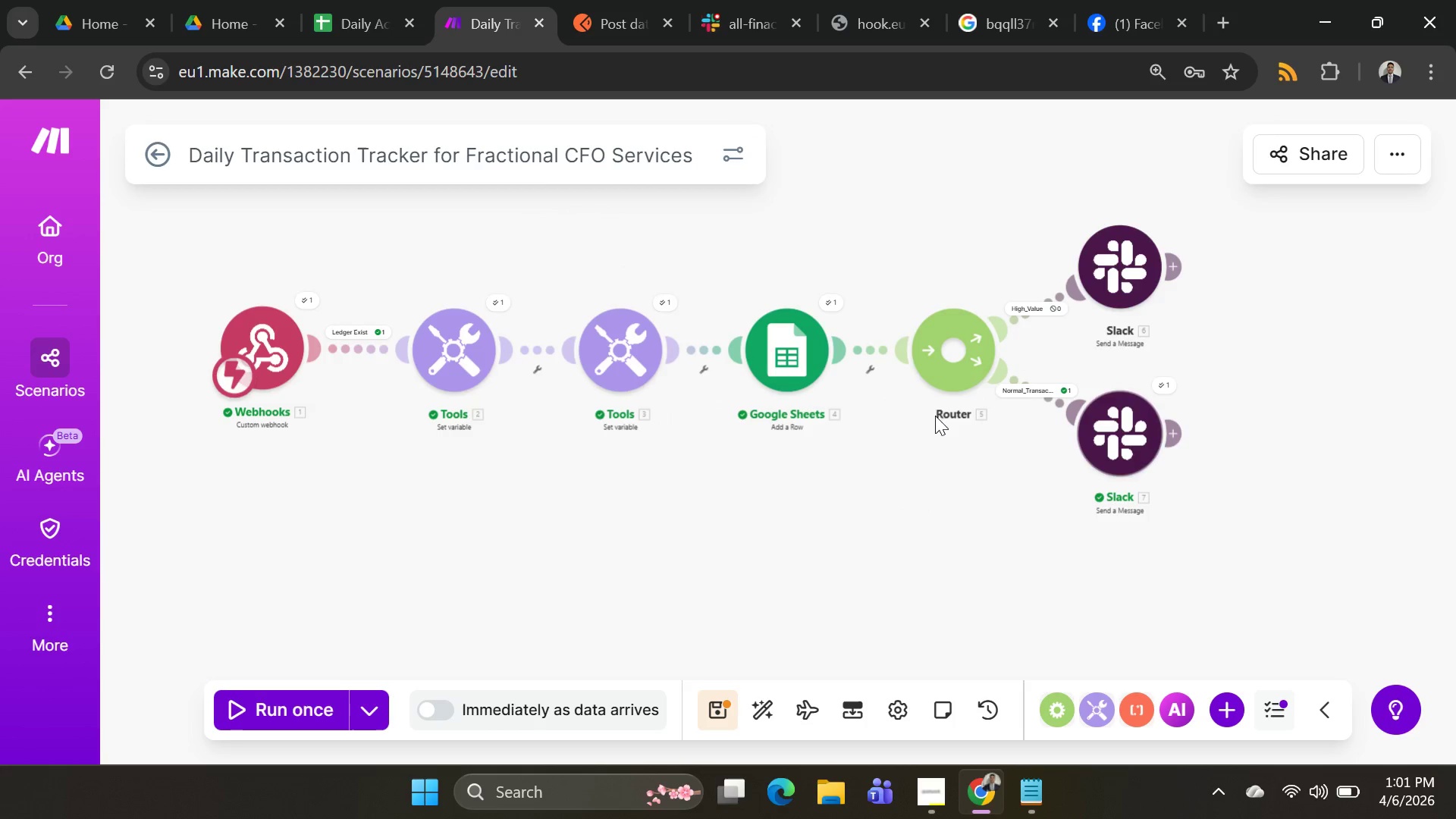 
left_click([795, 372])
 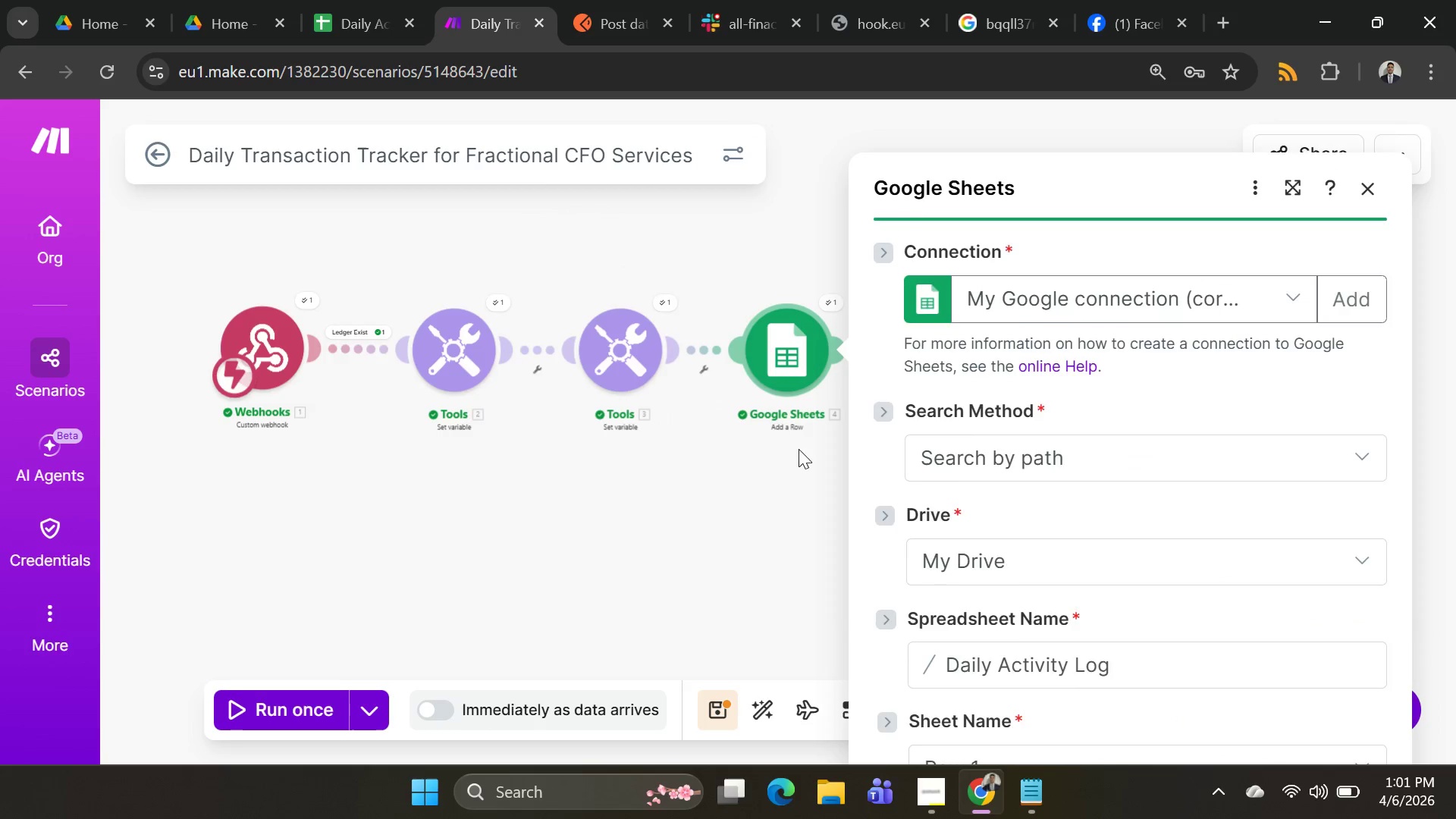 
scroll: coordinate [1014, 448], scroll_direction: down, amount: 8.0
 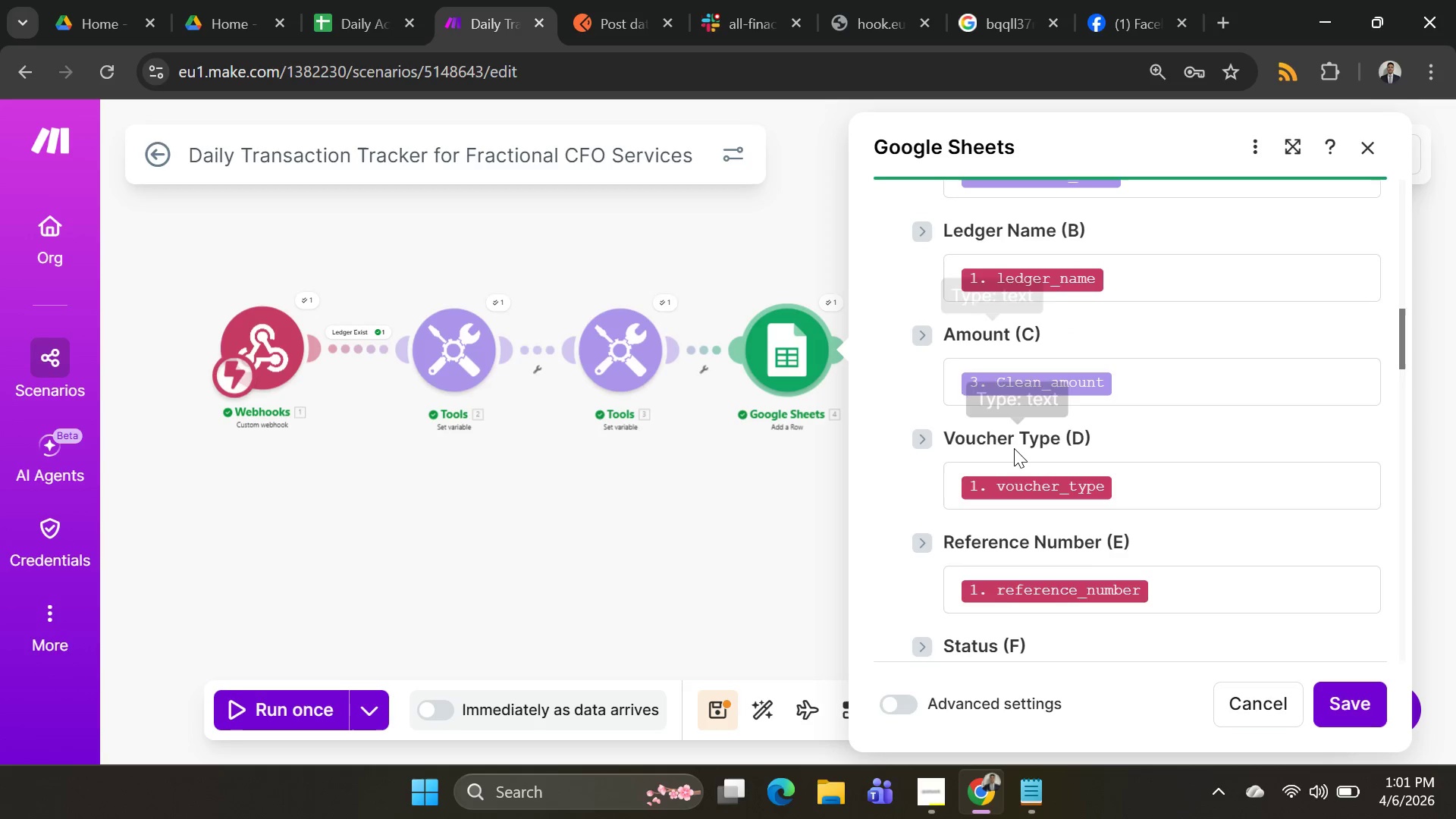 
scroll: coordinate [1014, 448], scroll_direction: up, amount: 1.0
 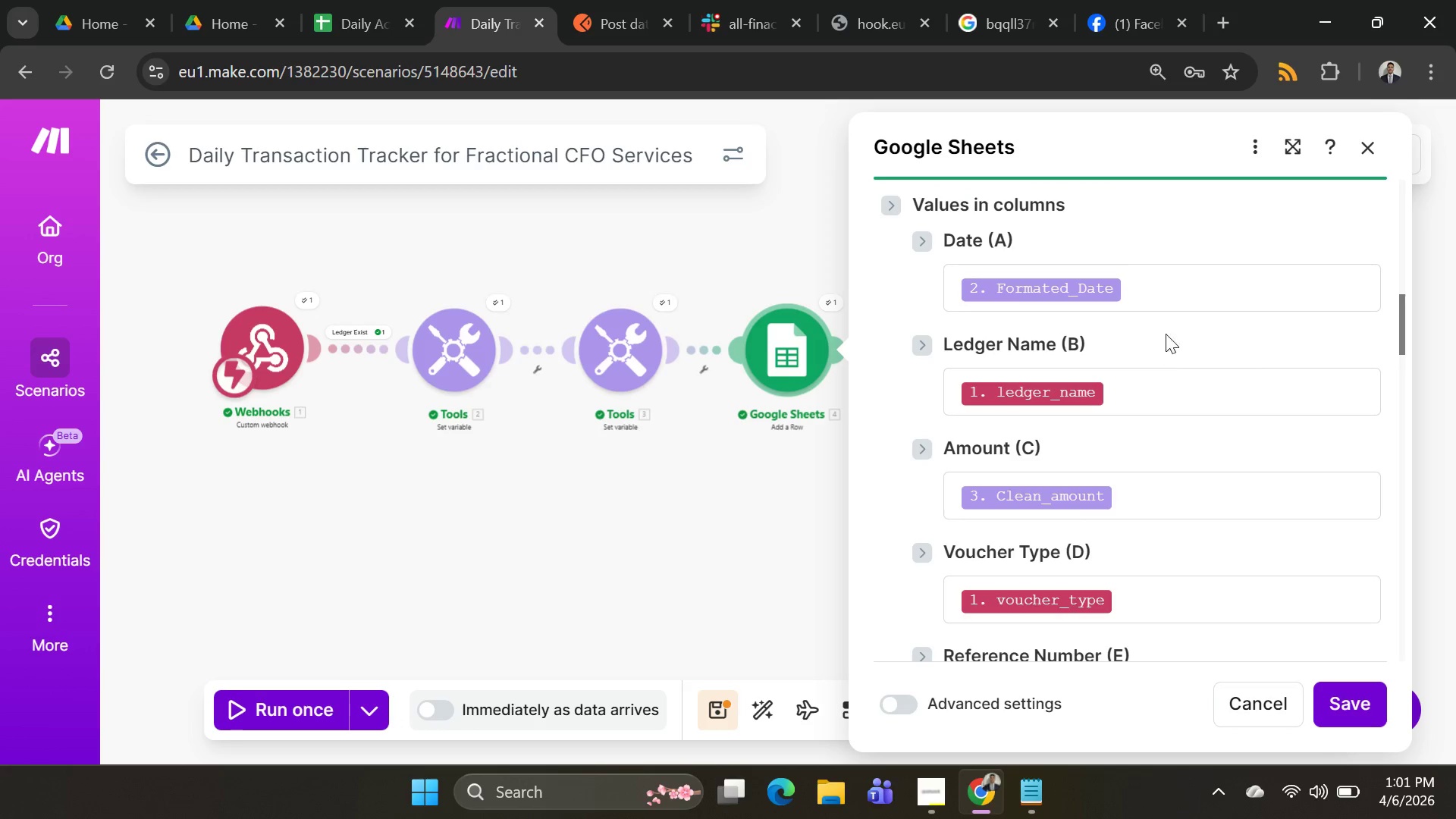 
left_click([1169, 299])
 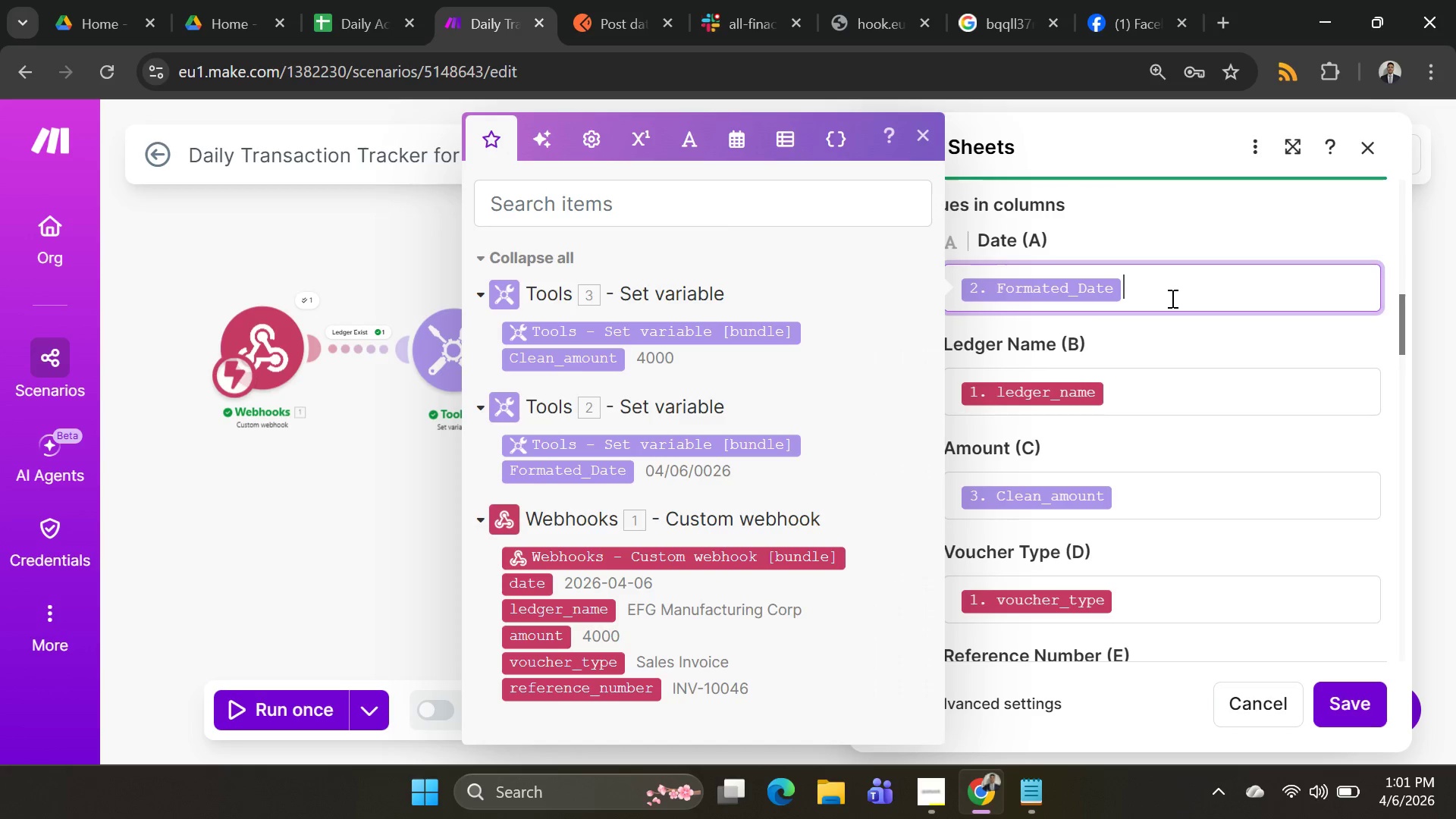 
key(Backspace)
 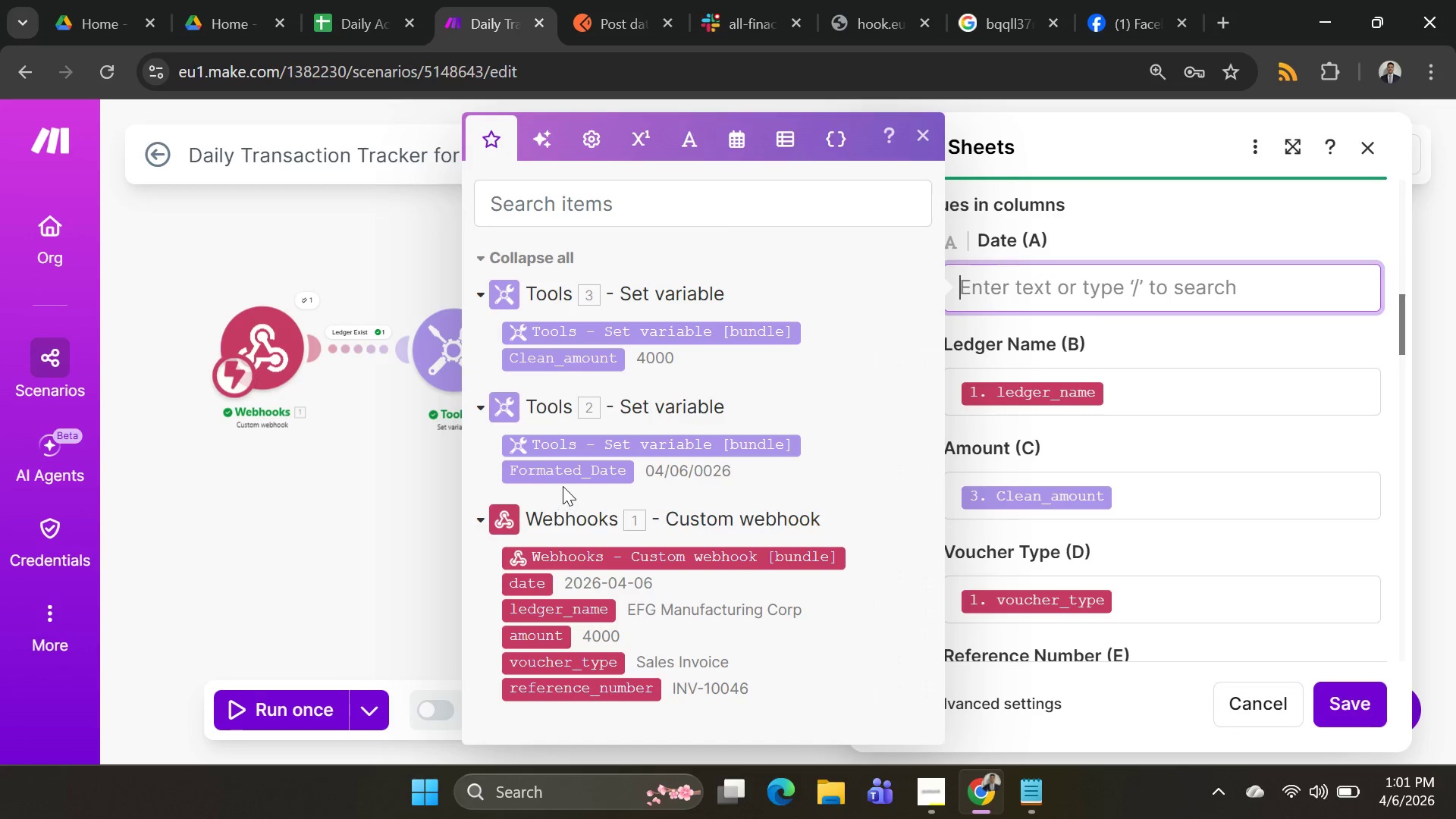 
left_click([566, 473])
 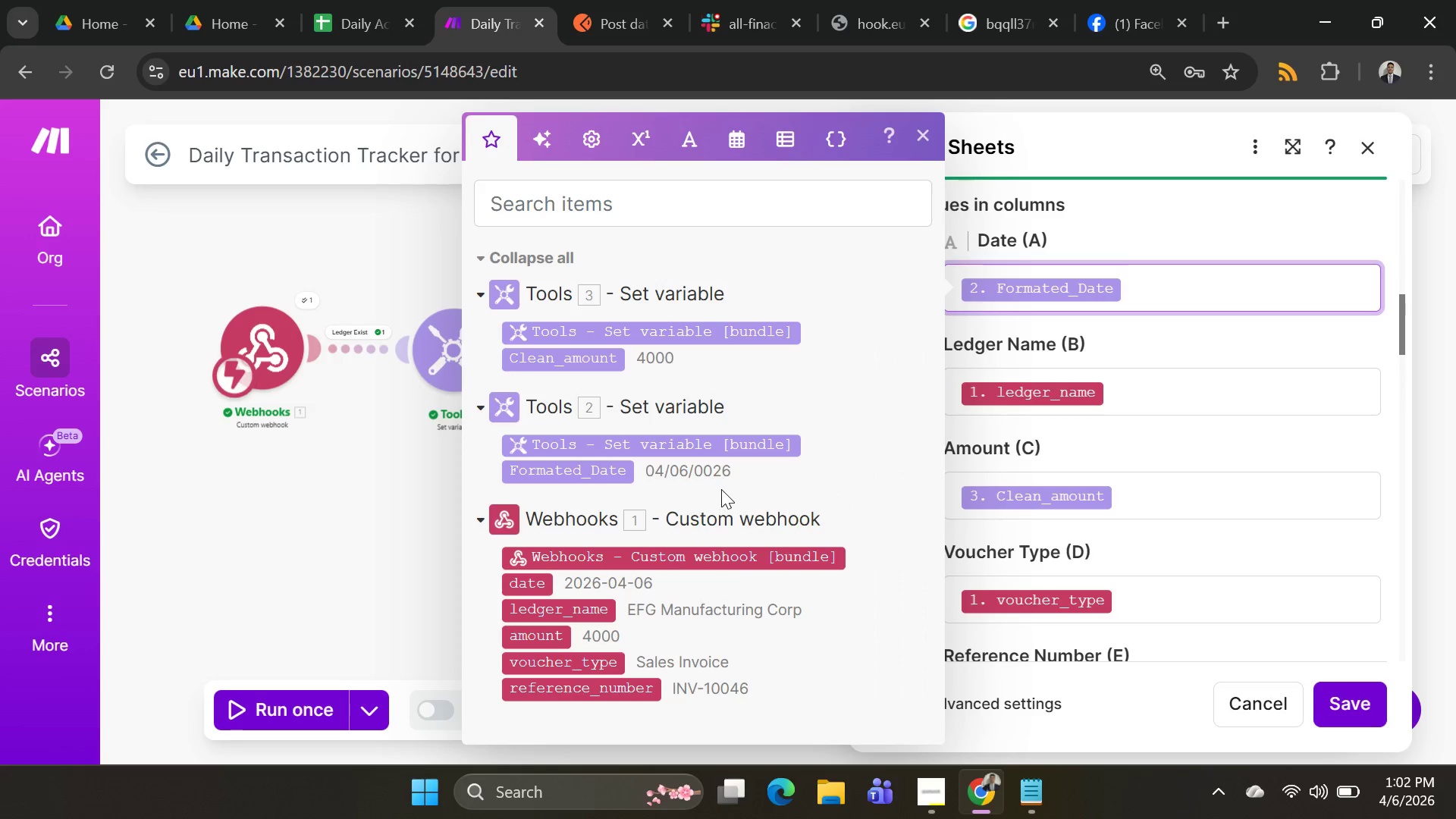 
wait(15.33)
 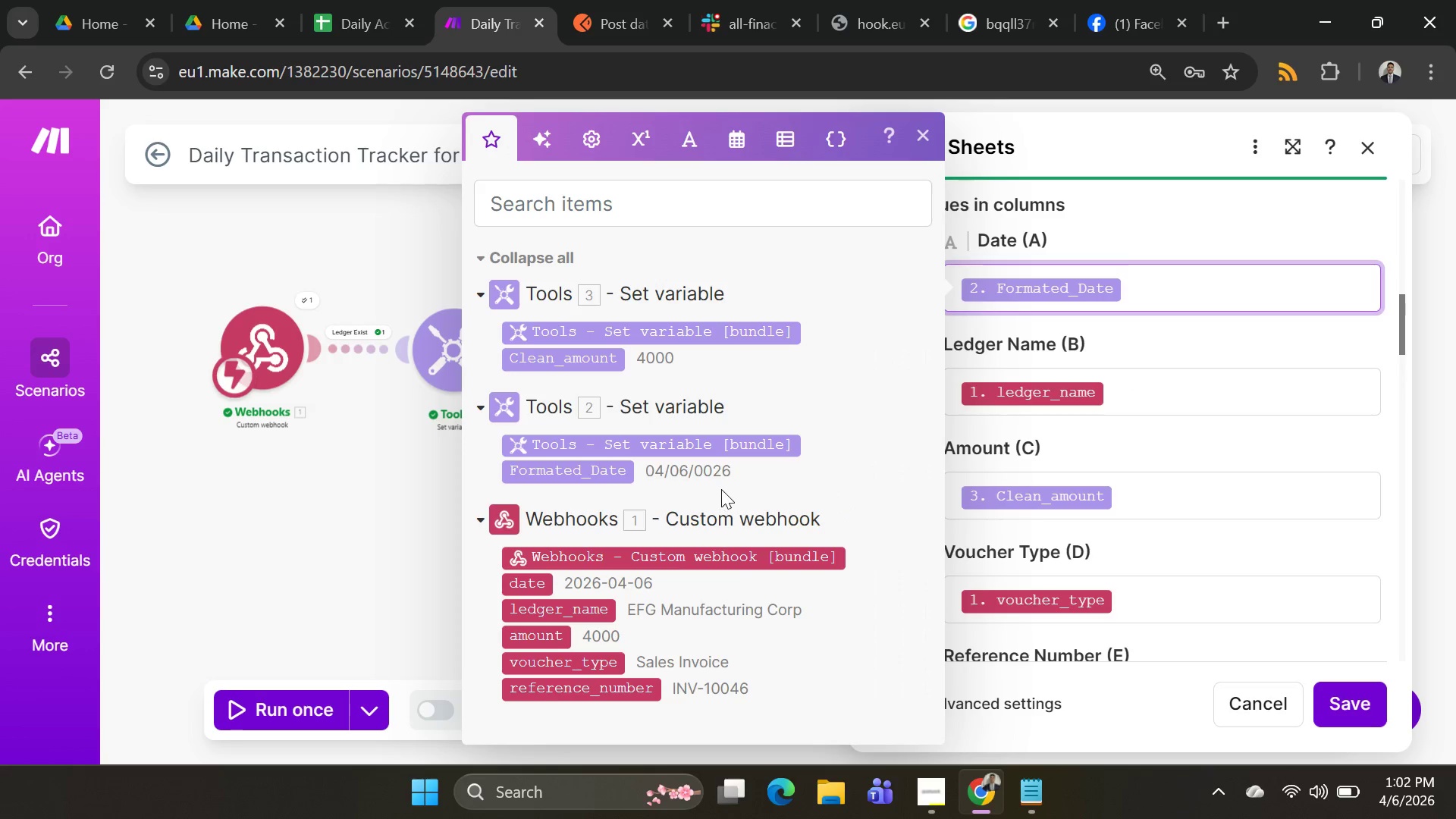 
left_click([557, 18])
 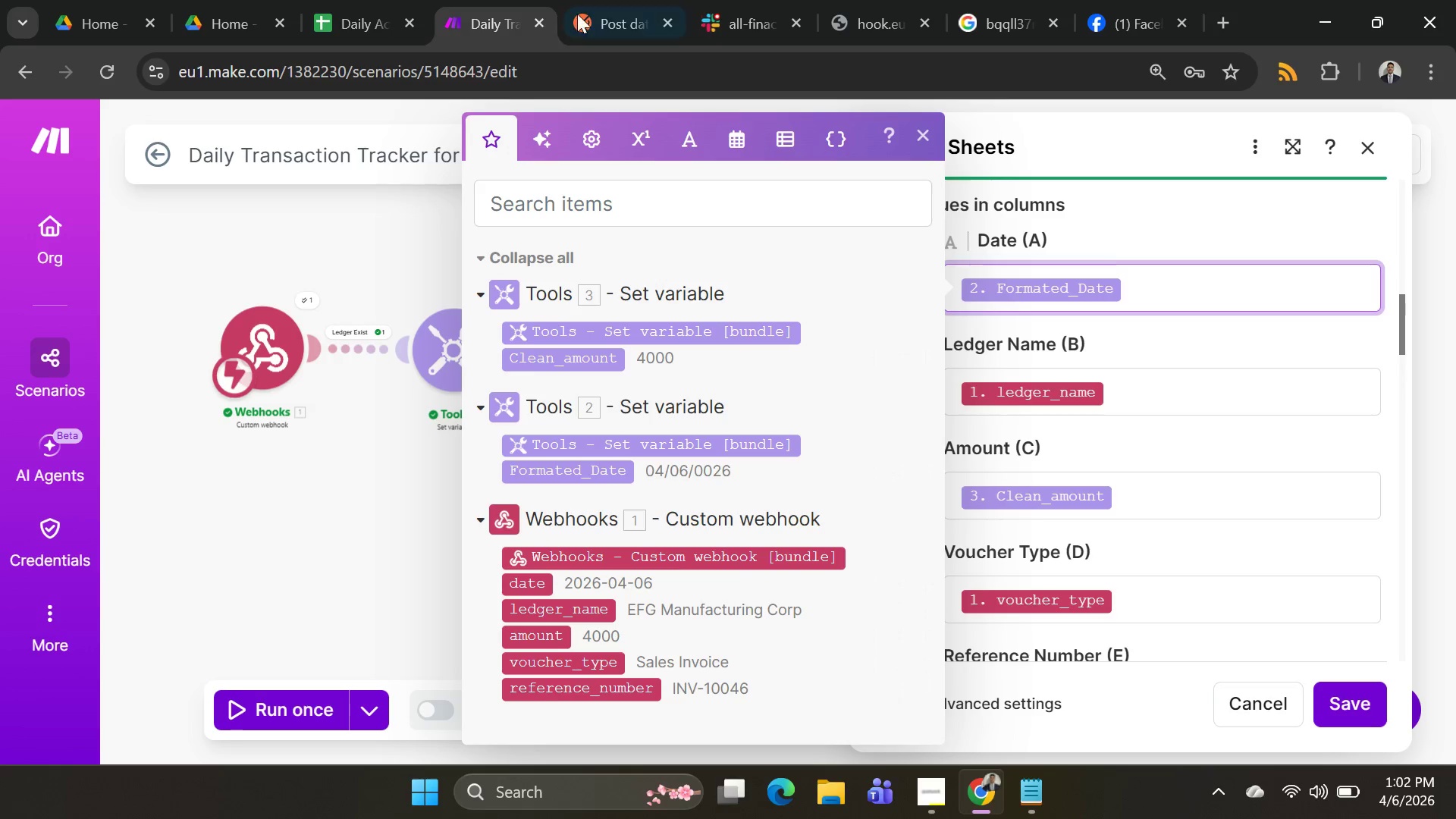 
left_click([585, 12])
 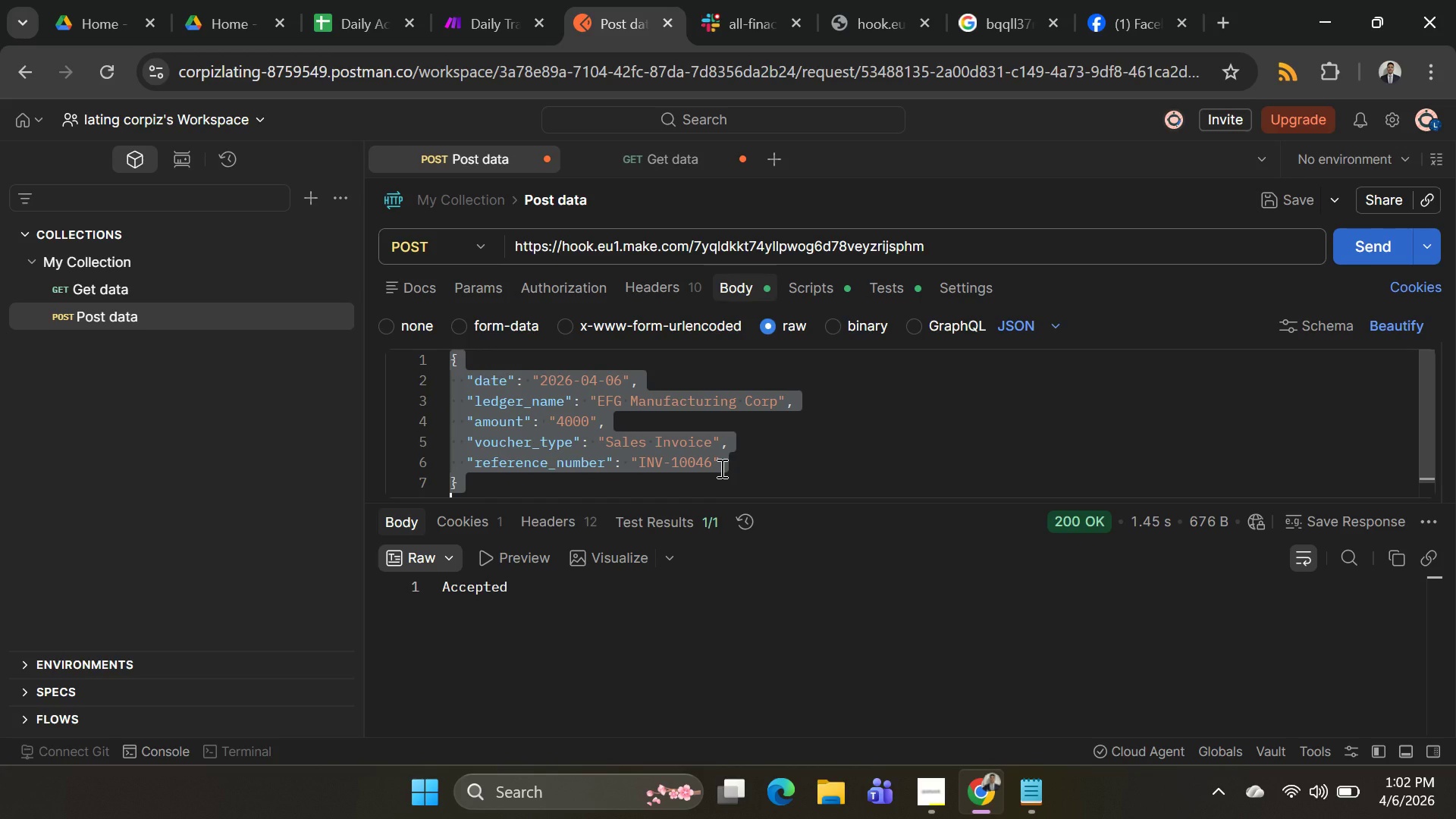 
wait(8.3)
 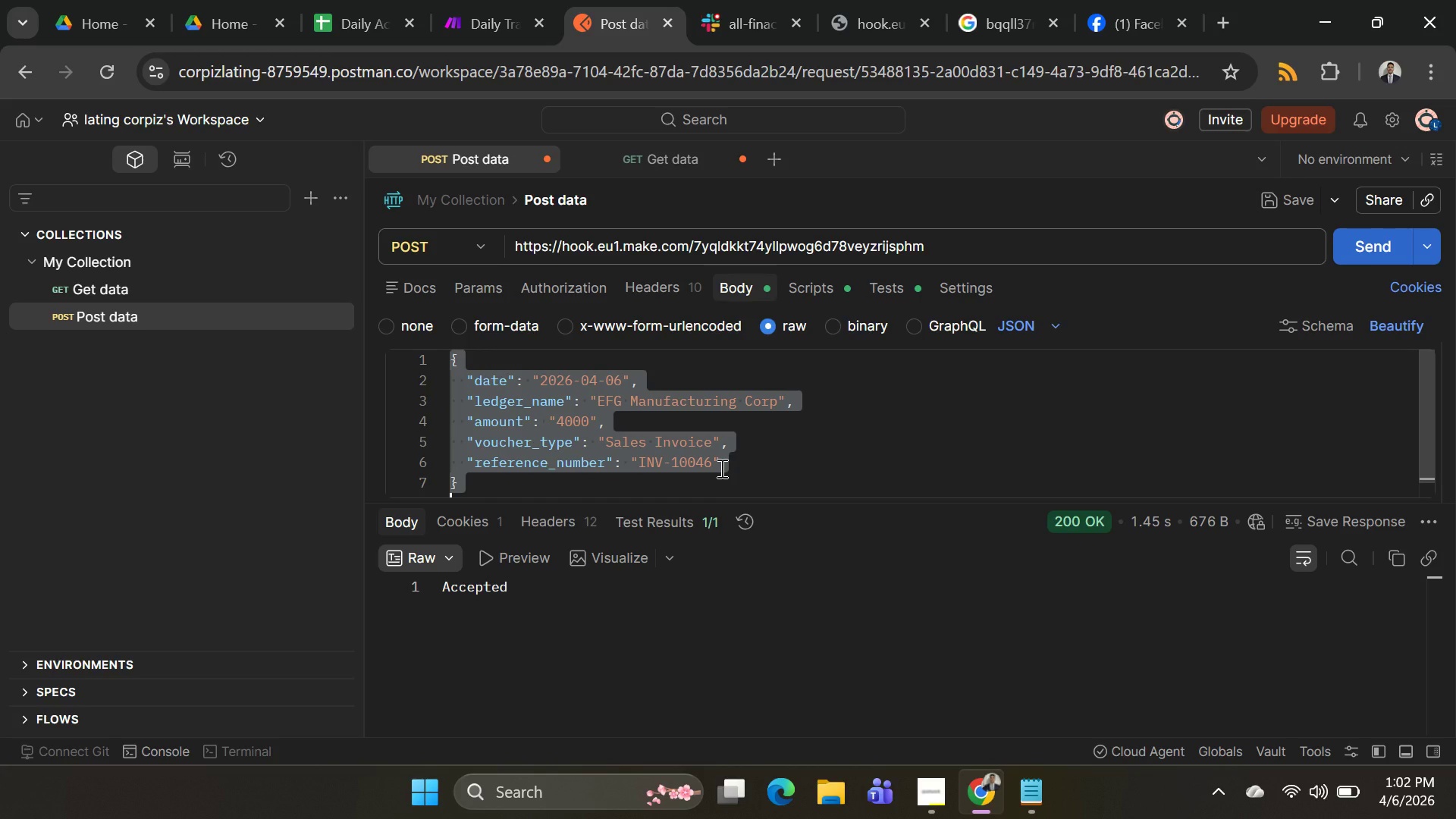 
left_click([666, 370])
 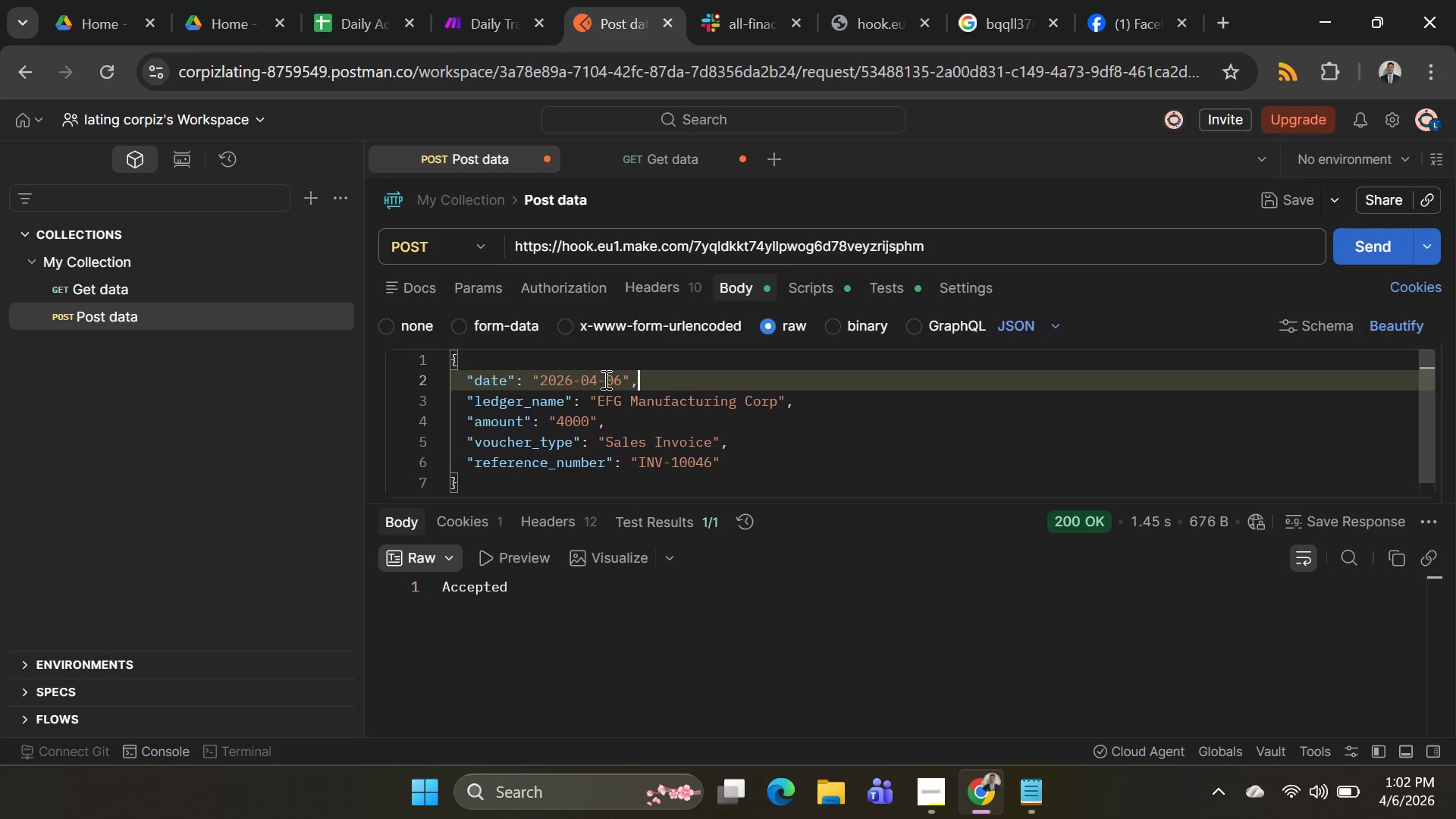 
left_click([609, 381])
 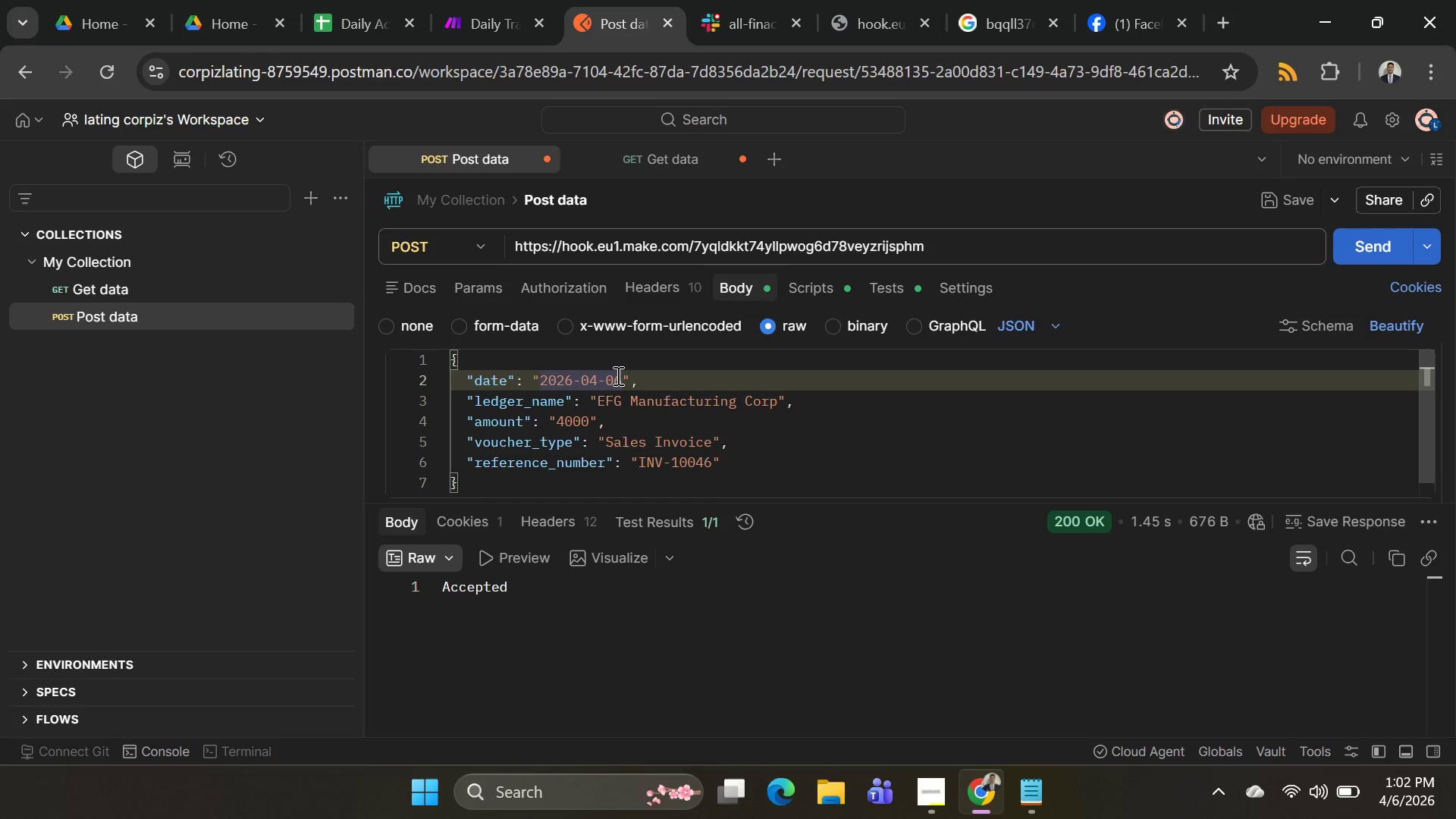 
key(ArrowRight)
 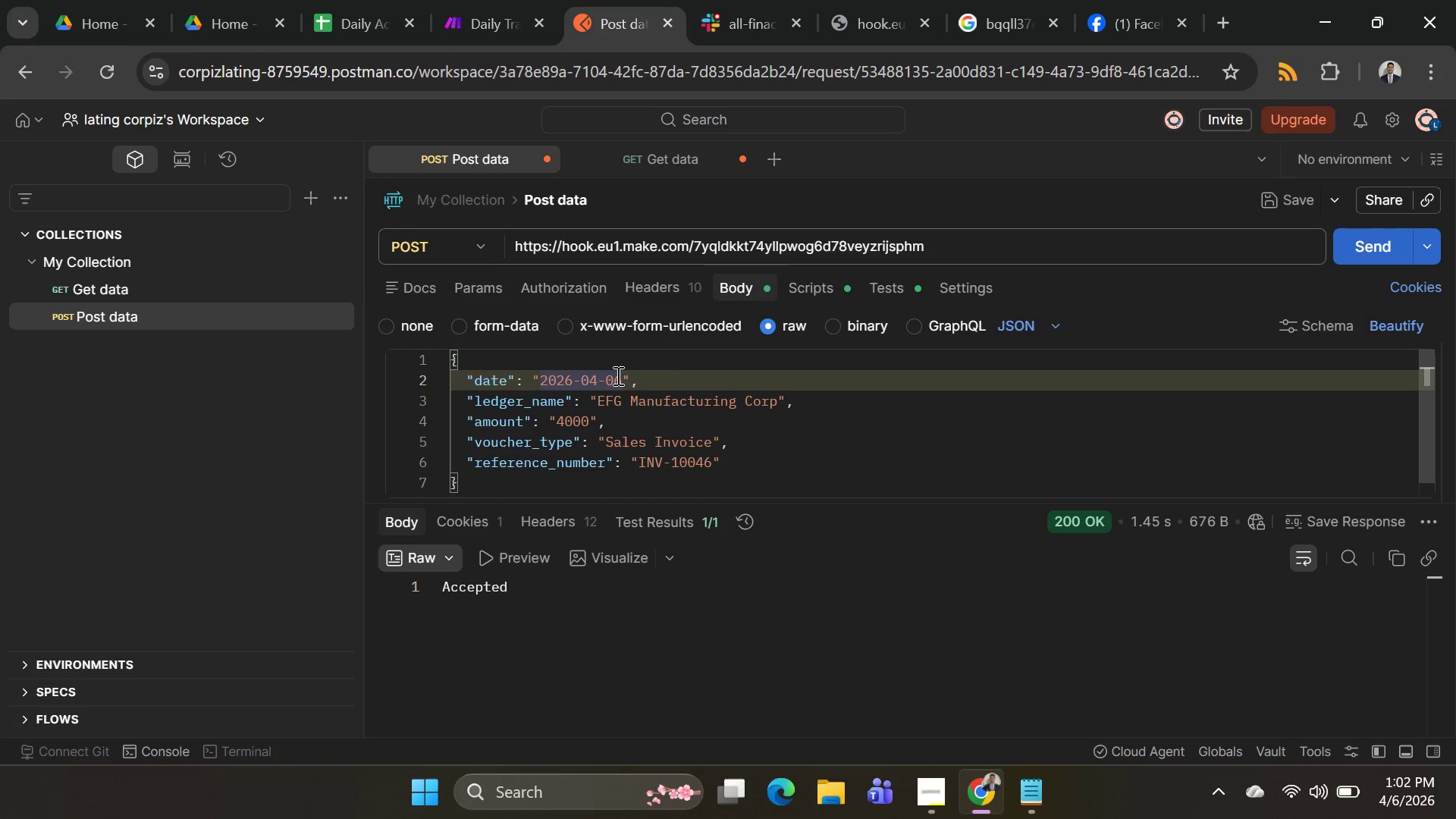 
key(Backspace)
type(202)
 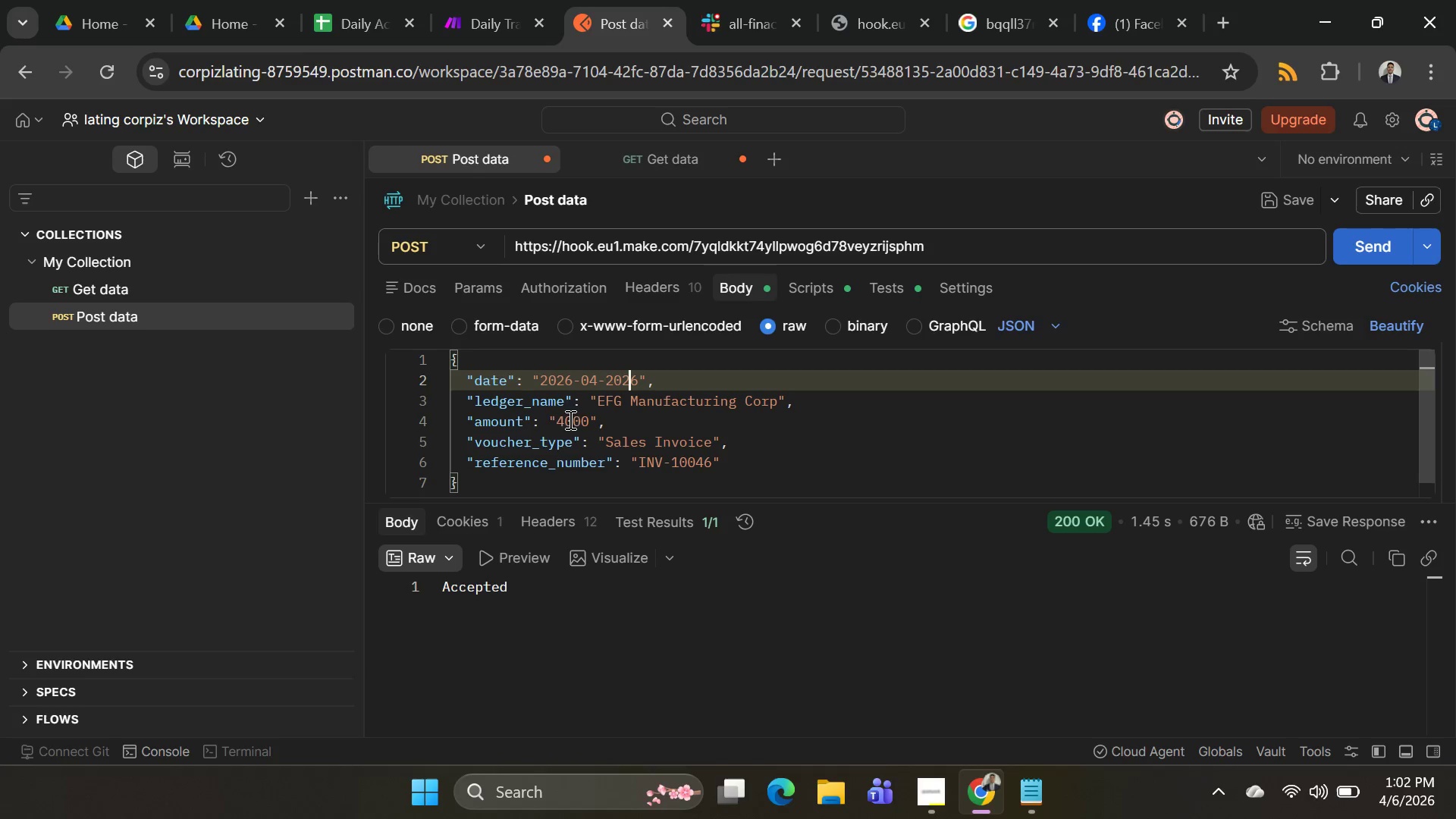 
left_click([474, 364])
 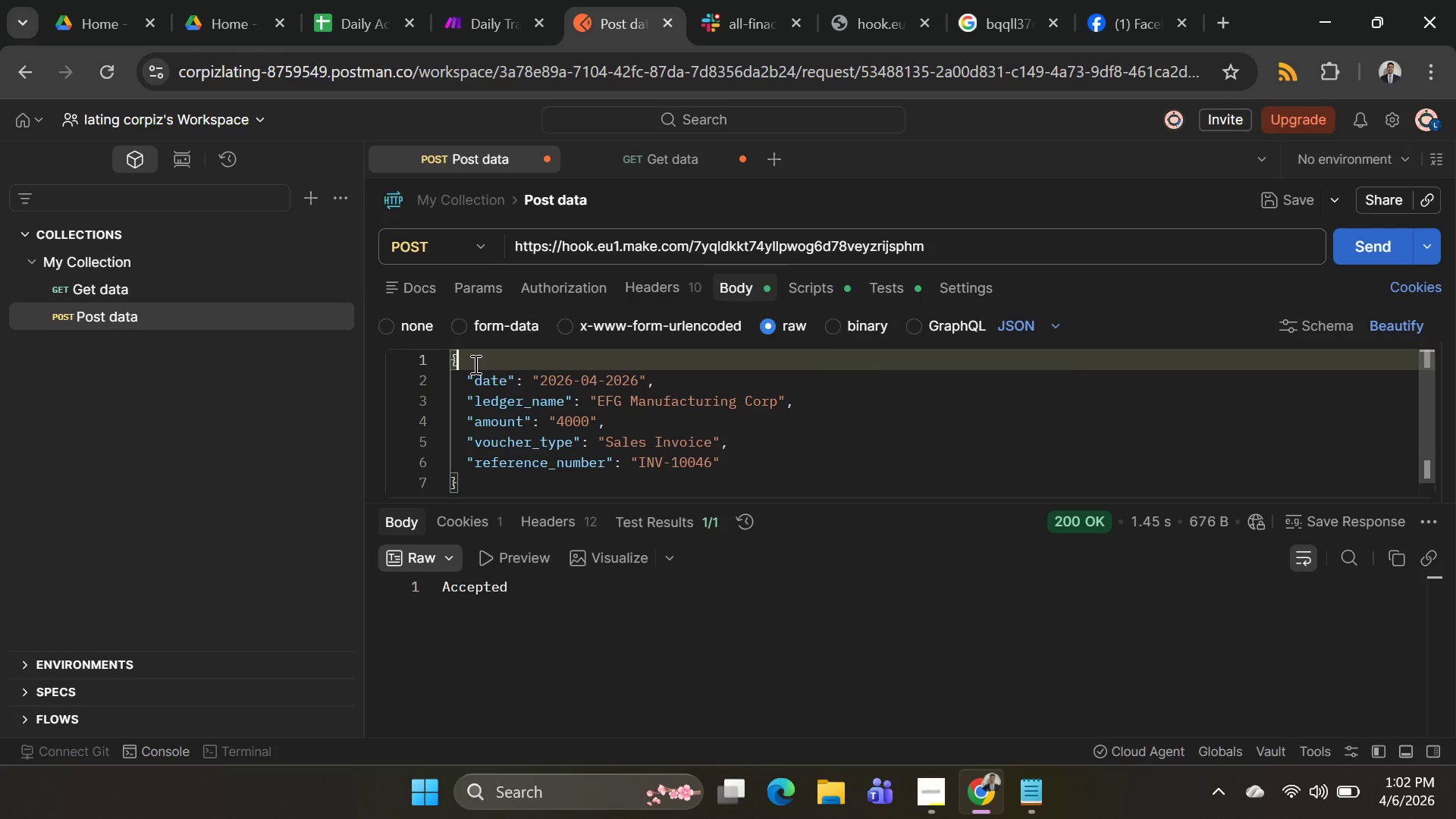 
key(Control+A)
 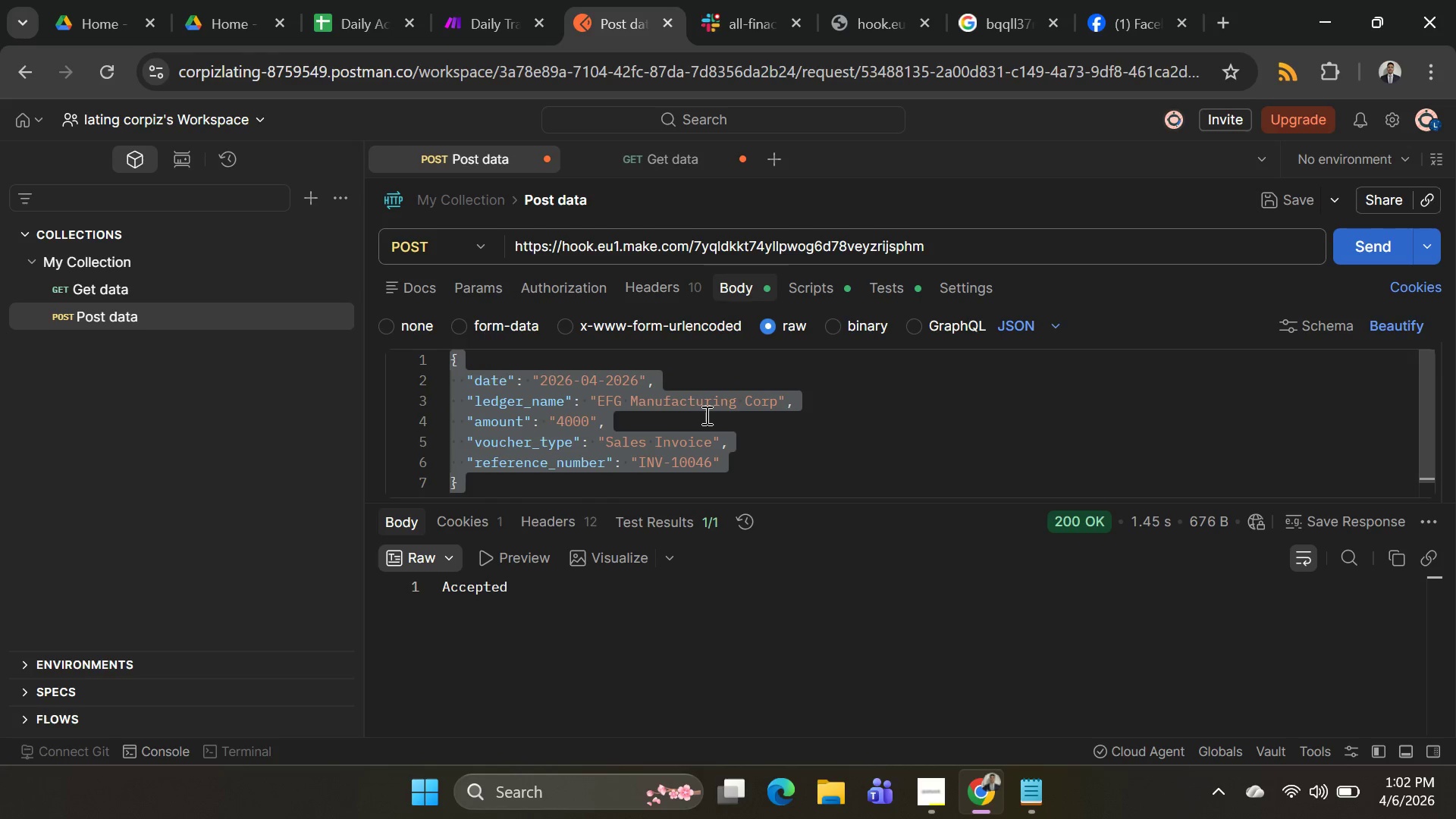 
key(Control+C)
 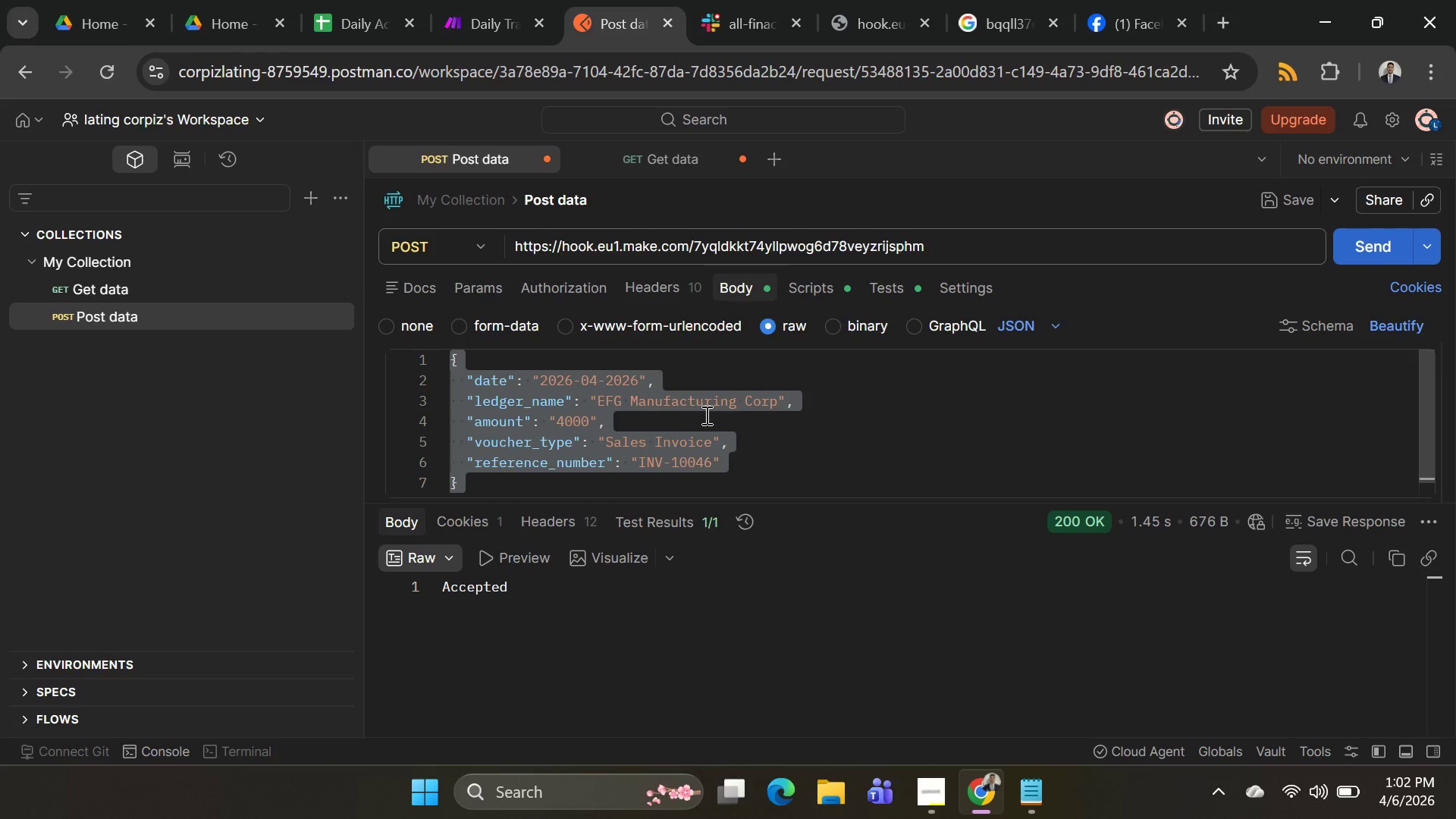 
key(Control+C)
 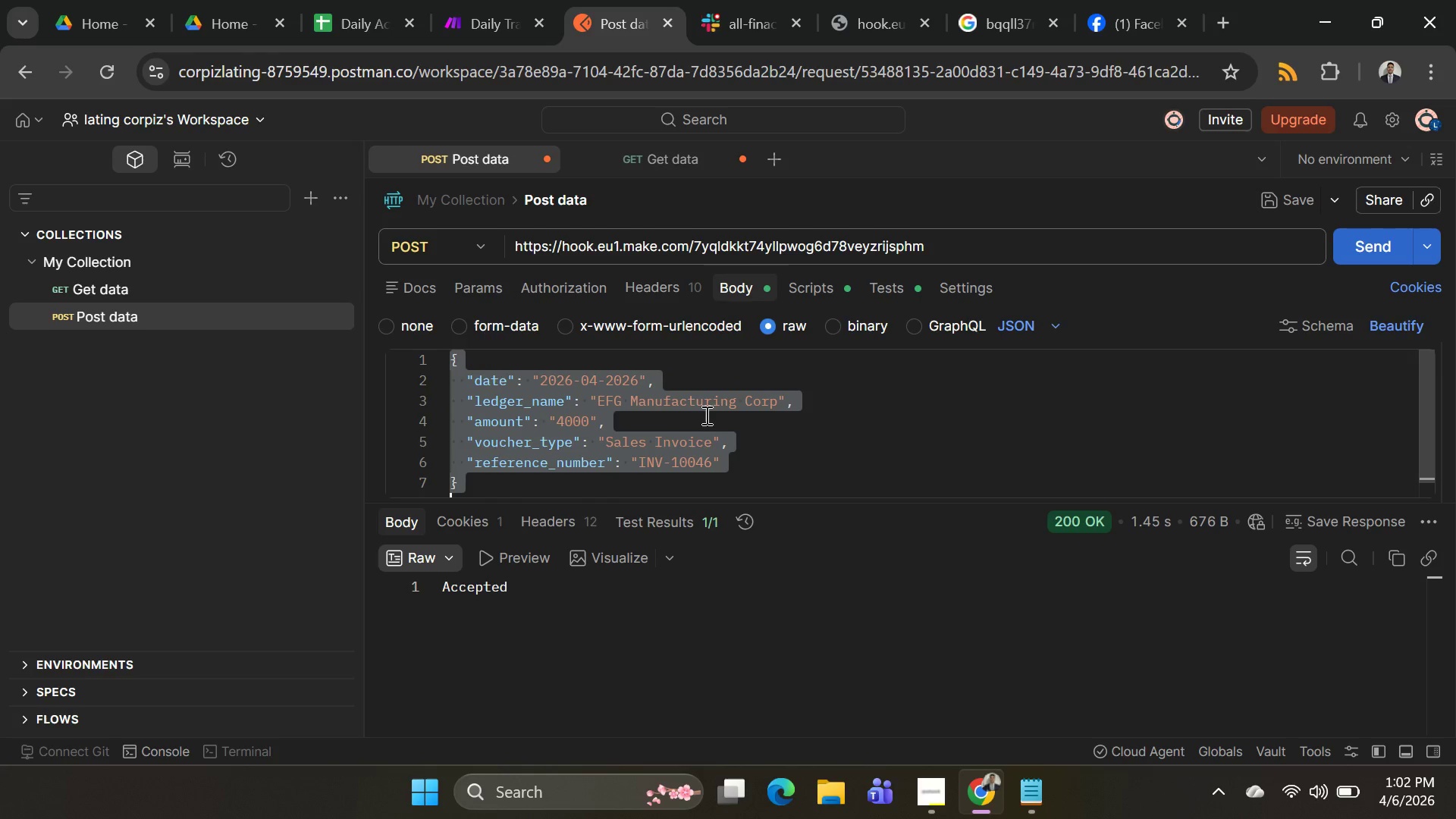 
key(Control+C)
 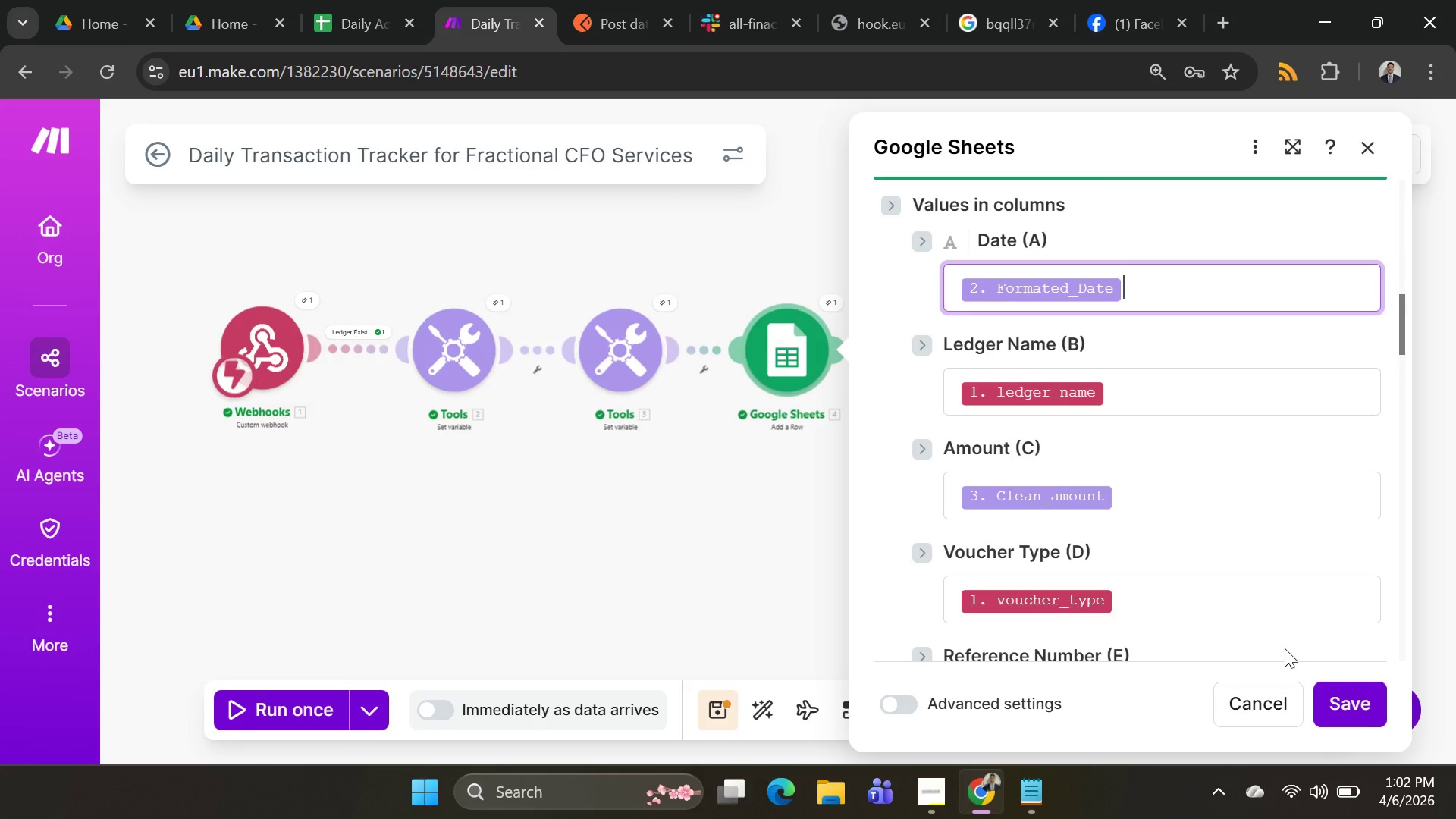 
scroll: coordinate [1166, 580], scroll_direction: down, amount: 4.0
 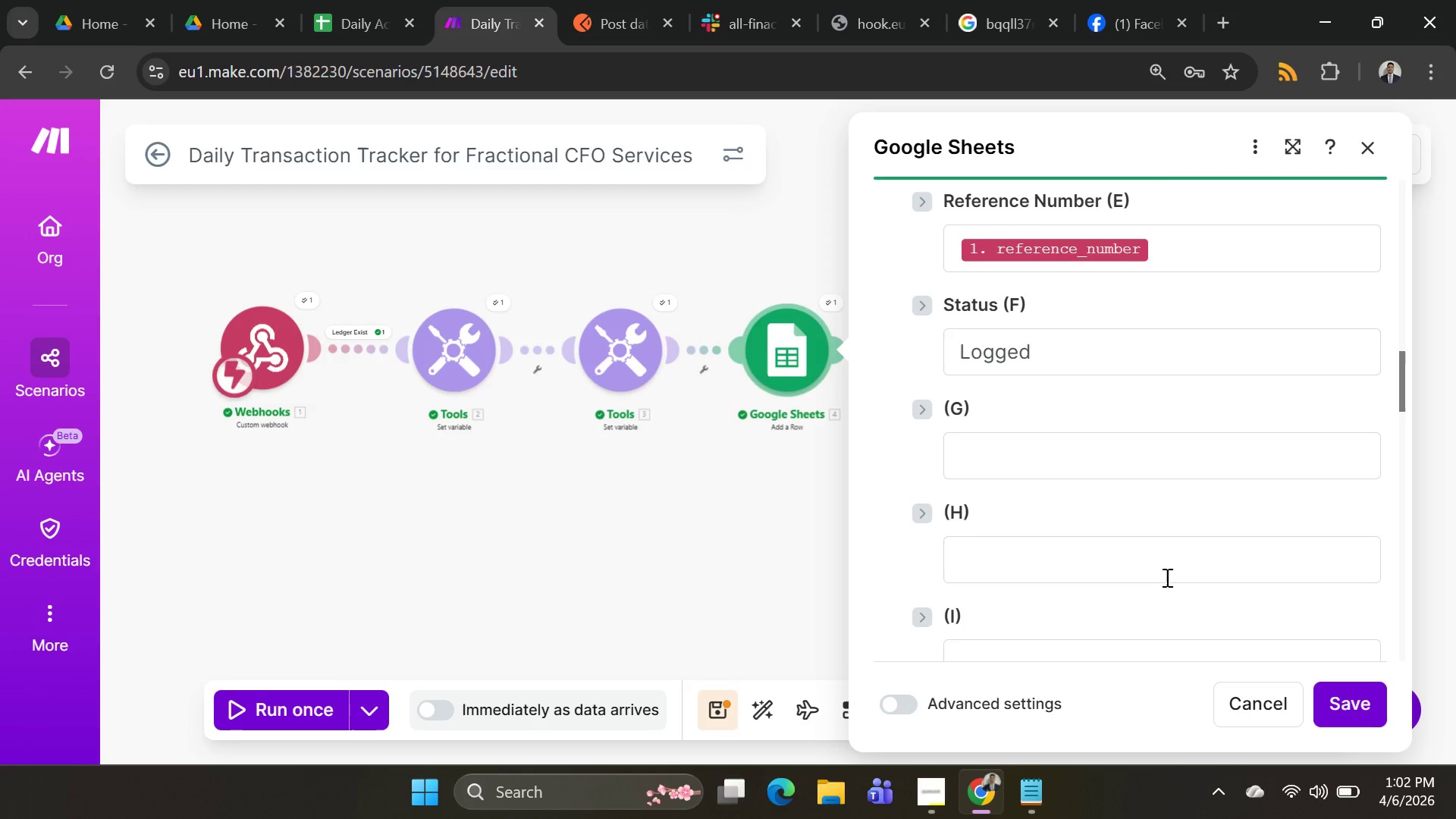 
scroll: coordinate [1166, 577], scroll_direction: up, amount: 2.0
 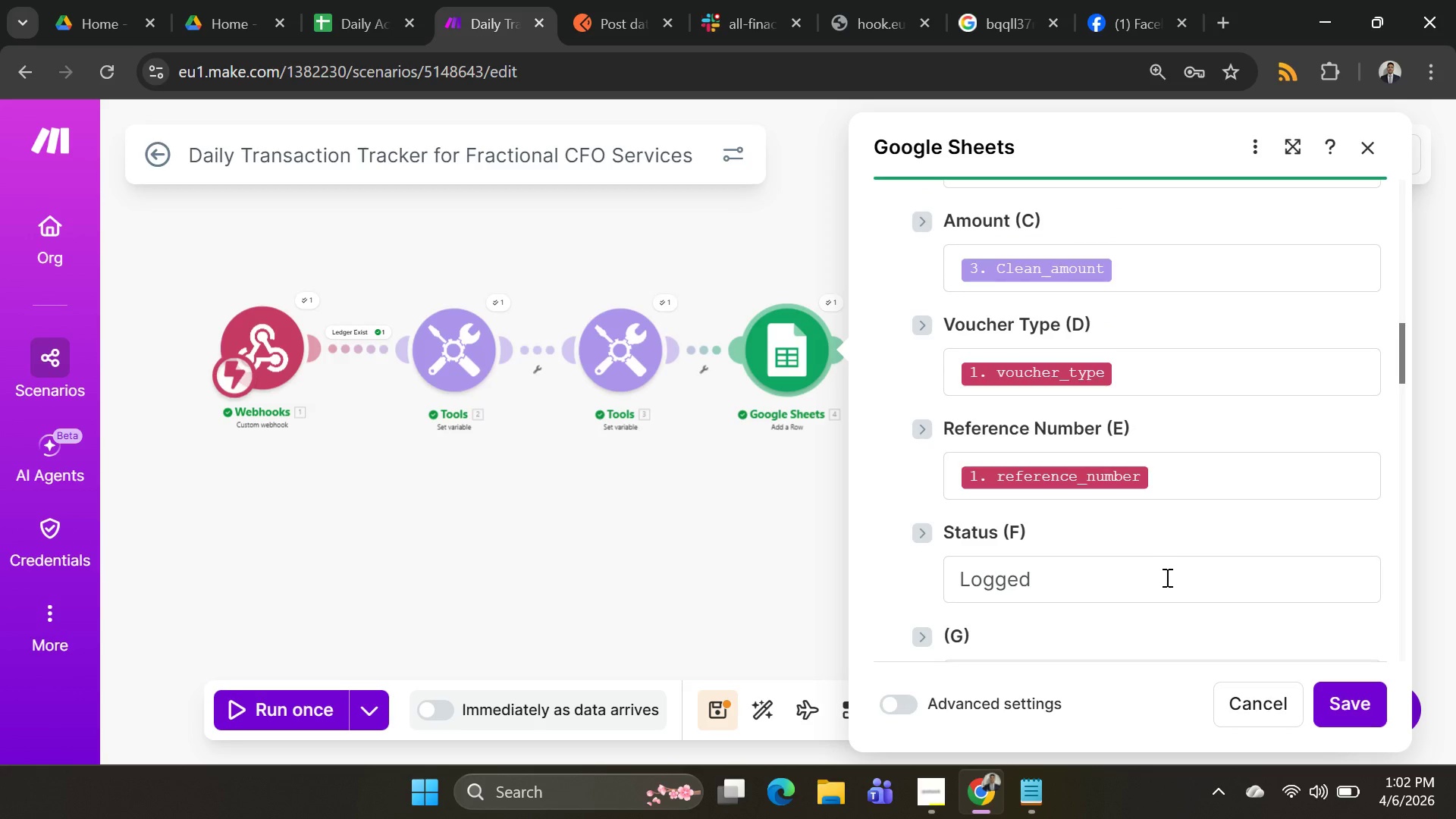 
scroll: coordinate [1166, 574], scroll_direction: down, amount: 2.0
 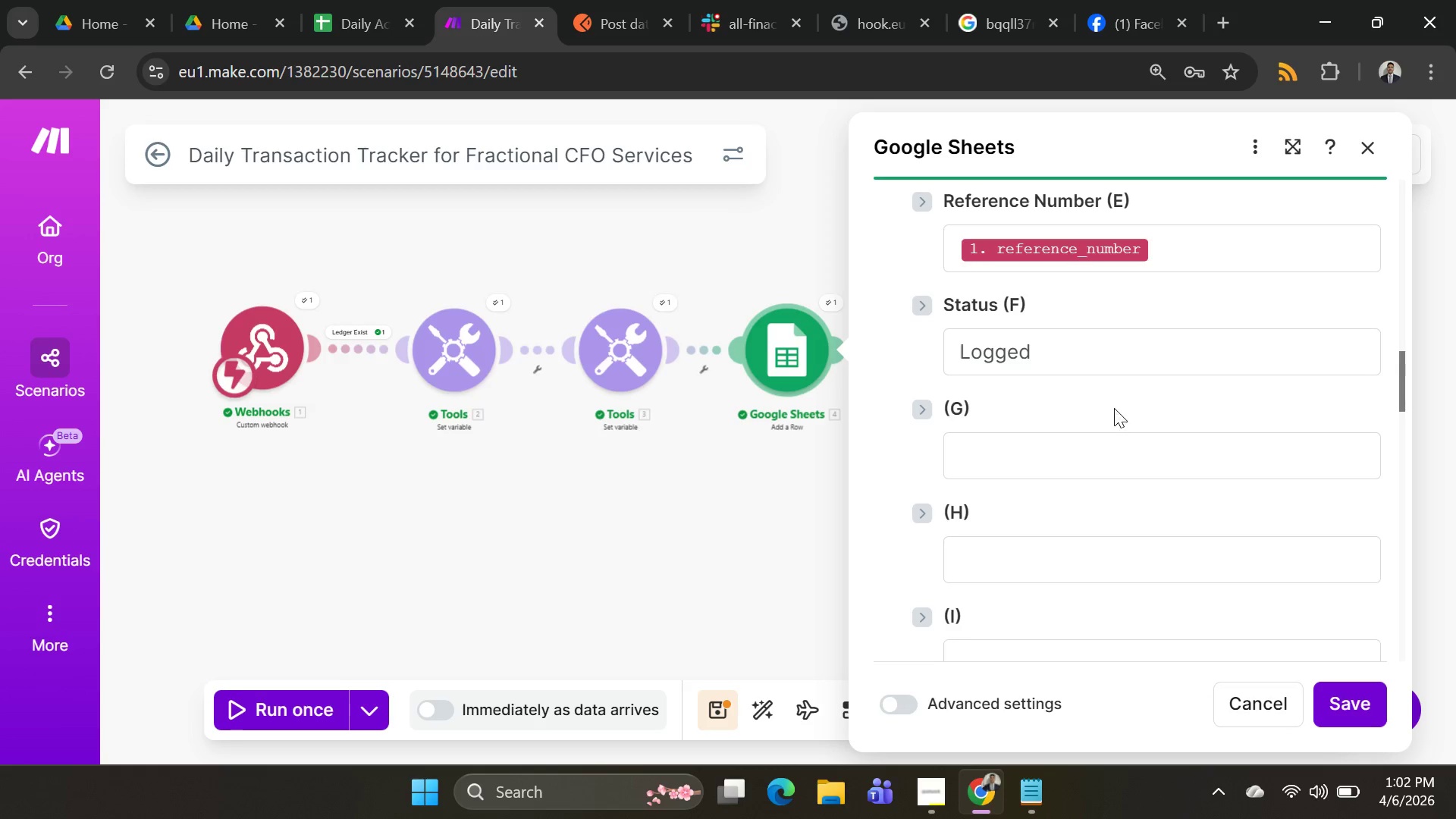 
scroll: coordinate [1134, 402], scroll_direction: up, amount: 2.0
 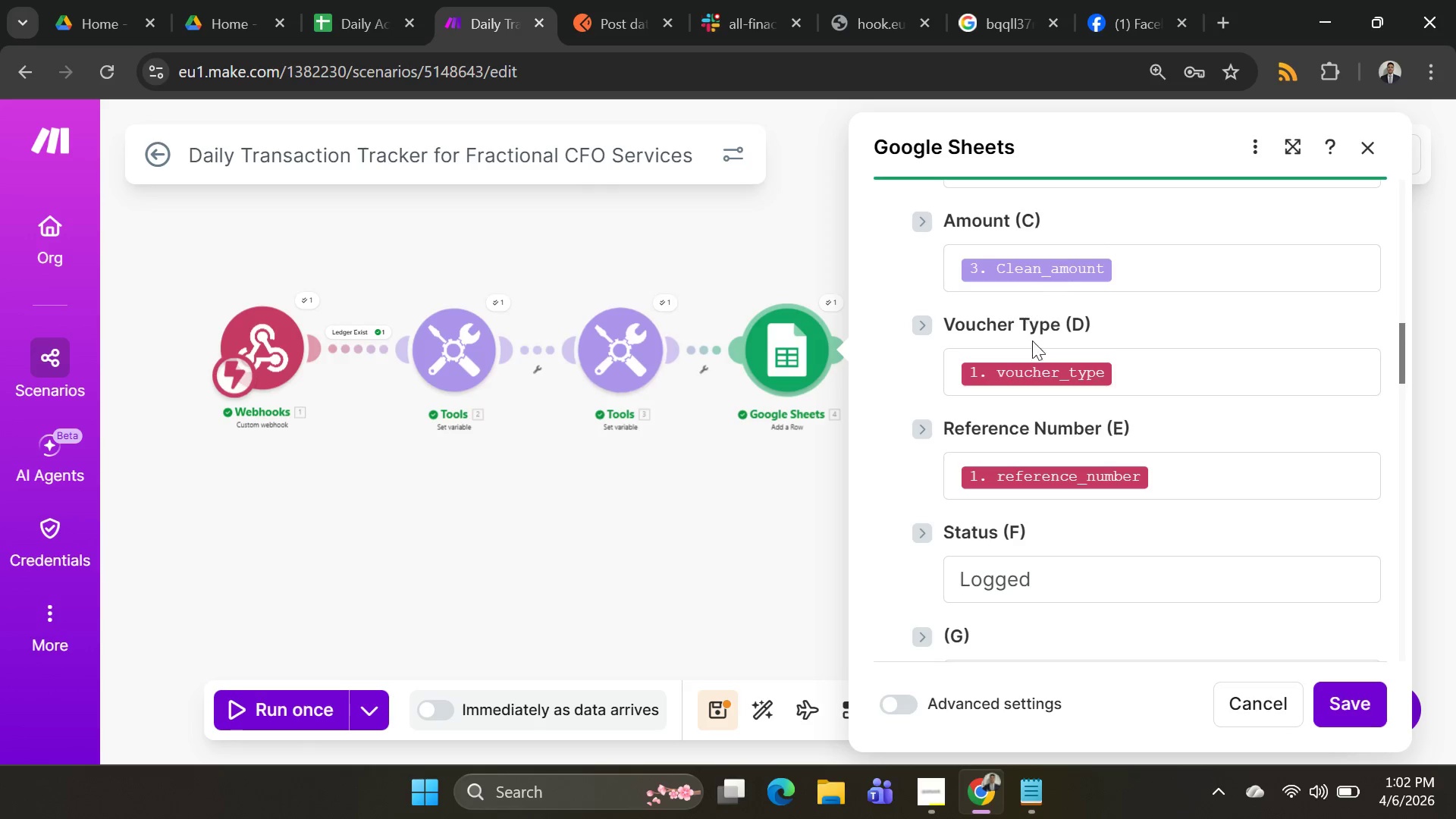 
key(Alt+AltLeft)
 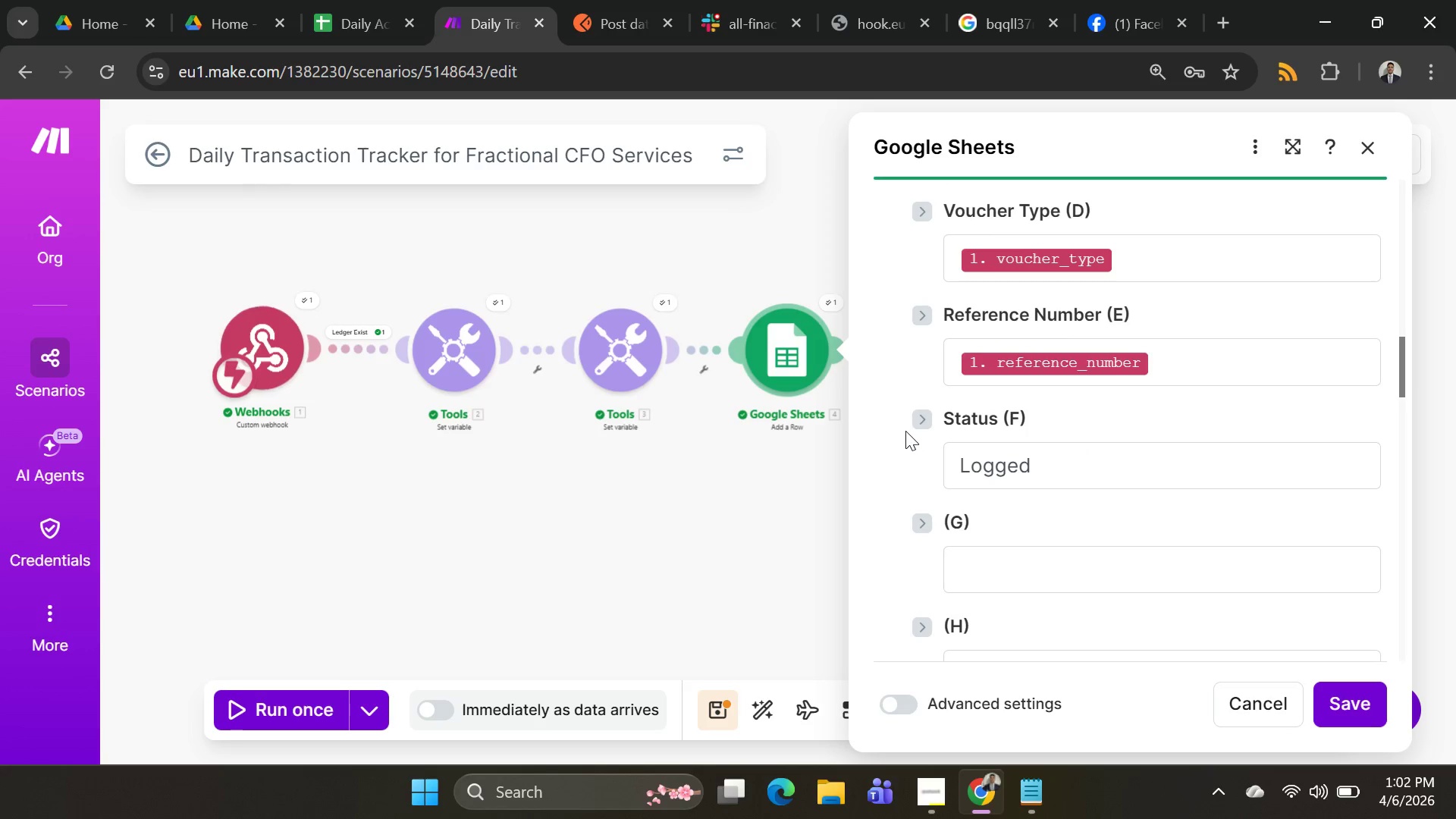 
key(Alt+Tab)
 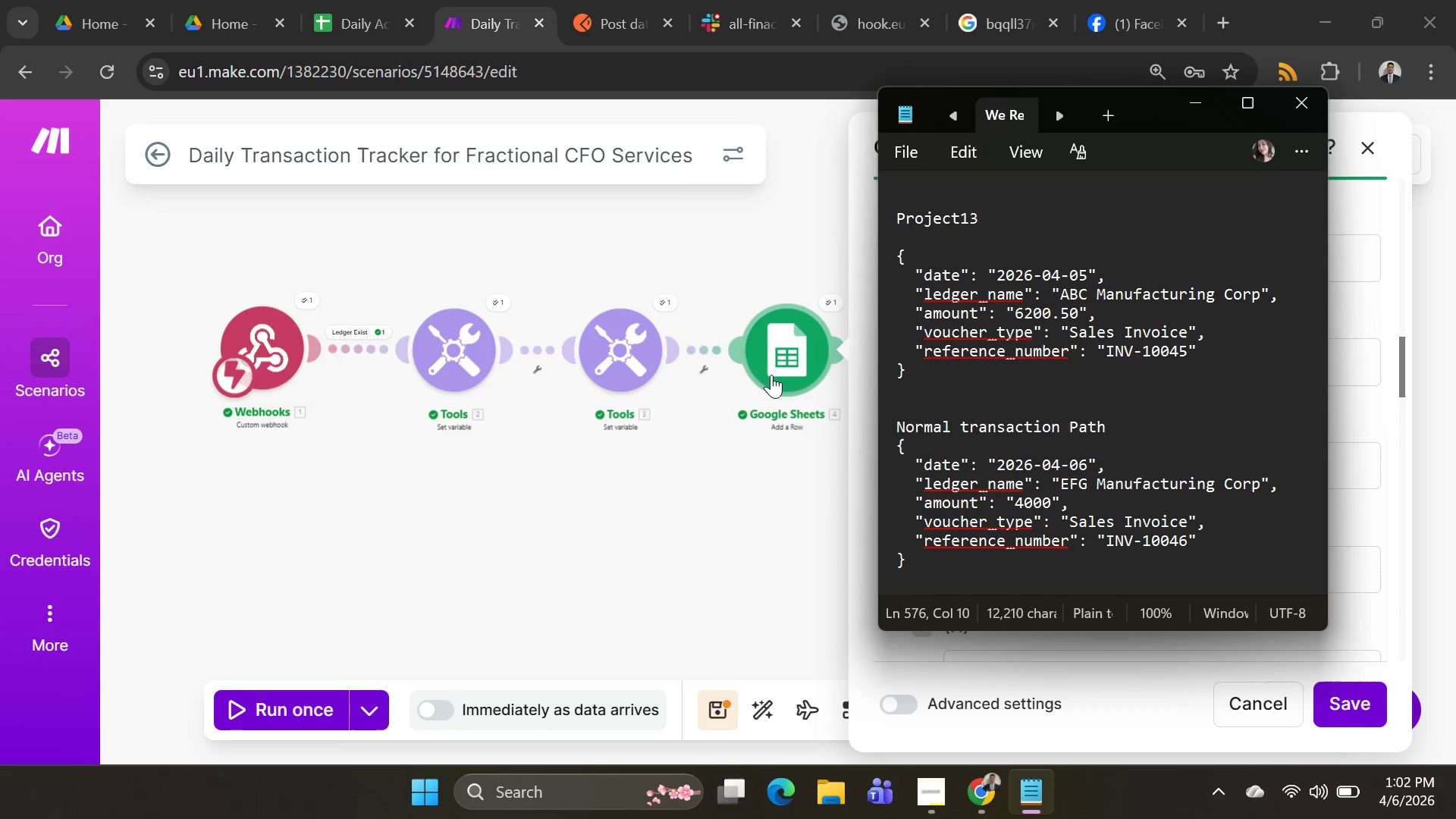 
scroll: coordinate [1073, 478], scroll_direction: down, amount: 1.0
 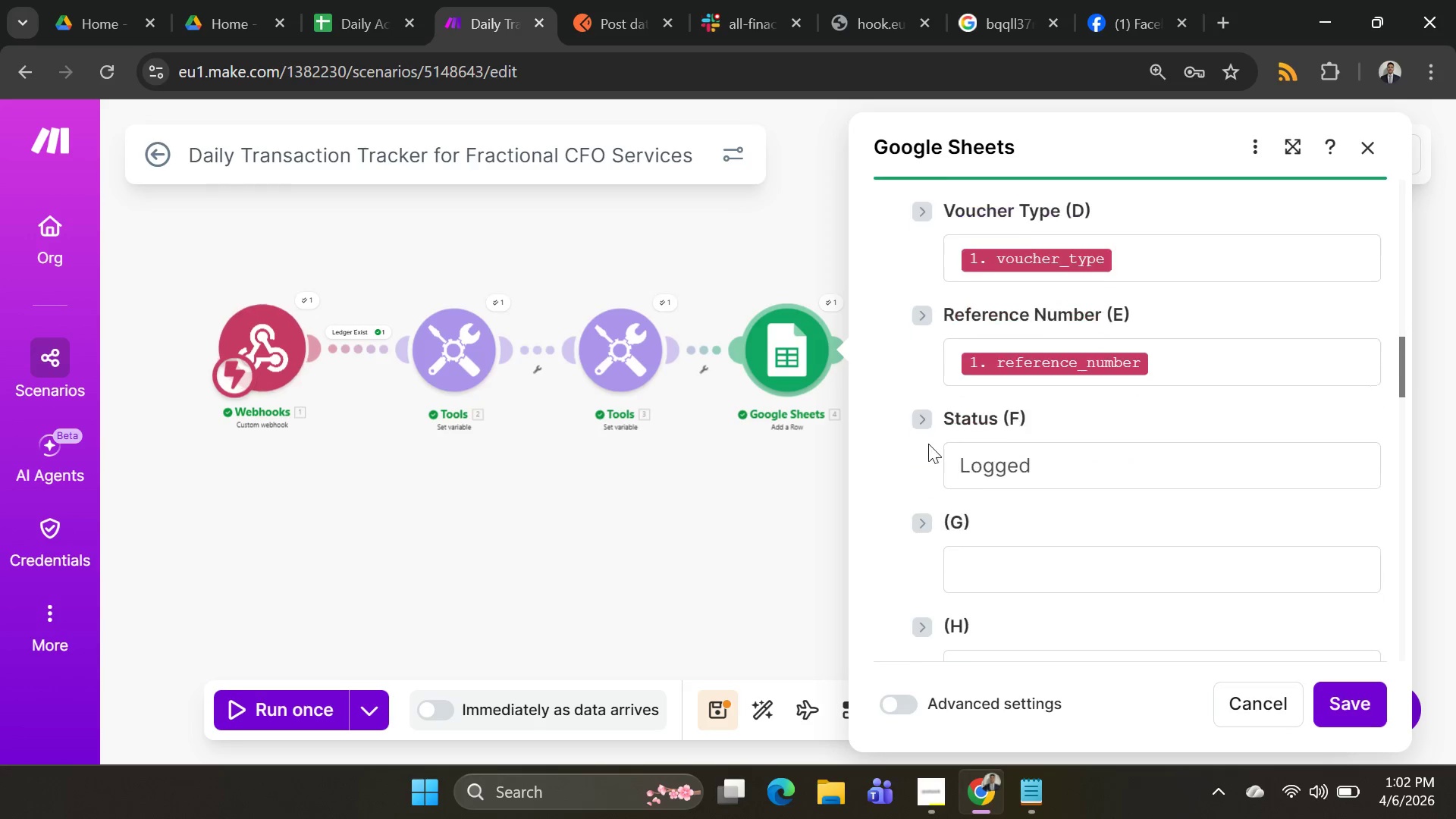 
key(Alt+AltLeft)
 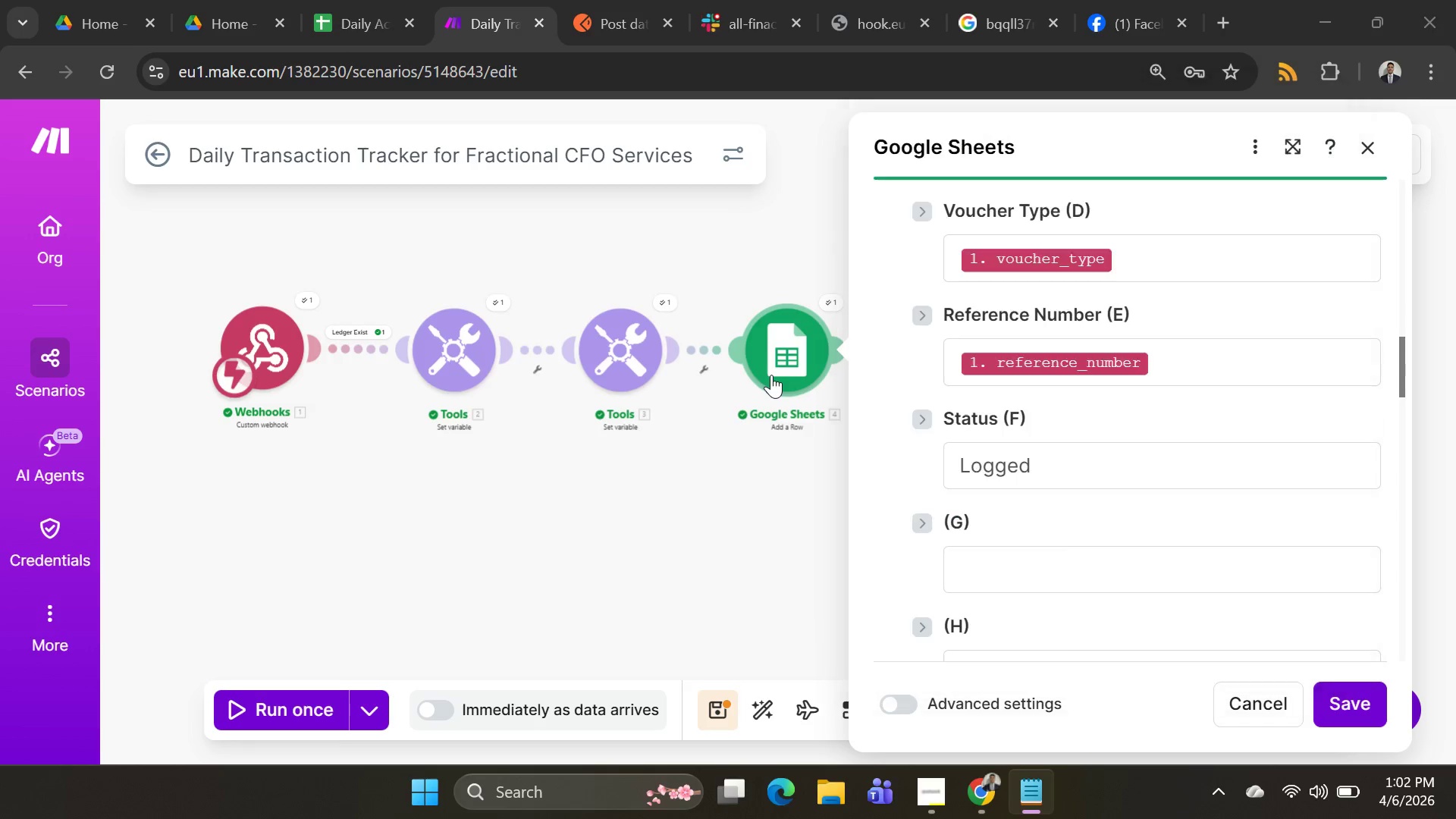 
key(Alt+Tab)
 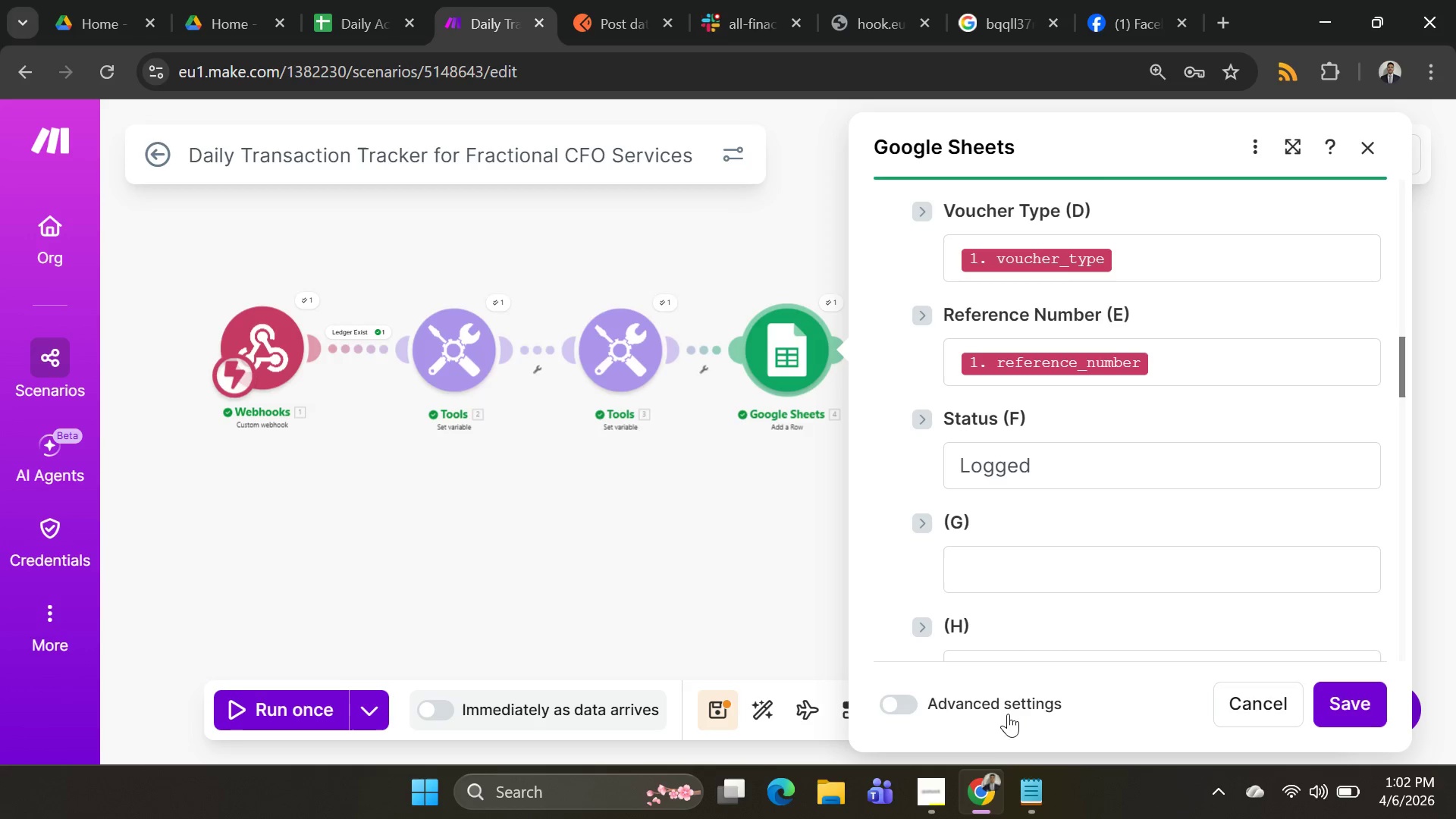 
left_click([1017, 799])
 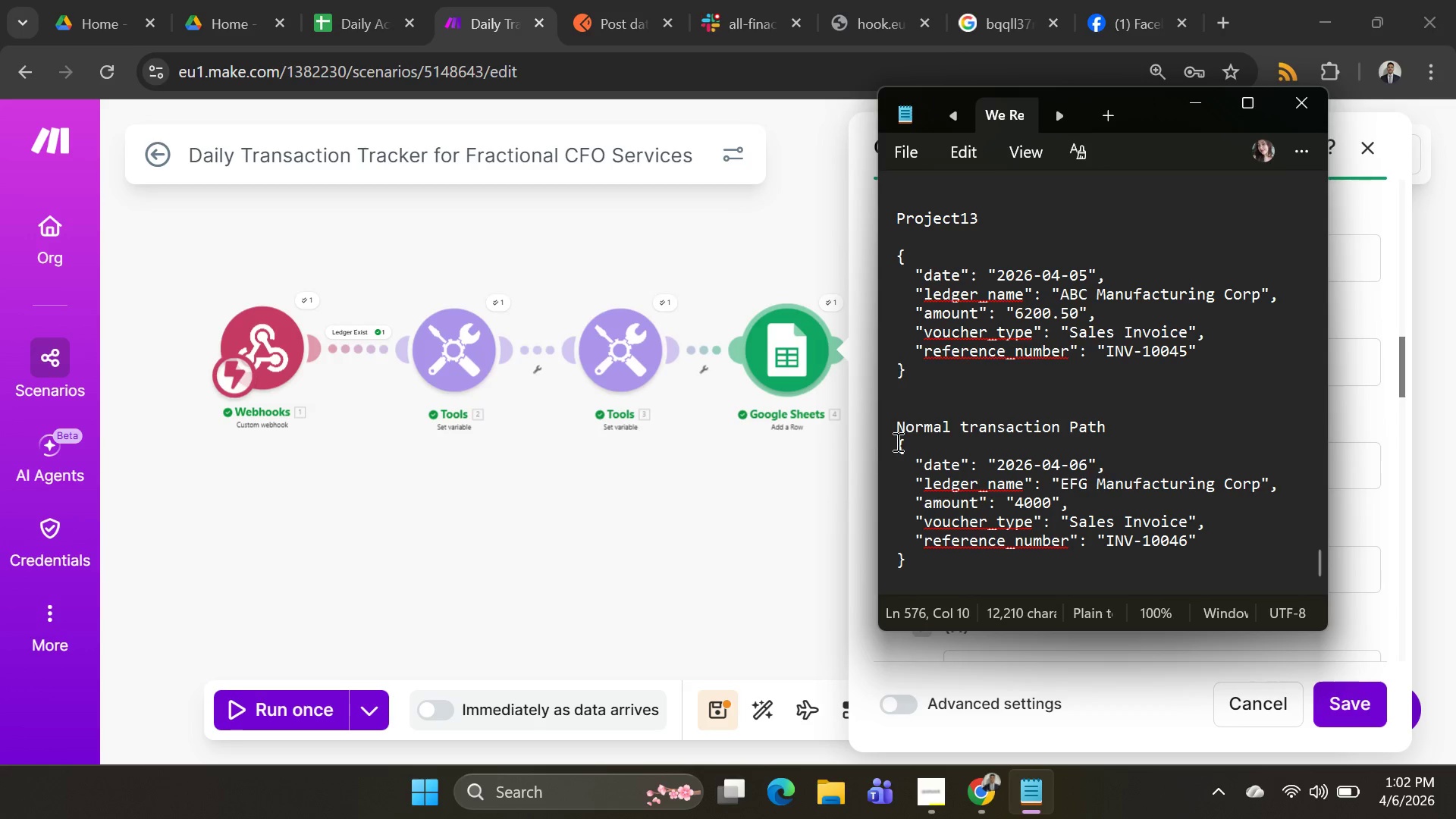 
left_click_drag(start_coordinate=[898, 441], to_coordinate=[937, 557])
 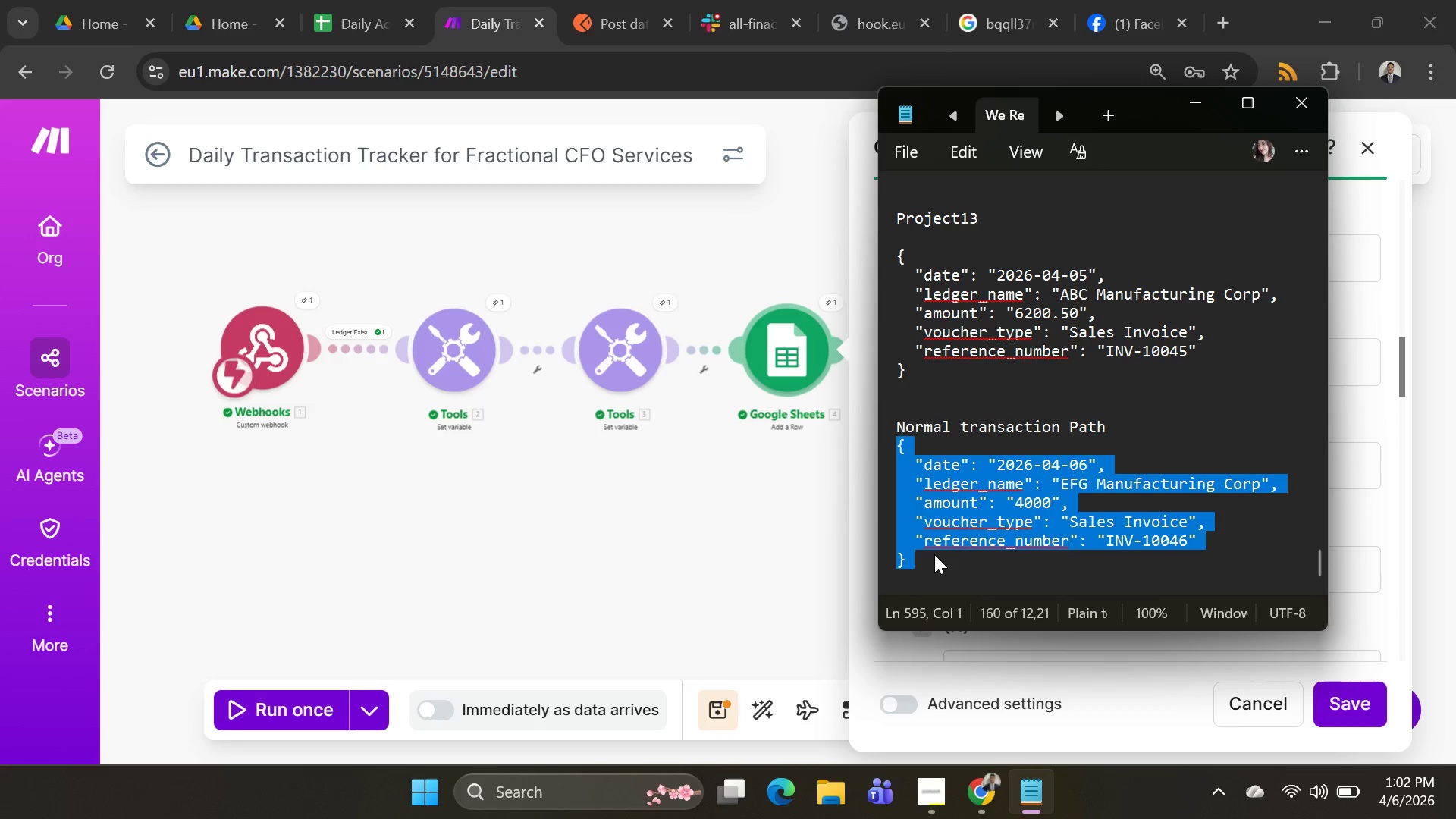 
key(Control+V)
 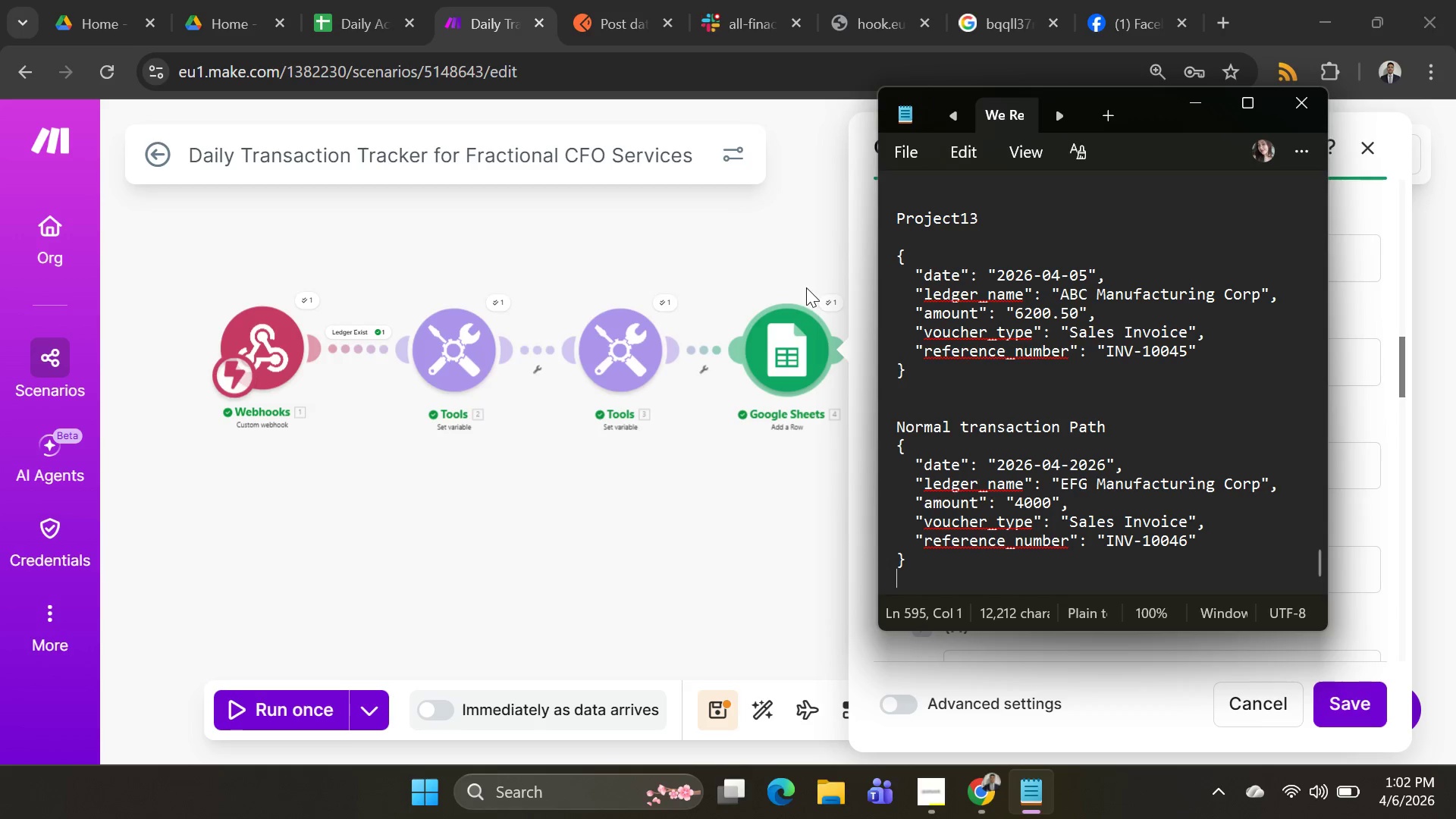 
key(Alt+AltLeft)
 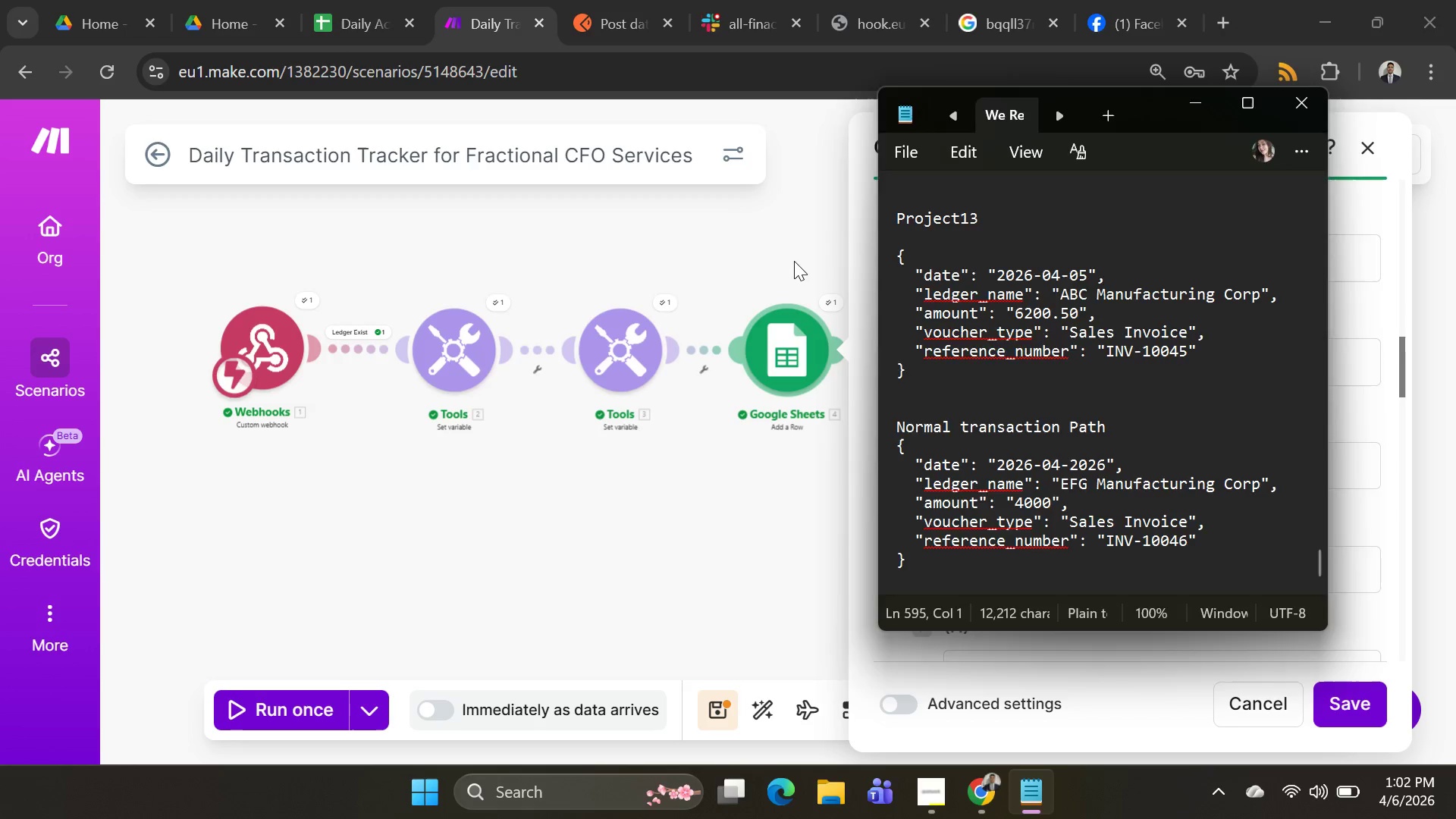 
key(Alt+Tab)
 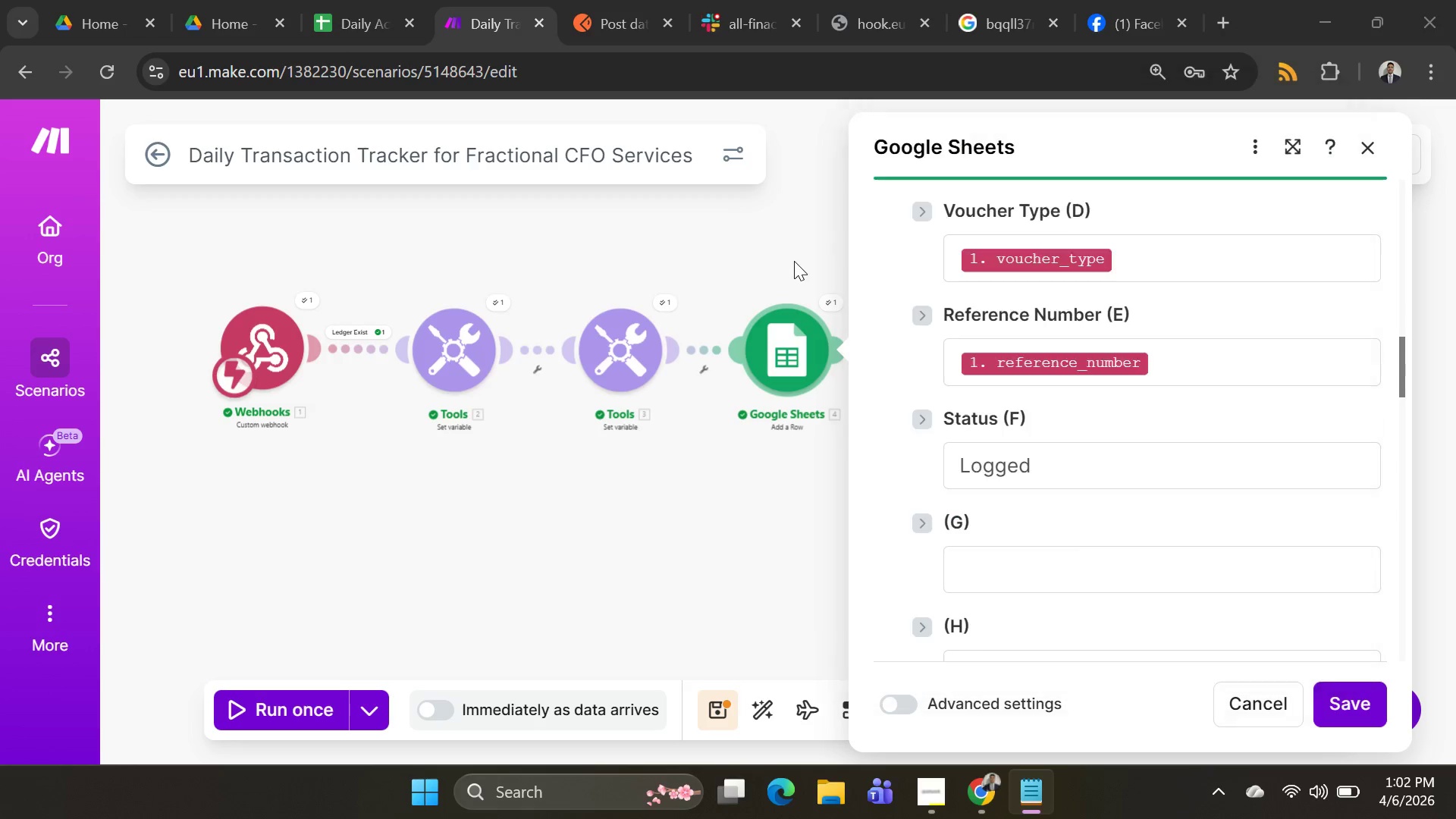 
key(Alt+AltLeft)
 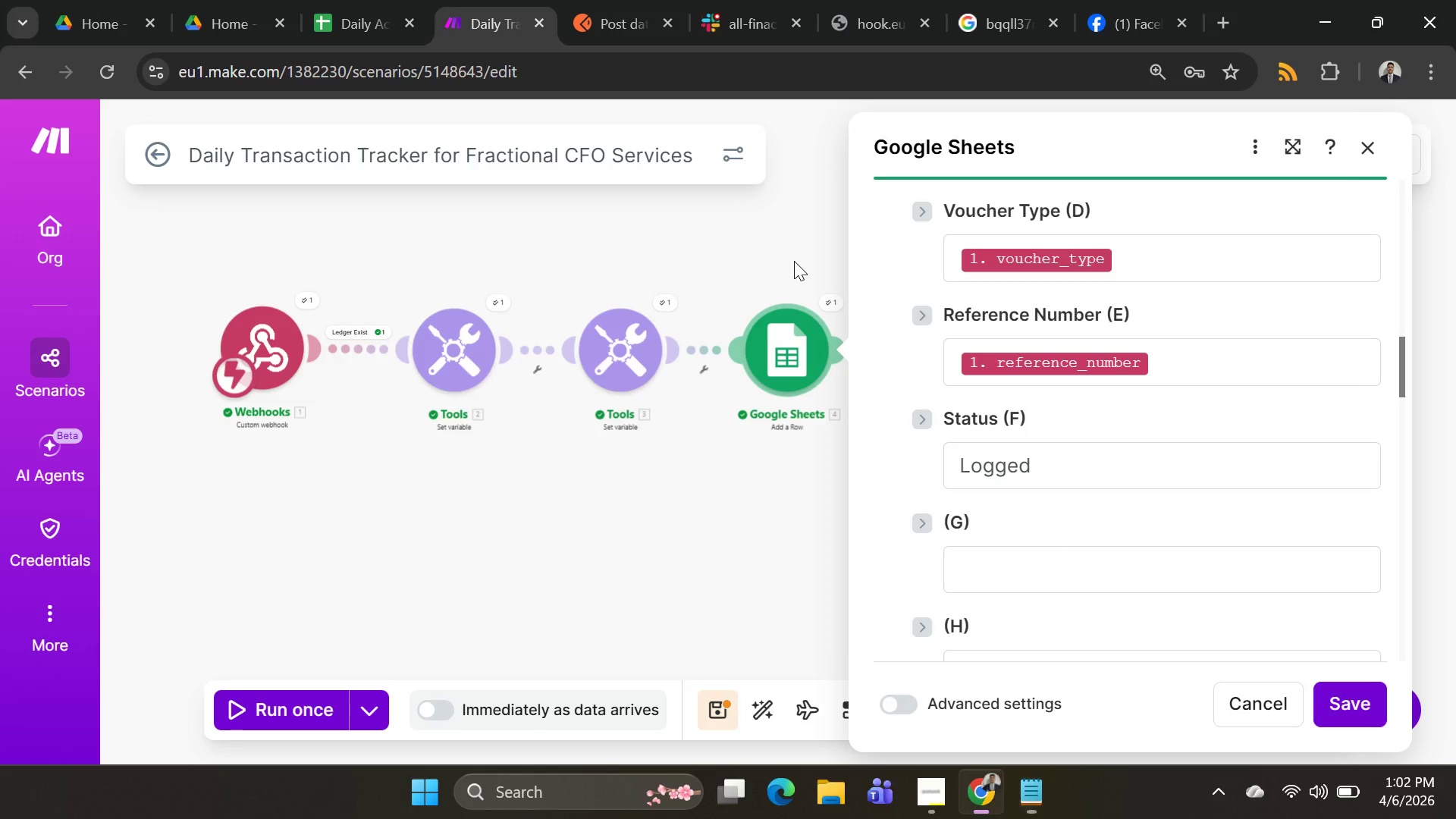 
key(Alt+Tab)
 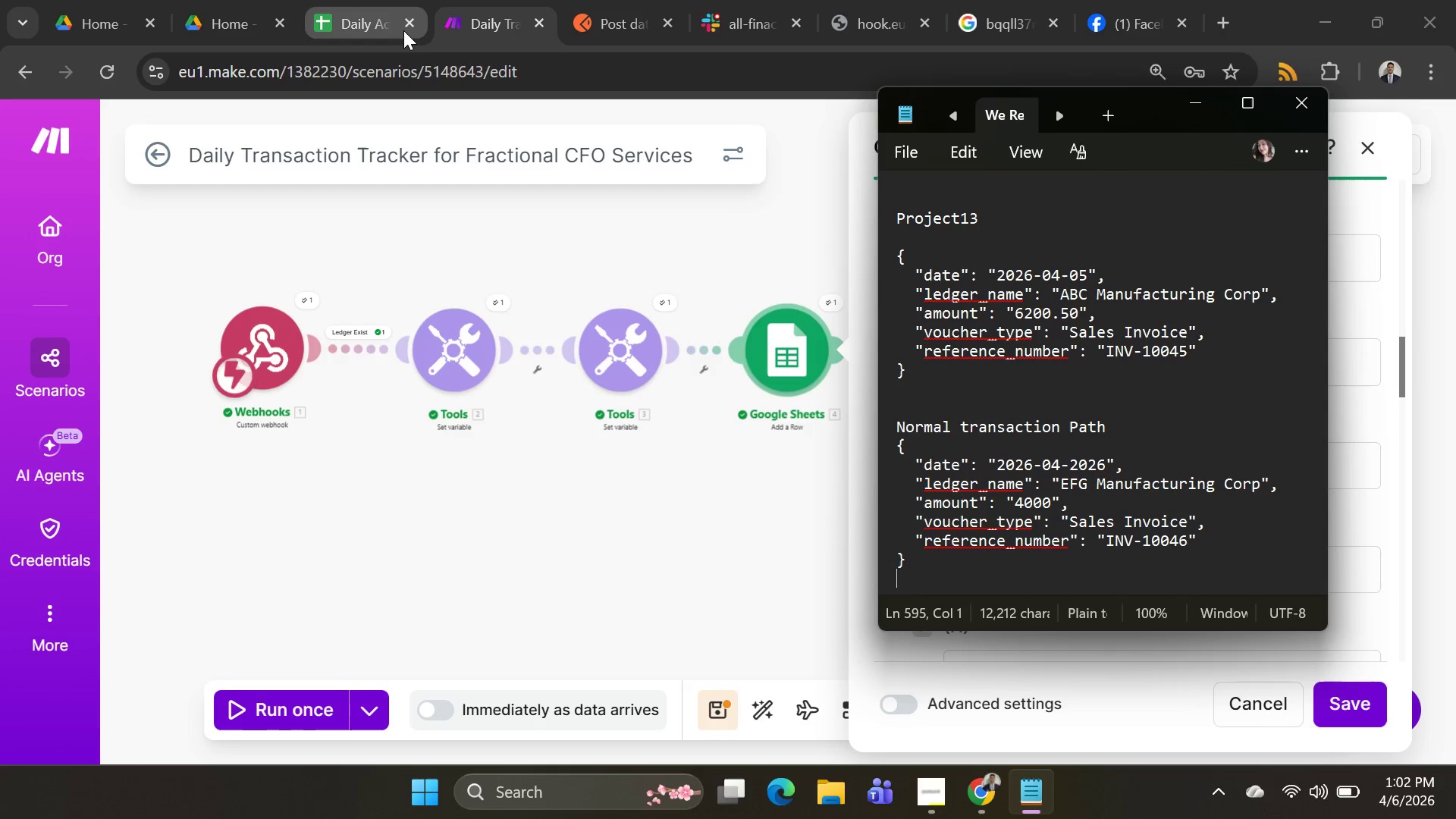 
left_click([400, 27])
 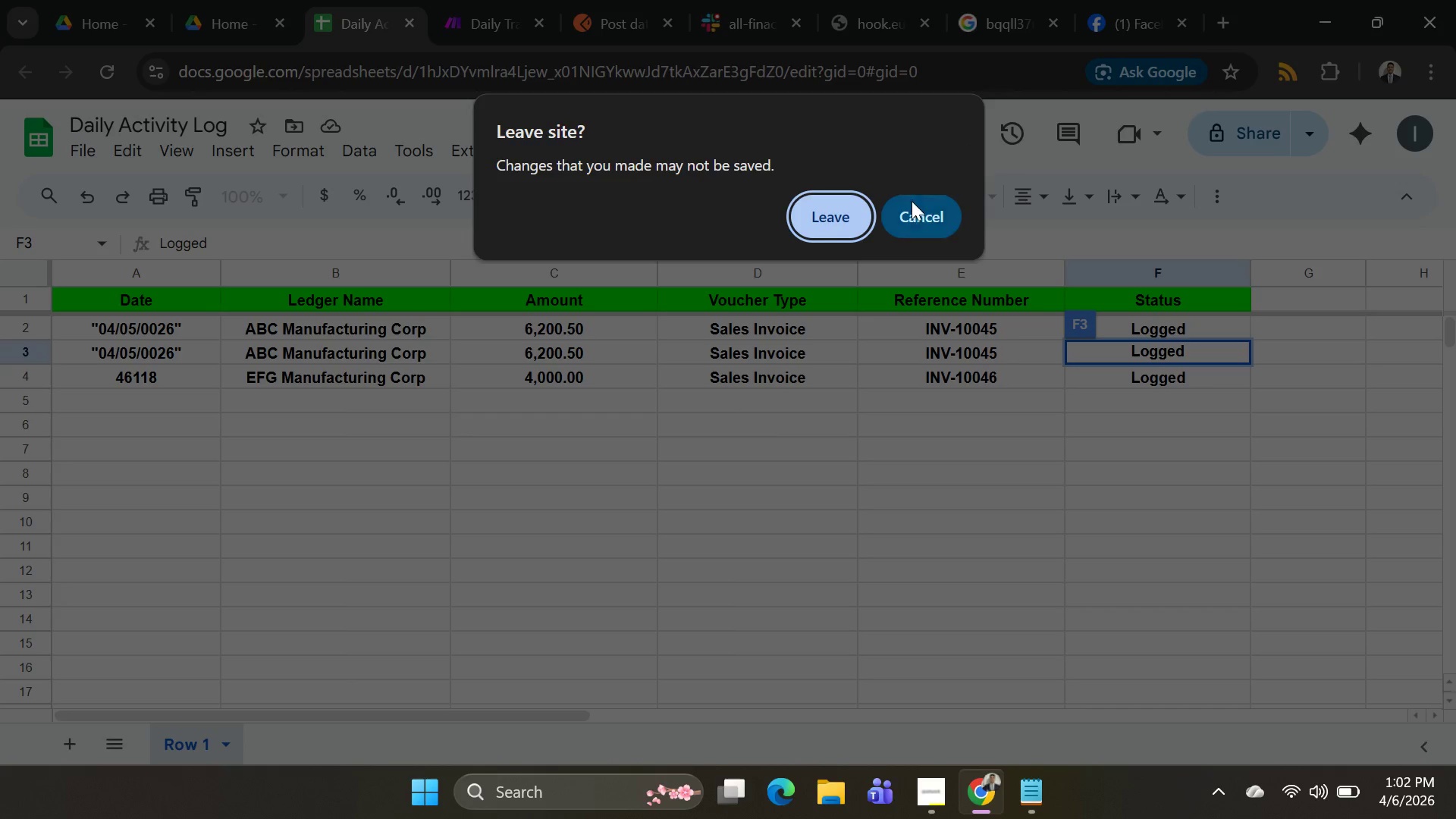 
left_click_drag(start_coordinate=[912, 216], to_coordinate=[913, 220])
 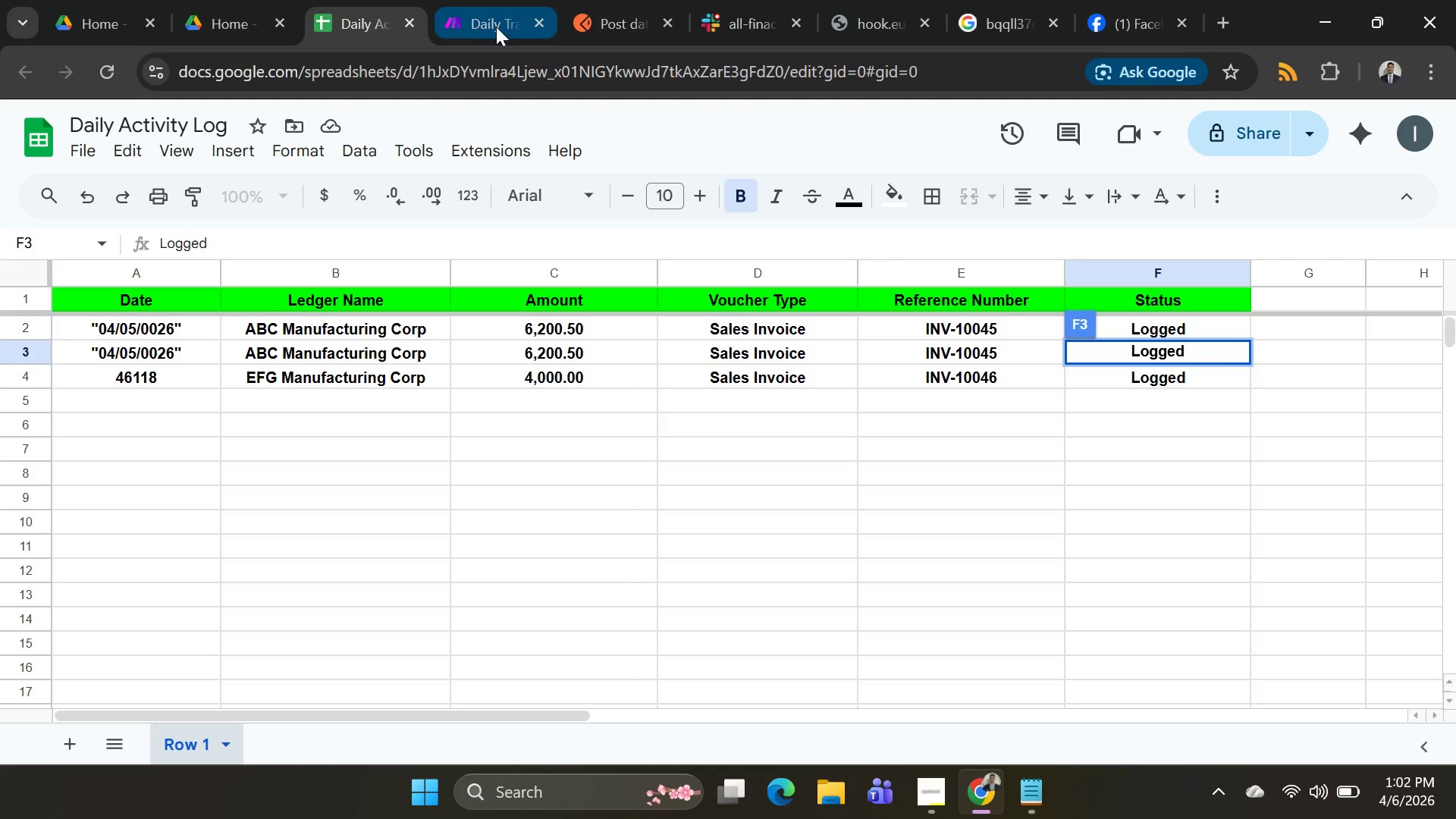 
left_click([496, 27])
 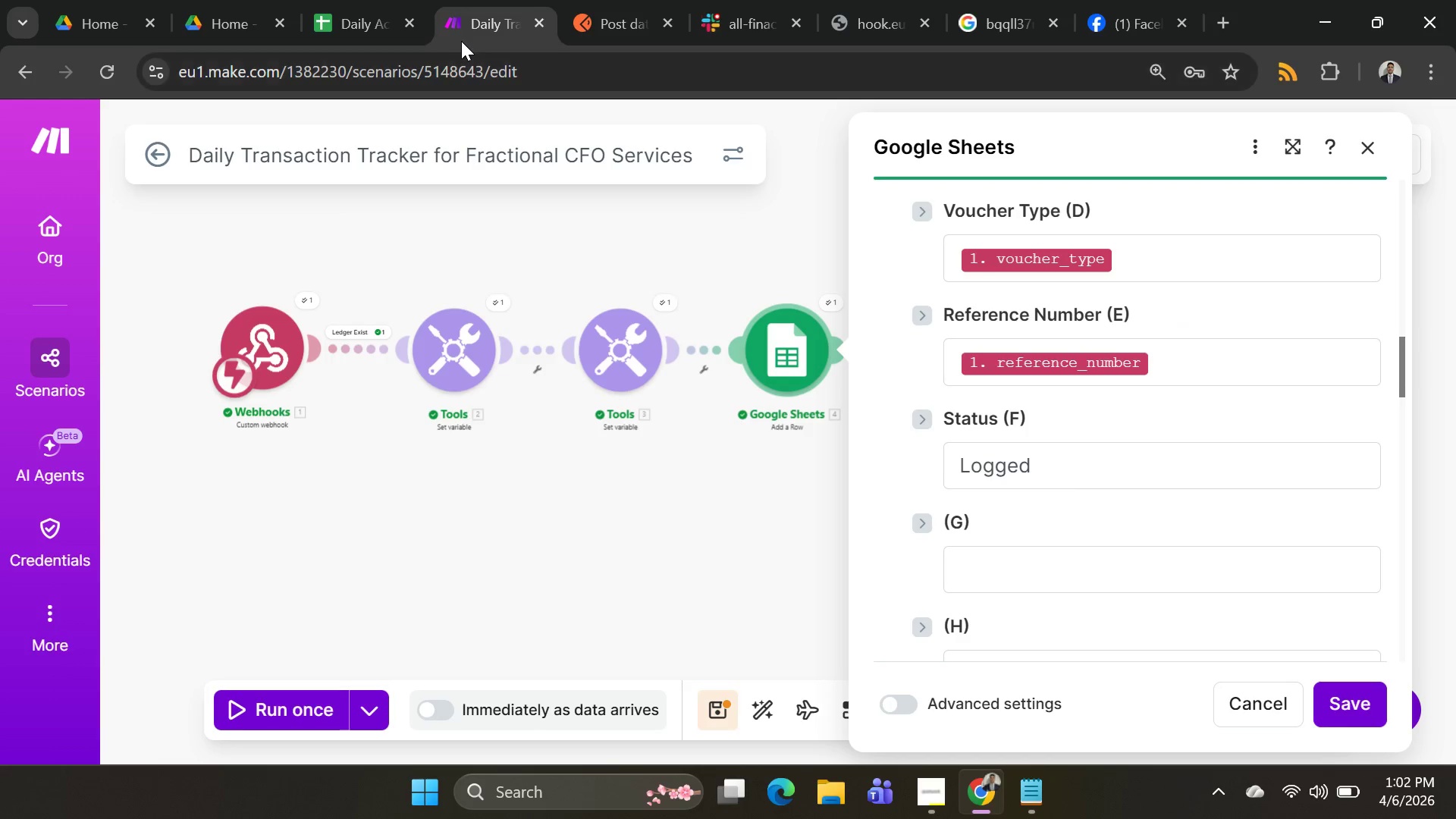 
left_click([632, 18])
 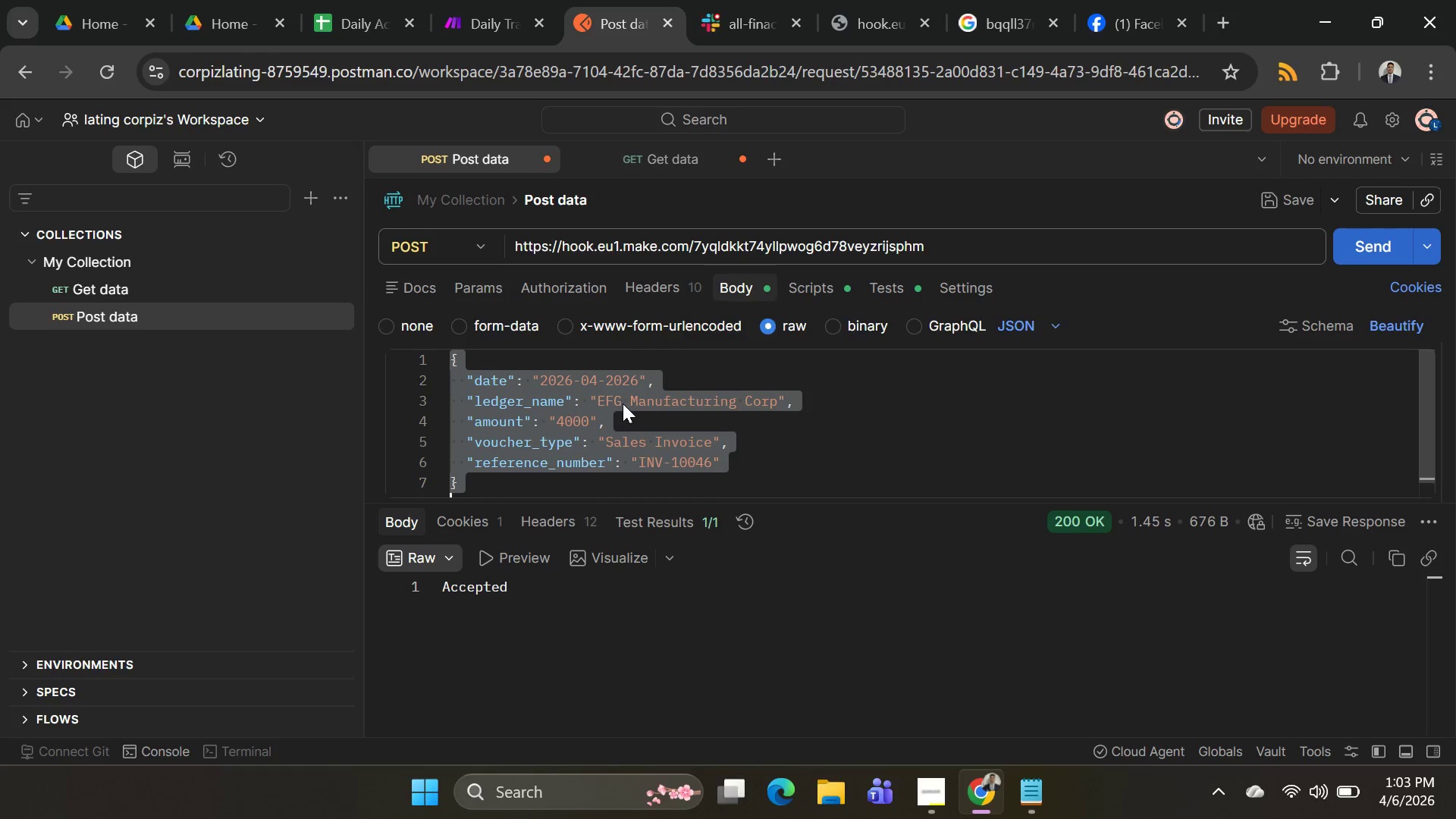 
wait(6.78)
 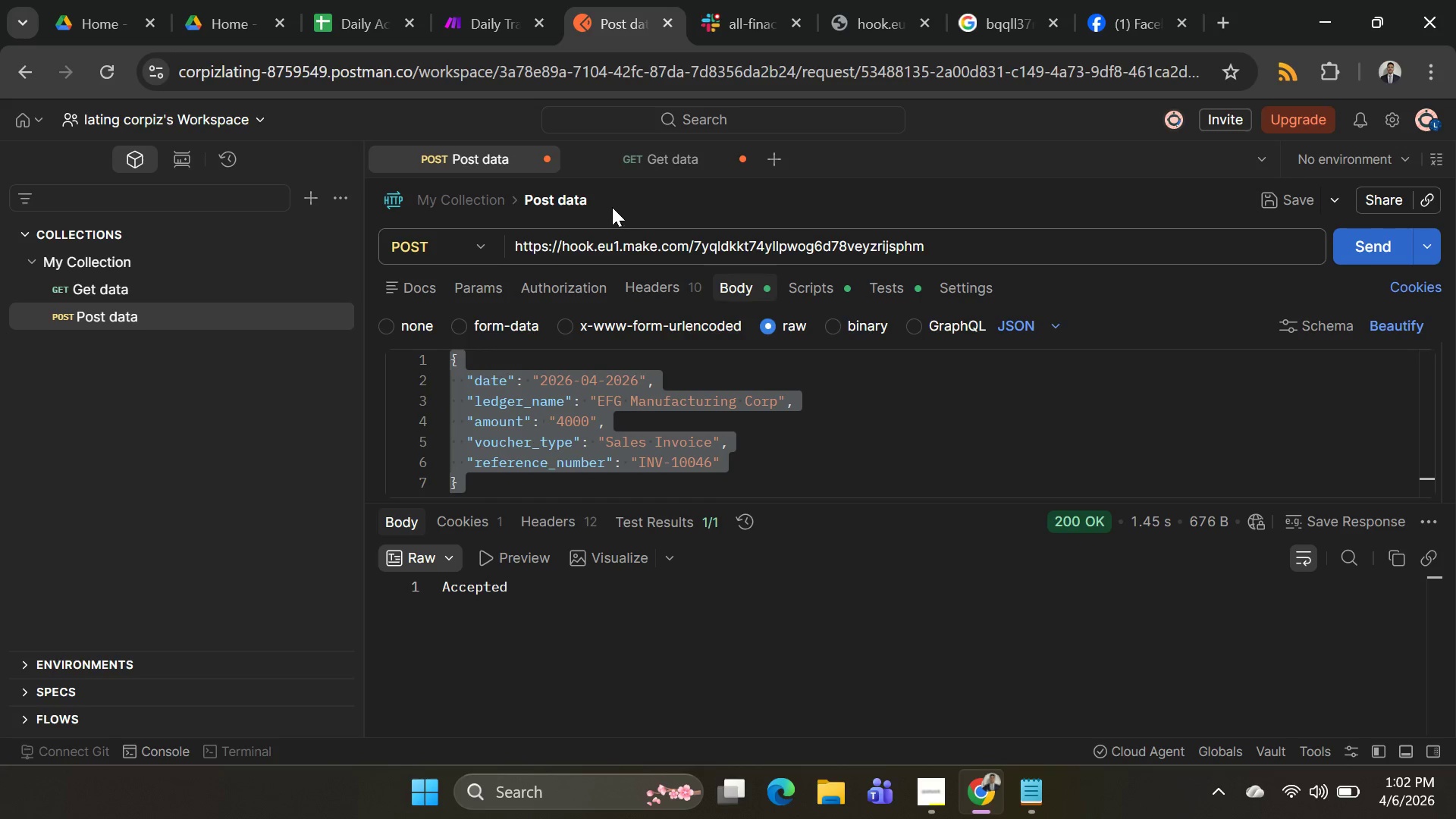 
left_click([623, 403])
 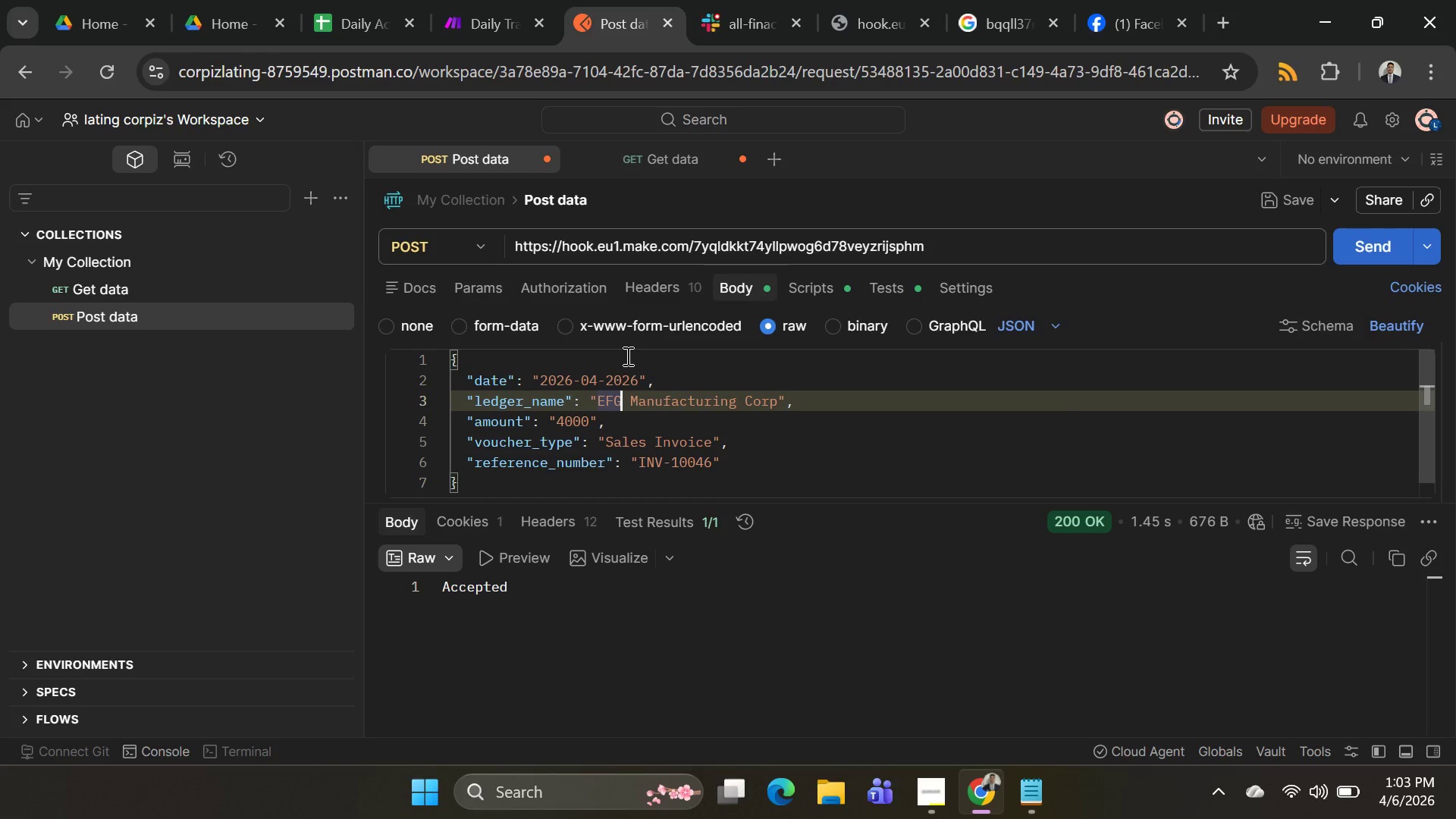 
key(Backspace)
 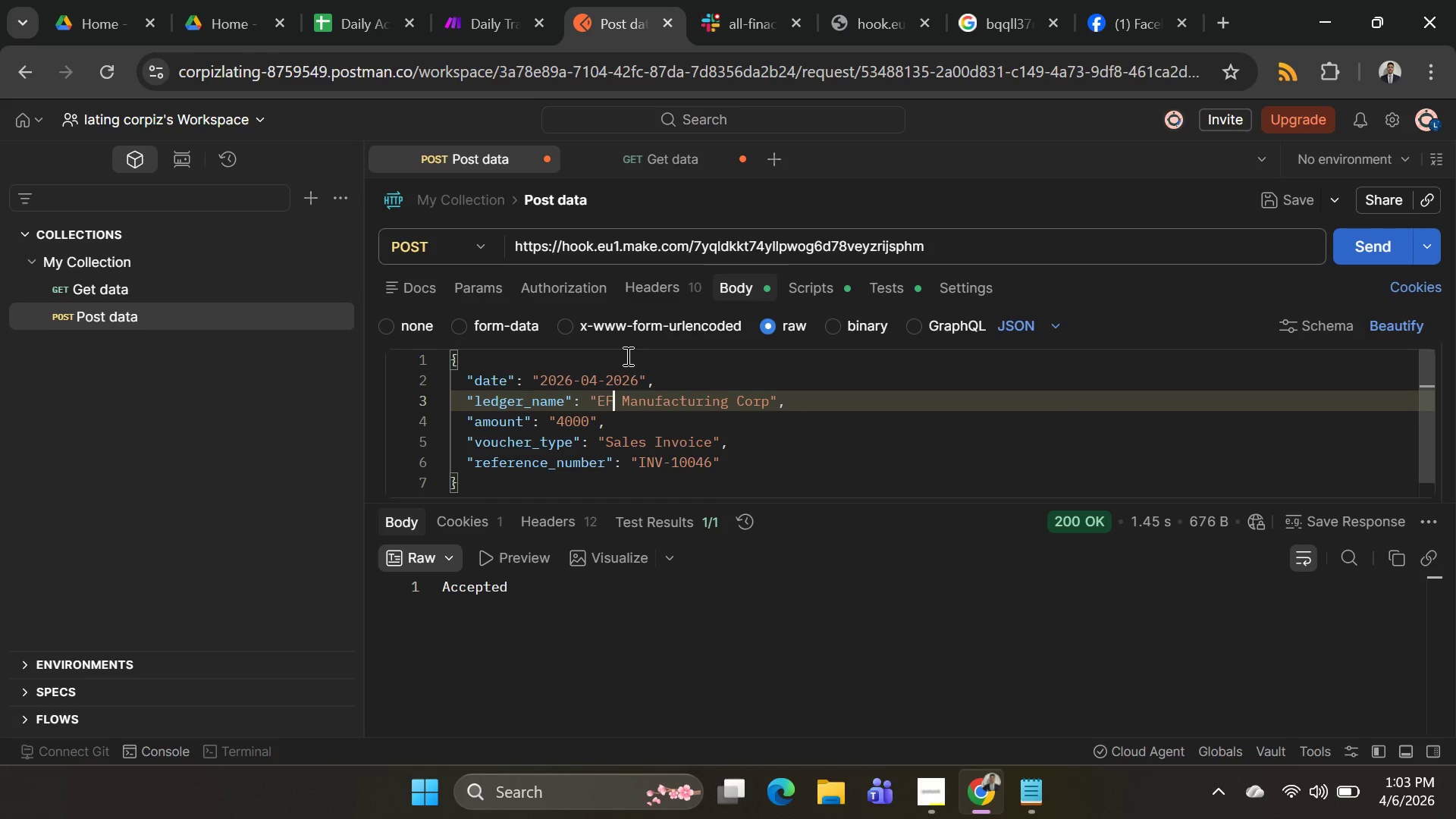 
key(Backspace)
 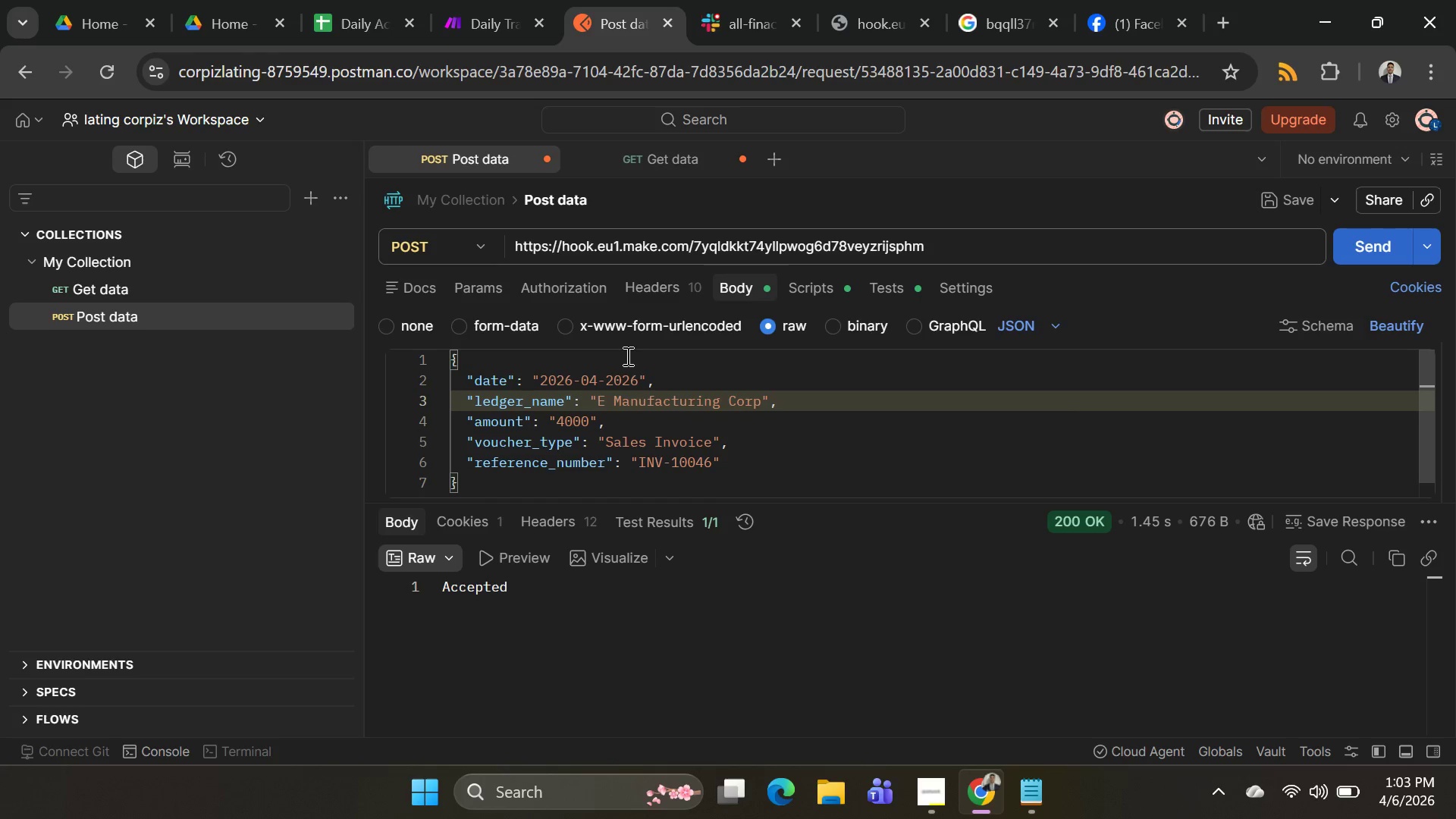 
key(Backspace)
 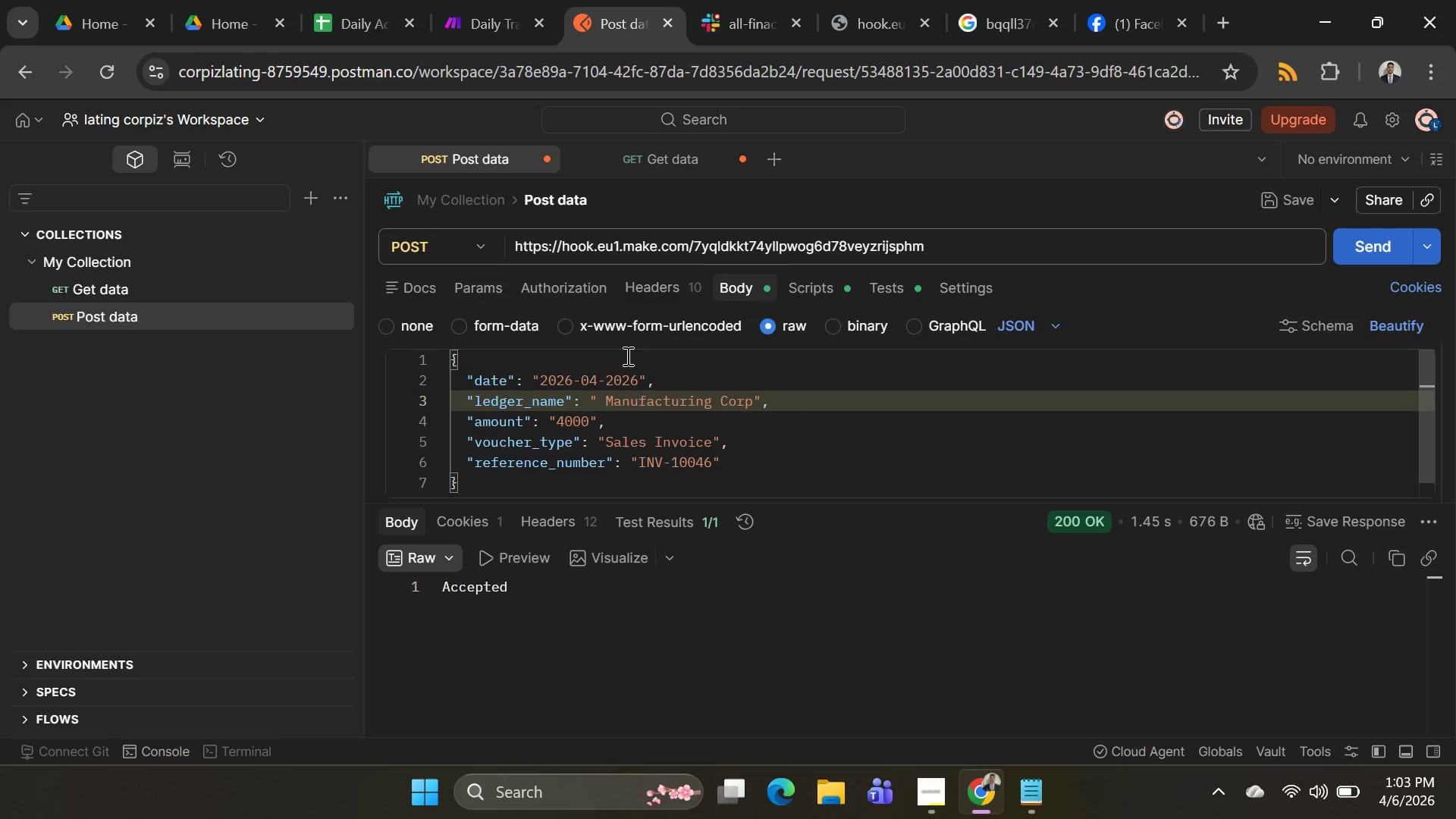 
type(CBF)
 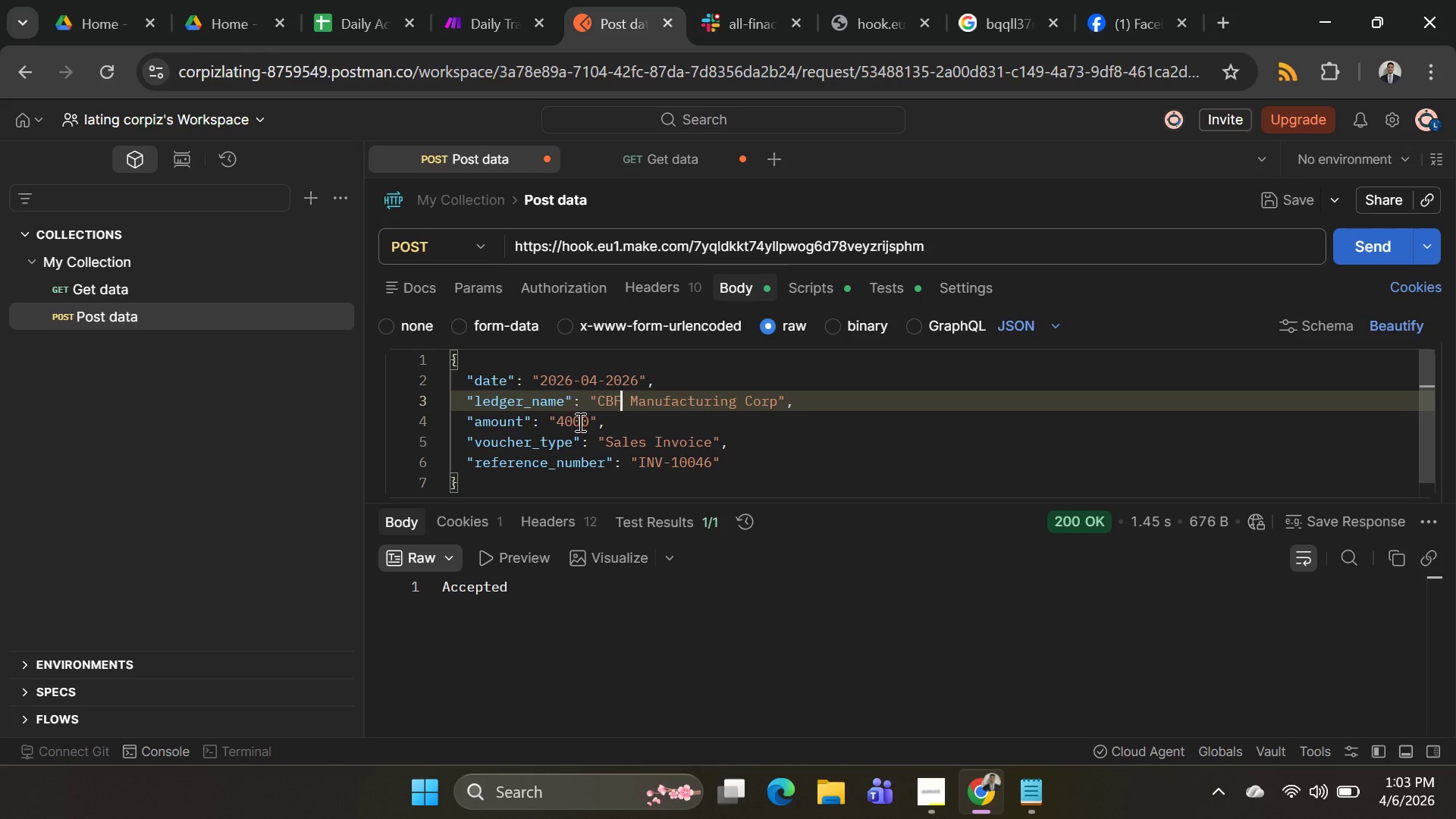 
wait(5.64)
 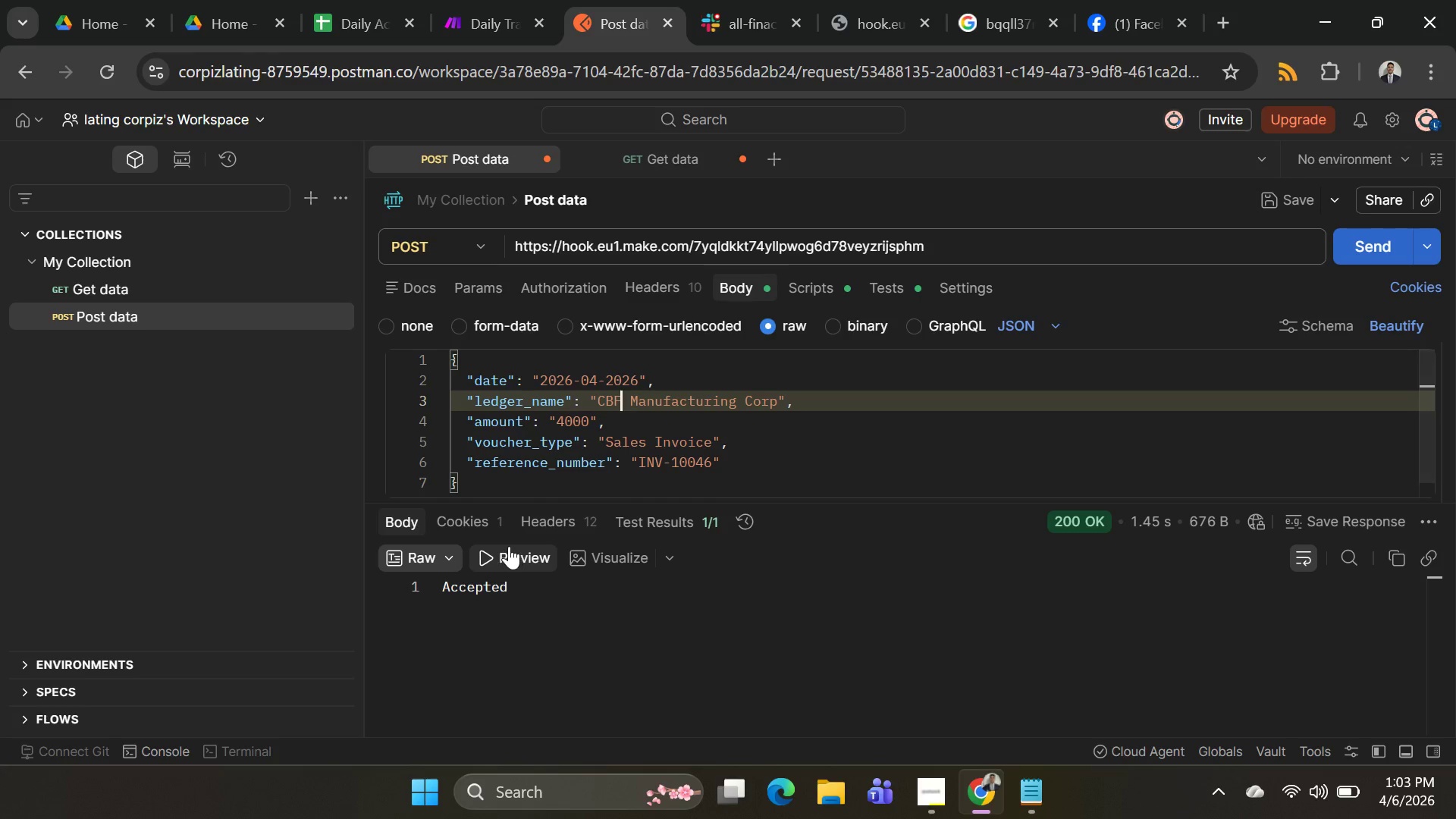 
left_click([587, 419])
 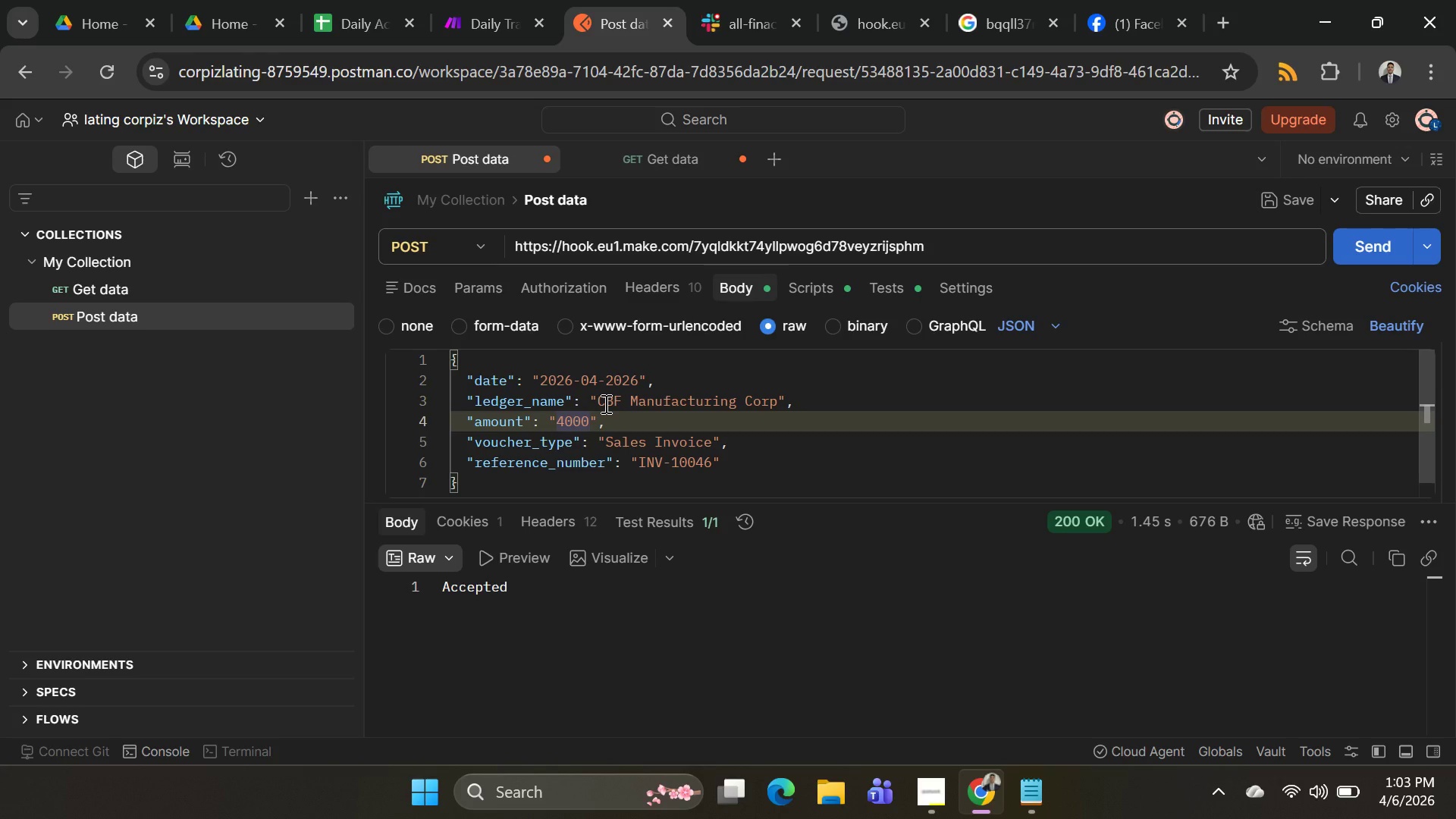 
key(Backspace)
key(Backspace)
key(Backspace)
type(500)
 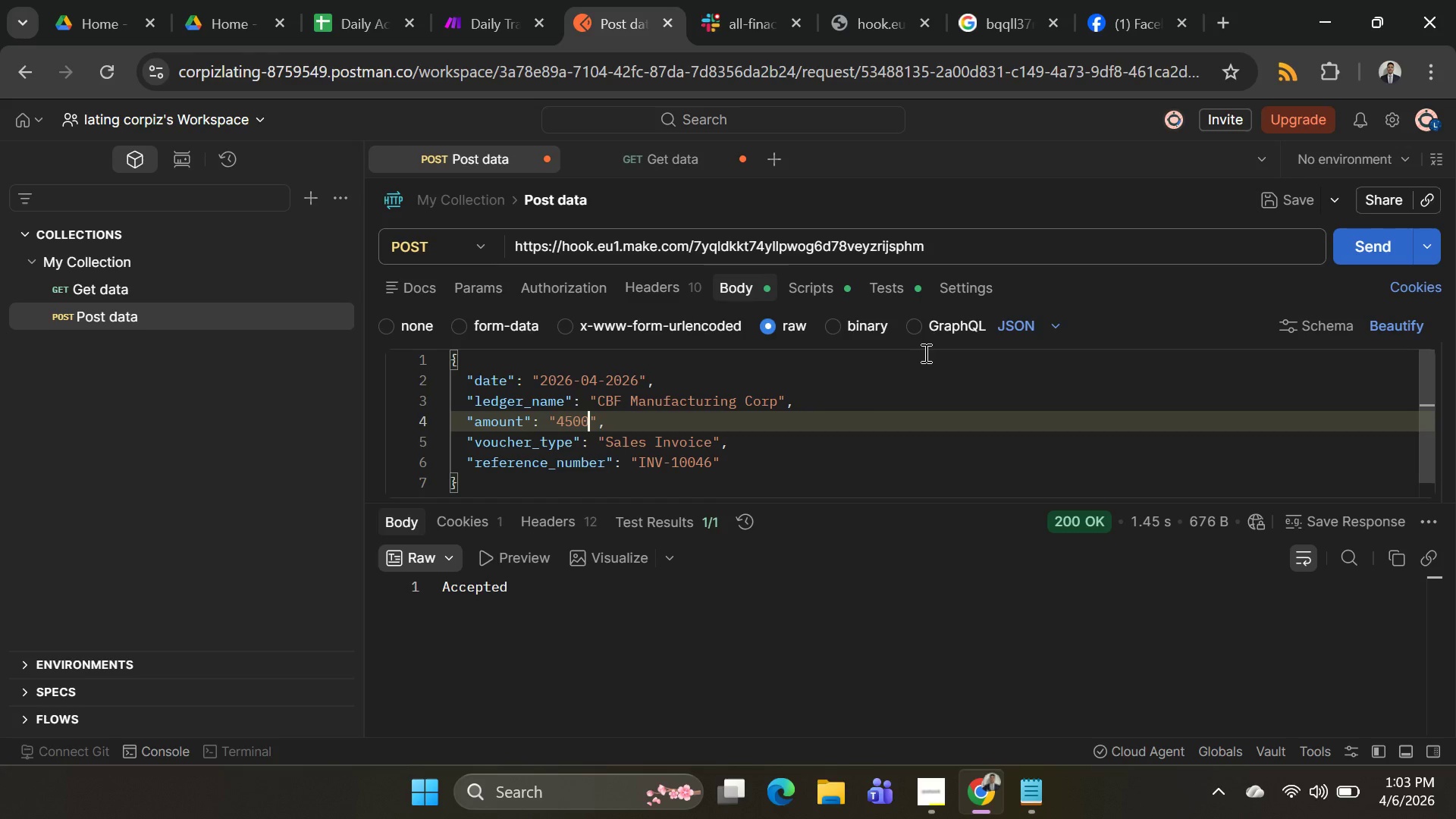 
left_click([1368, 243])
 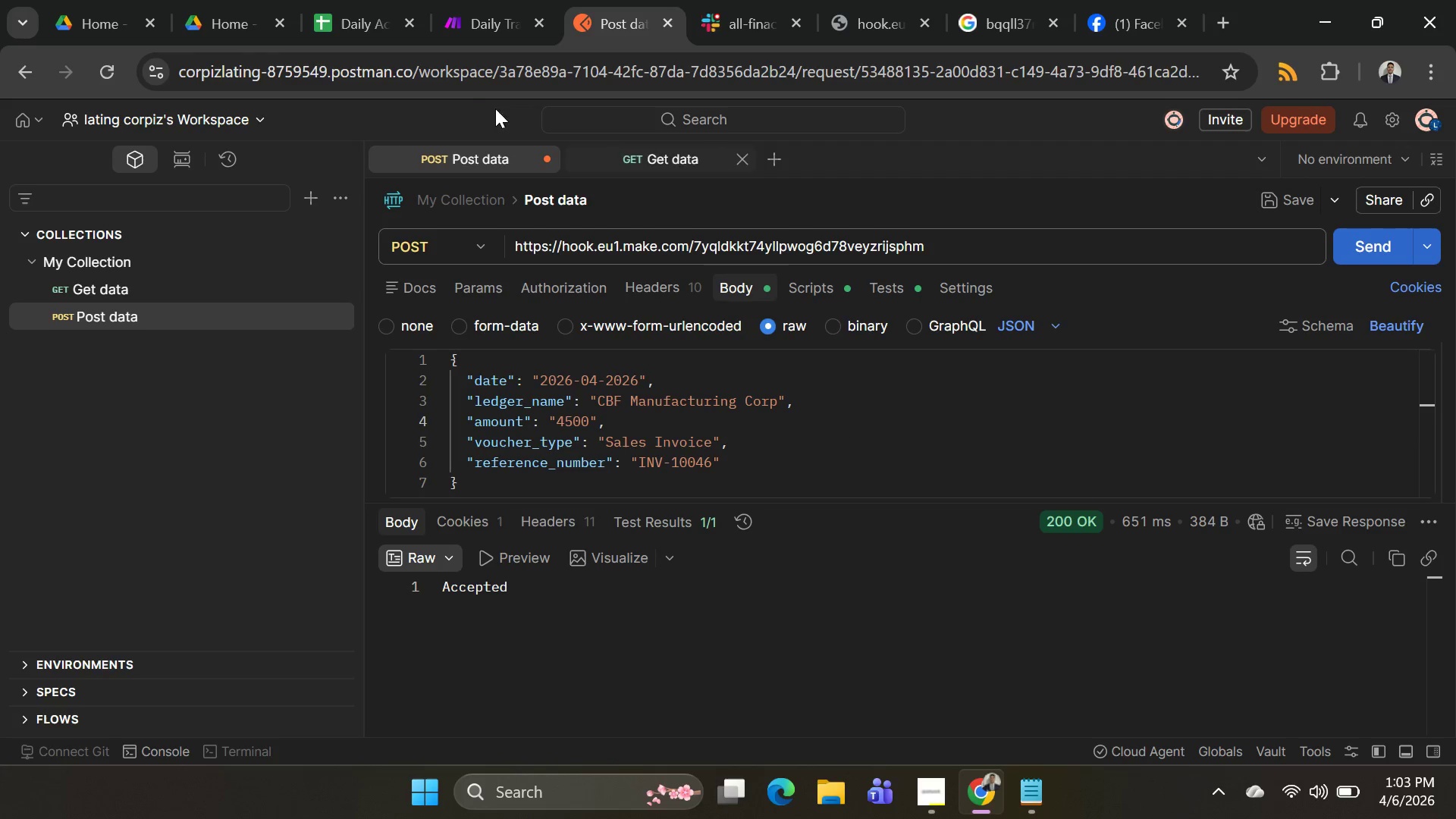 
left_click([460, 11])
 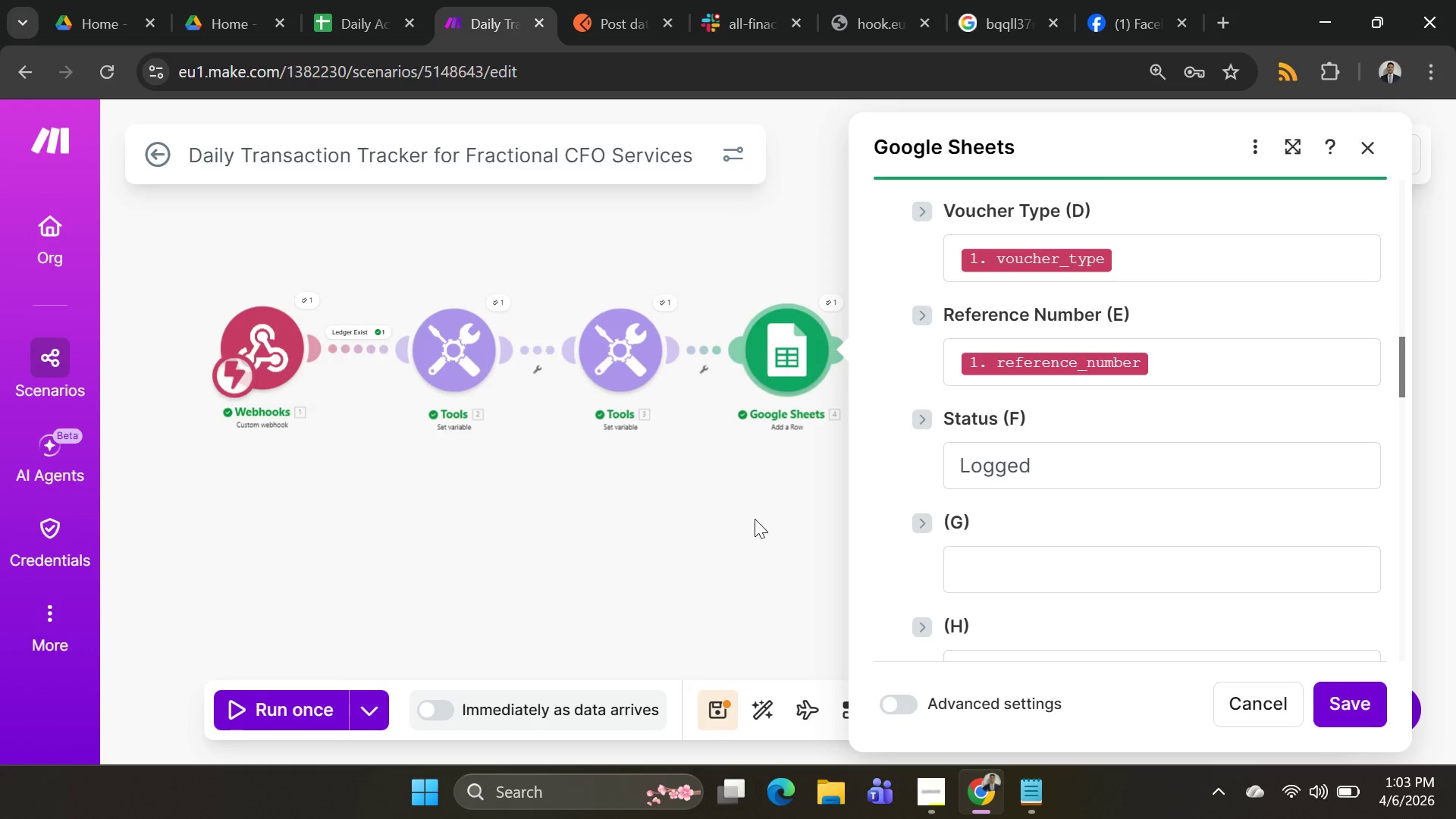 
scroll: coordinate [1153, 461], scroll_direction: up, amount: 5.0
 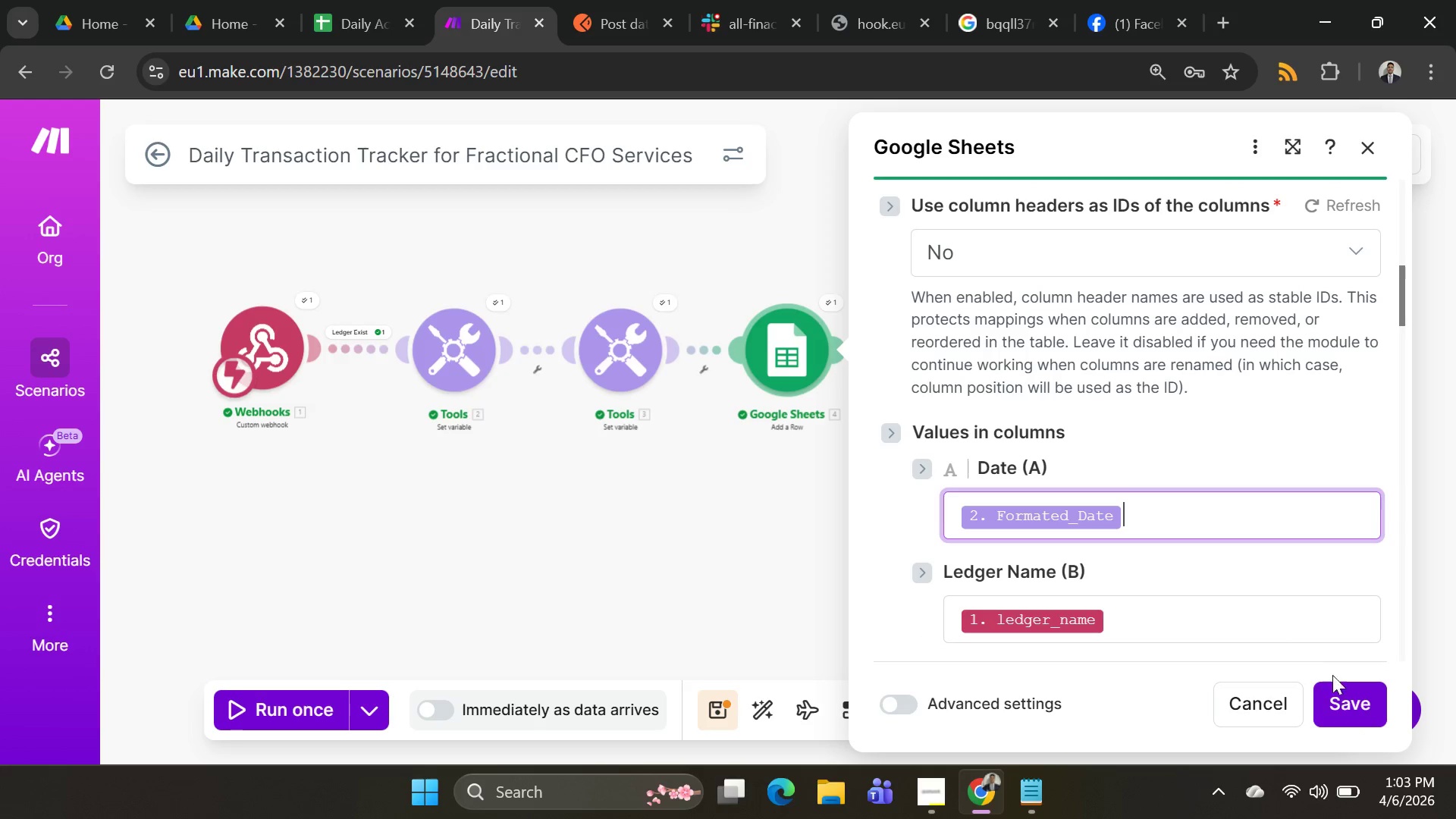 
left_click([1350, 714])
 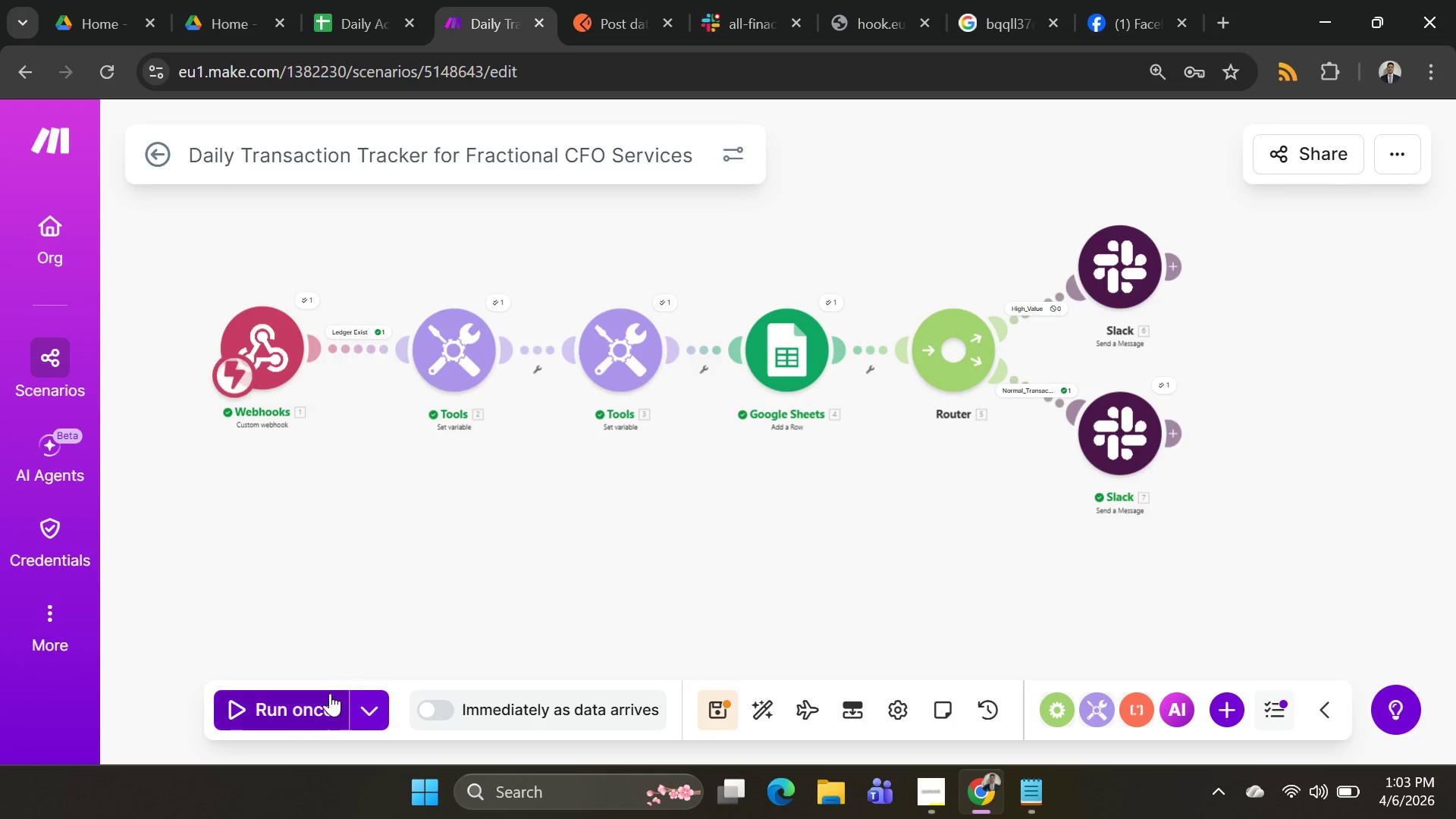 
wait(7.0)
 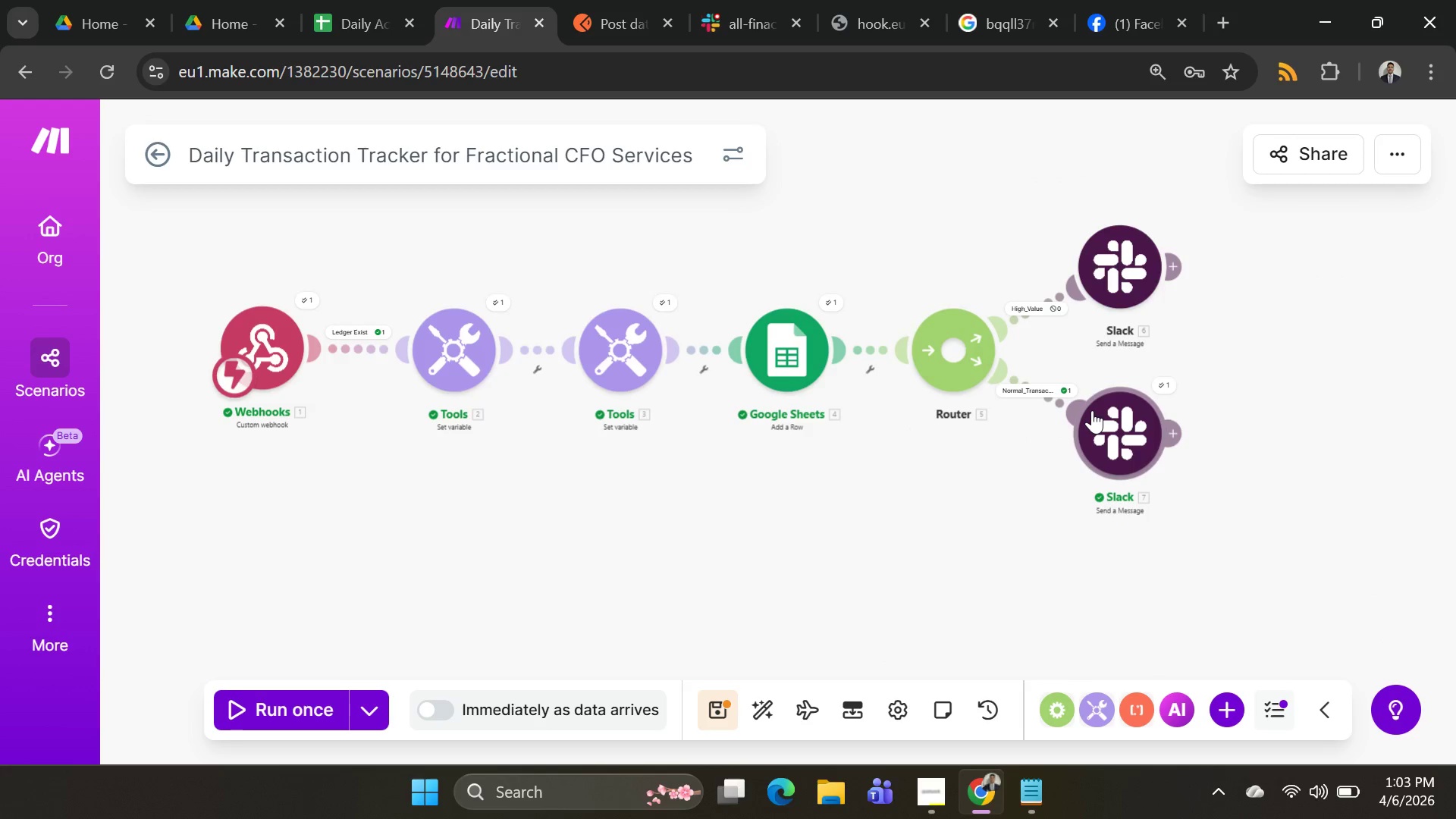 
left_click([329, 696])
 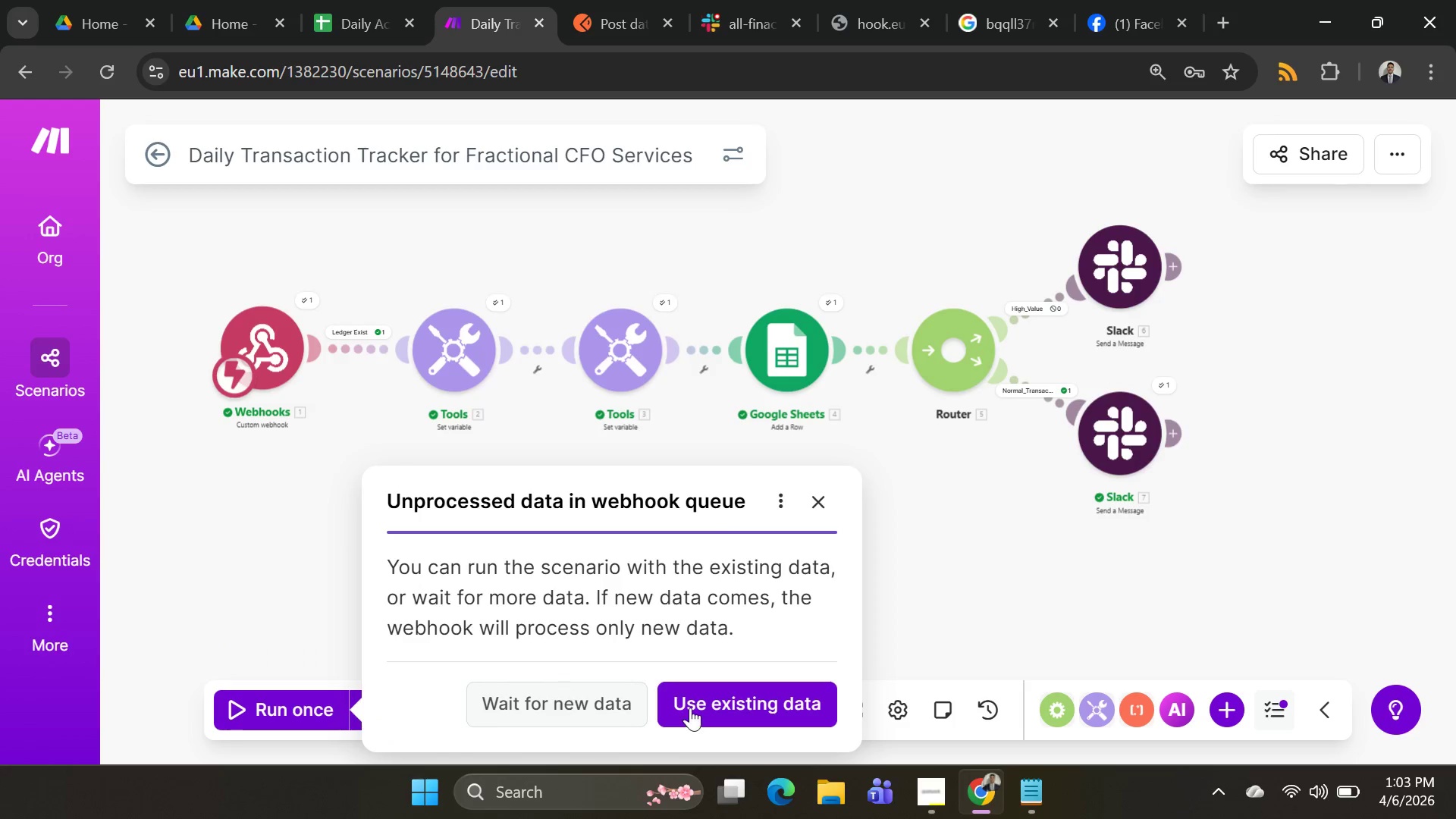 
left_click([694, 708])
 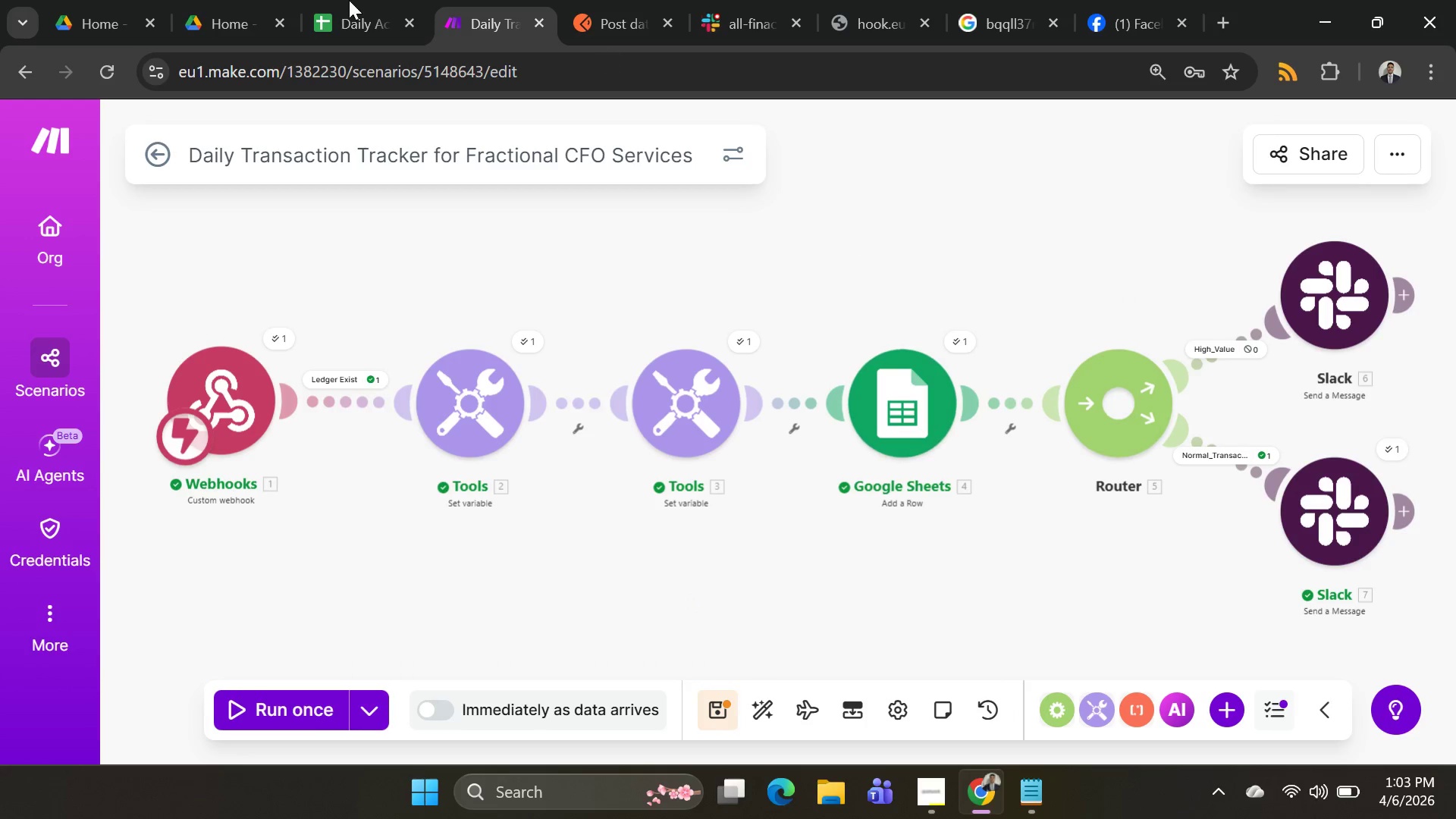 
mouse_move([618, 17])
 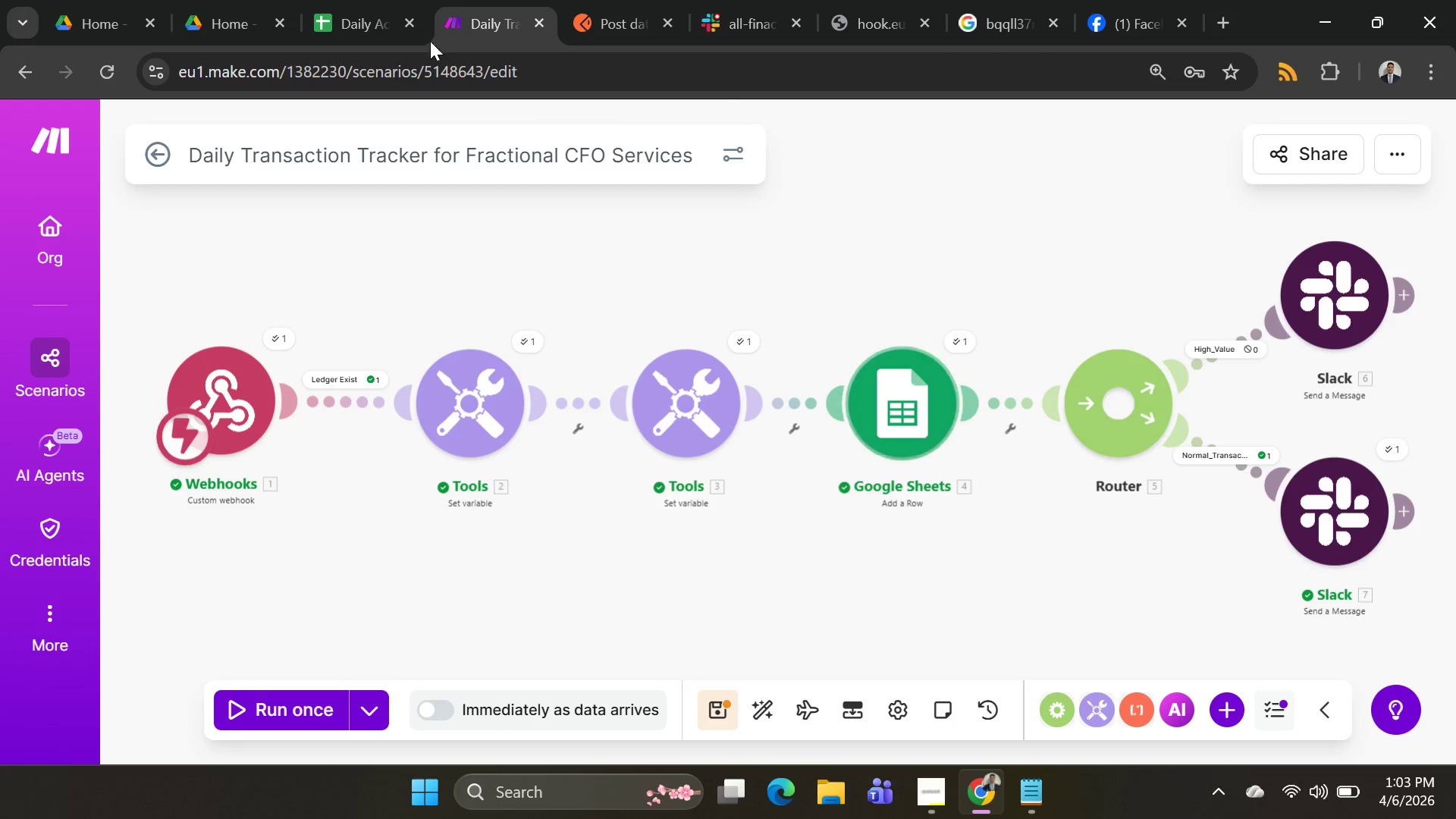 
left_click([320, 26])
 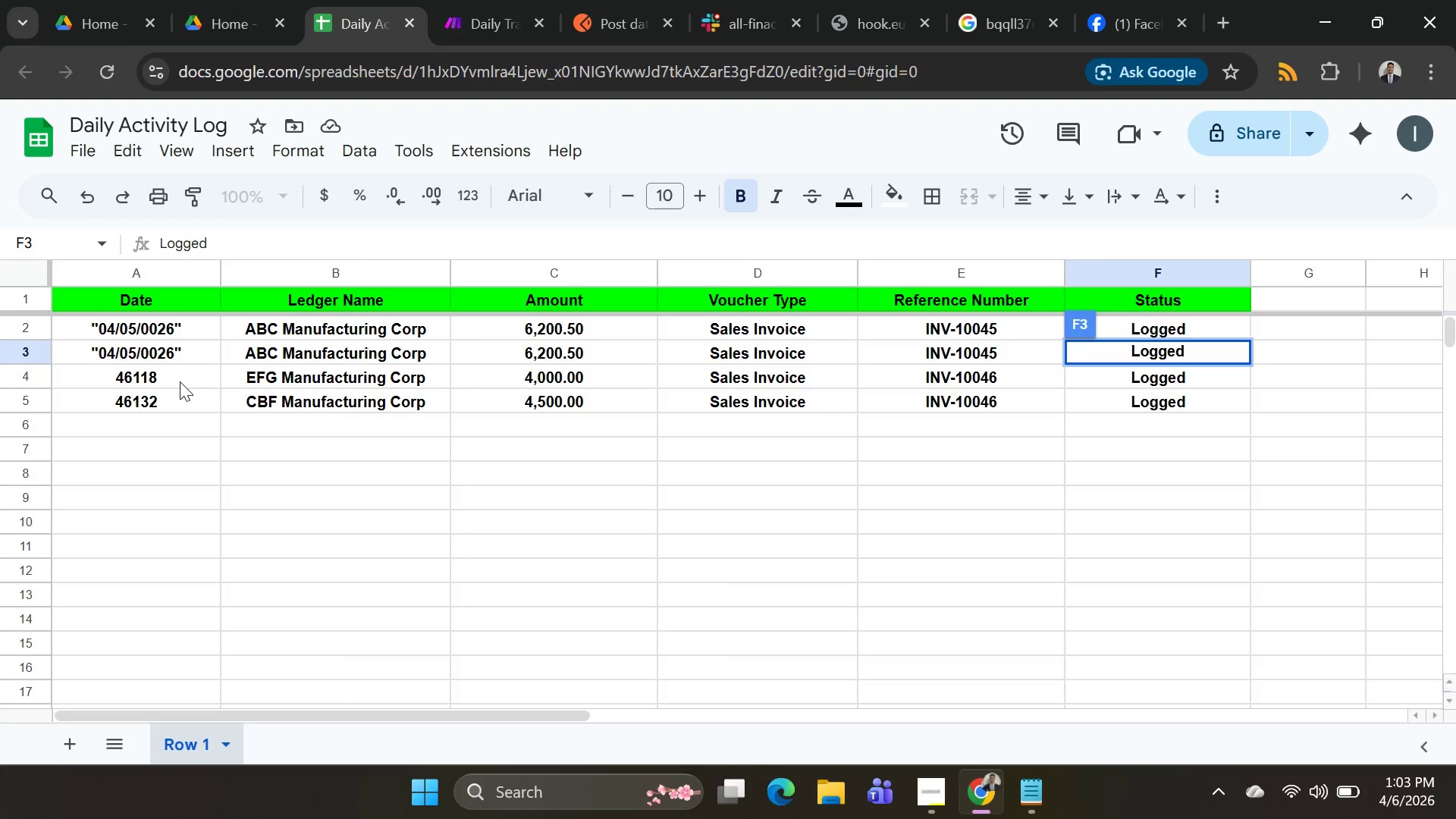 
wait(8.84)
 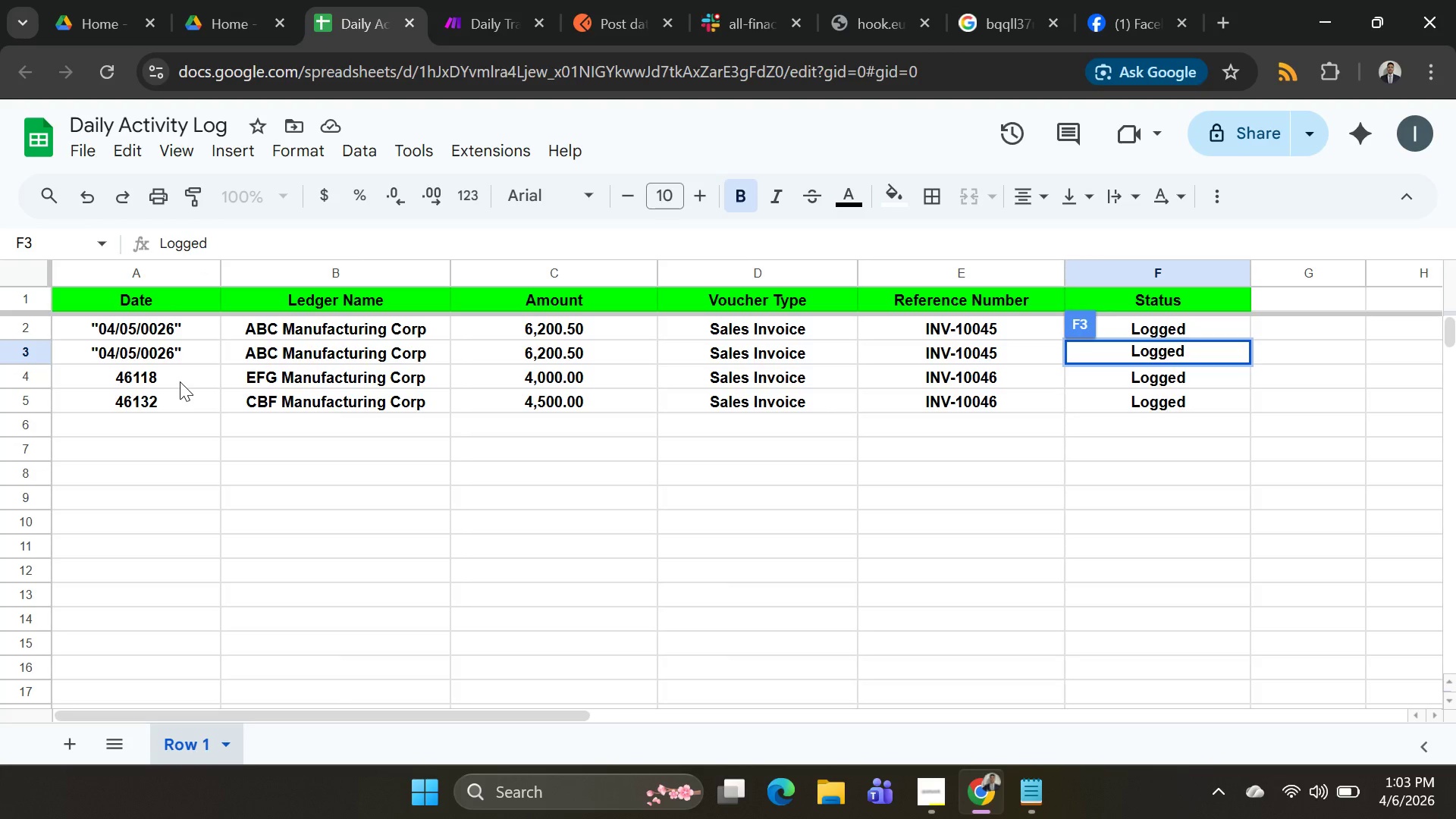 
left_click([588, 20])
 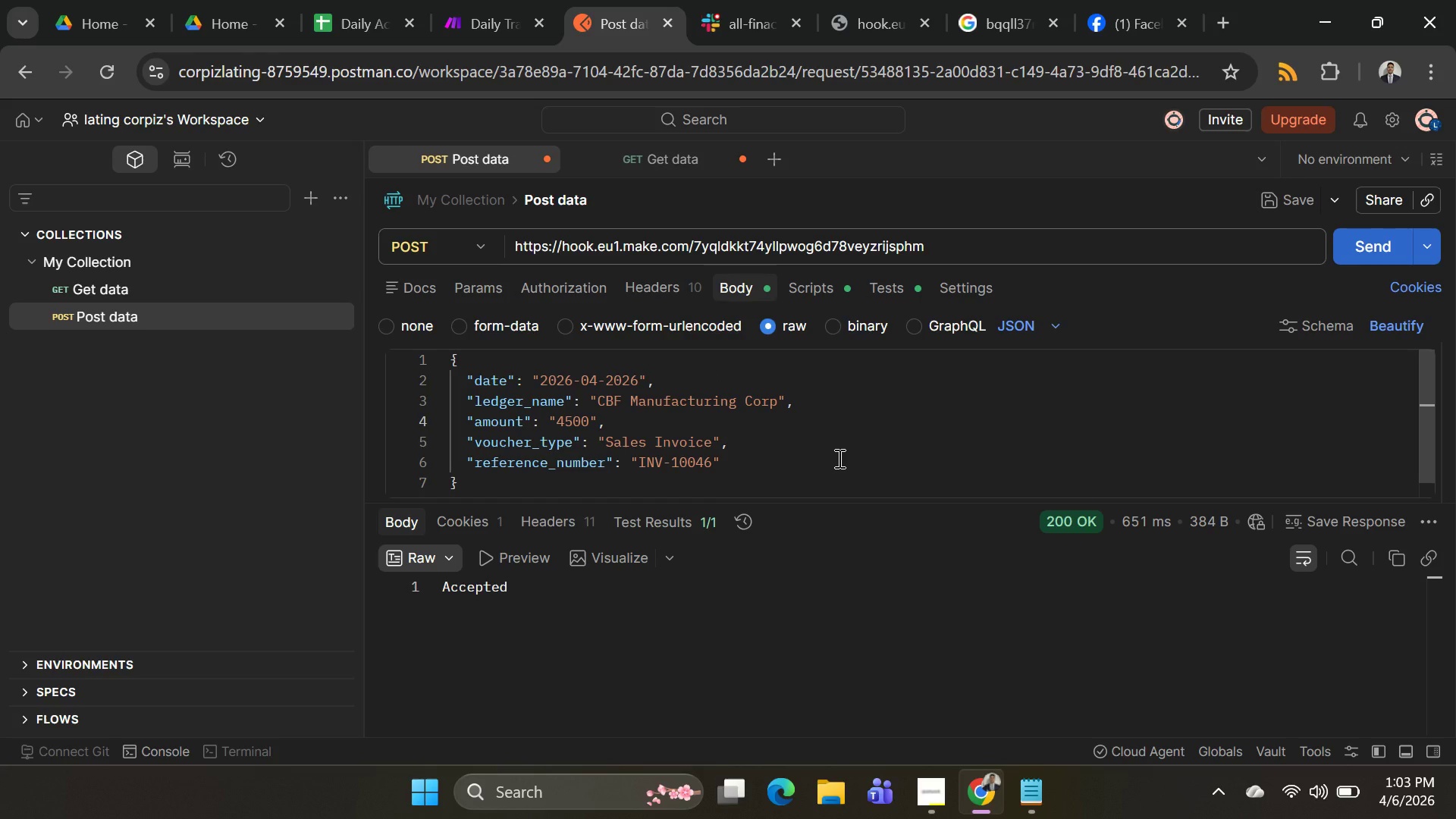 
key(Alt+AltLeft)
 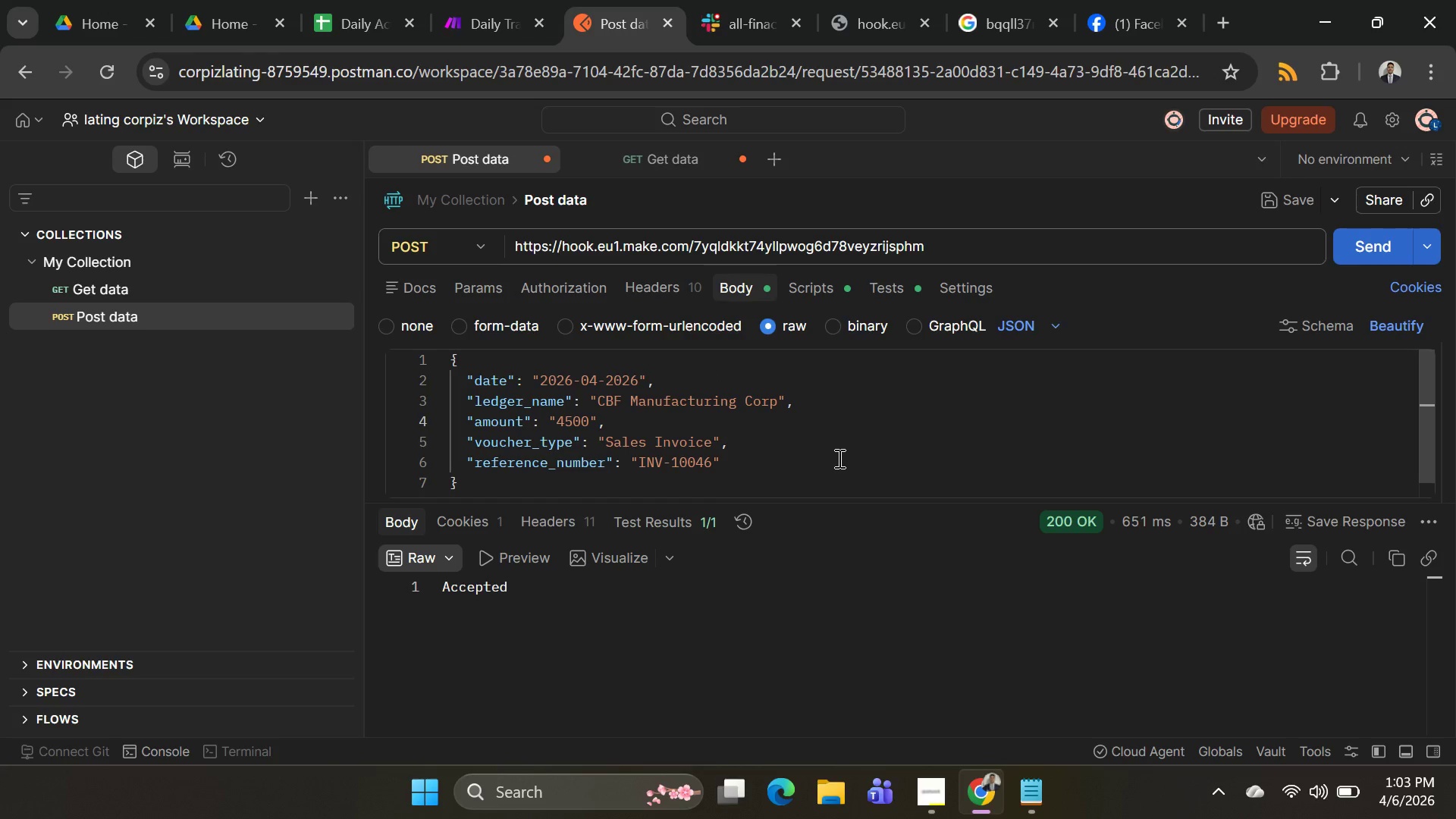 
key(Alt+Tab)
 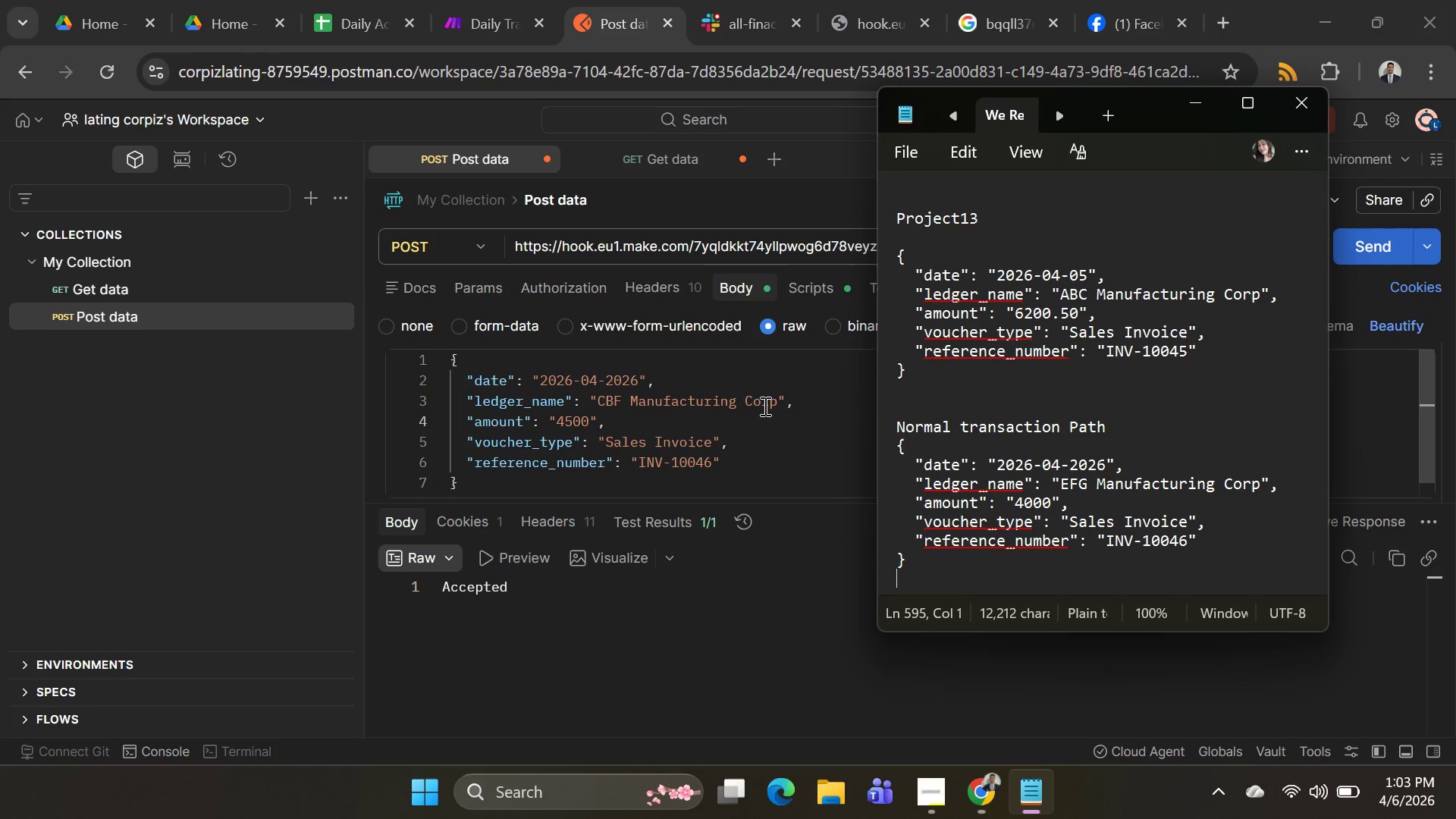 
key(Alt+AltLeft)
 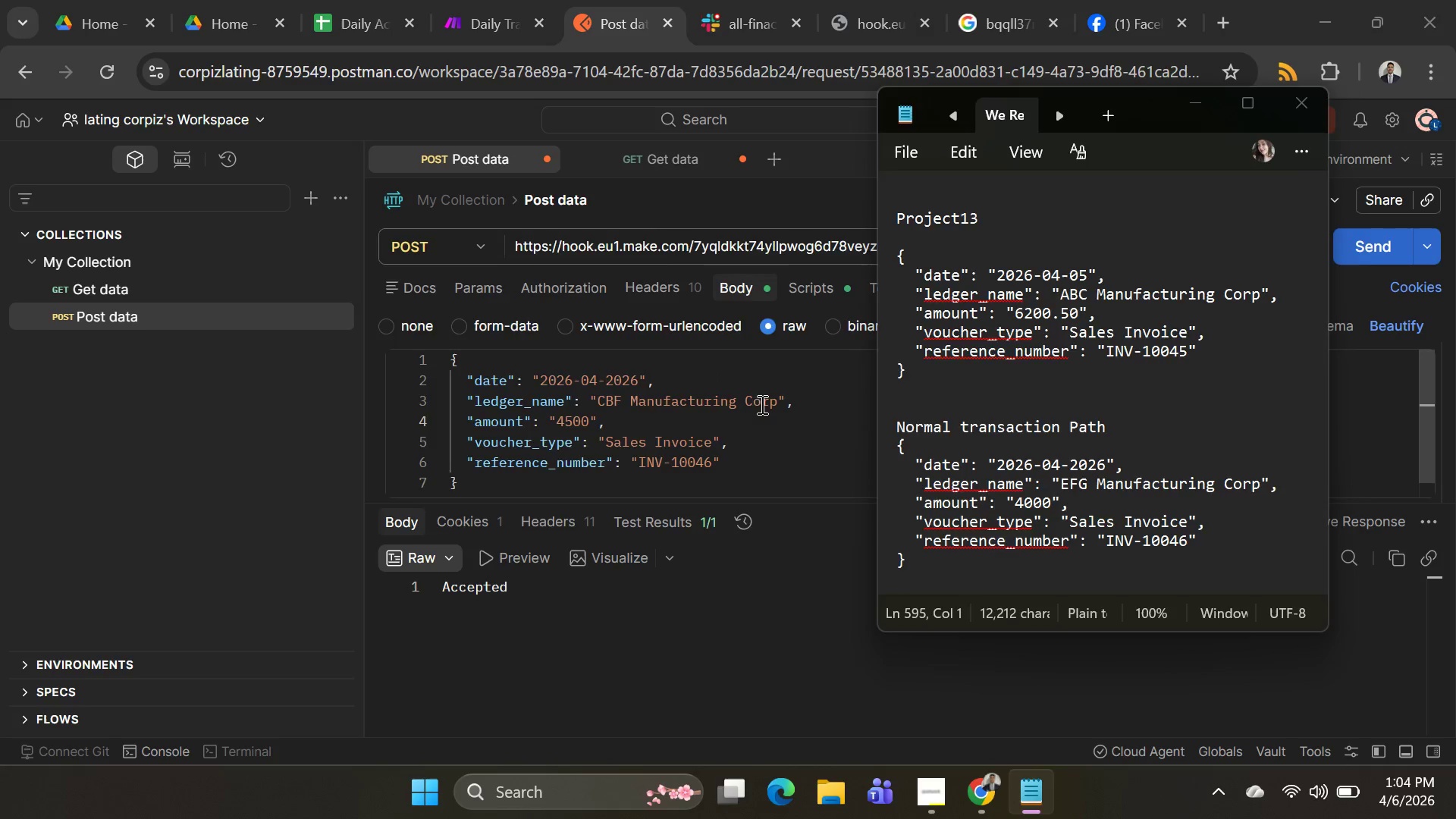 
key(Alt+Tab)
 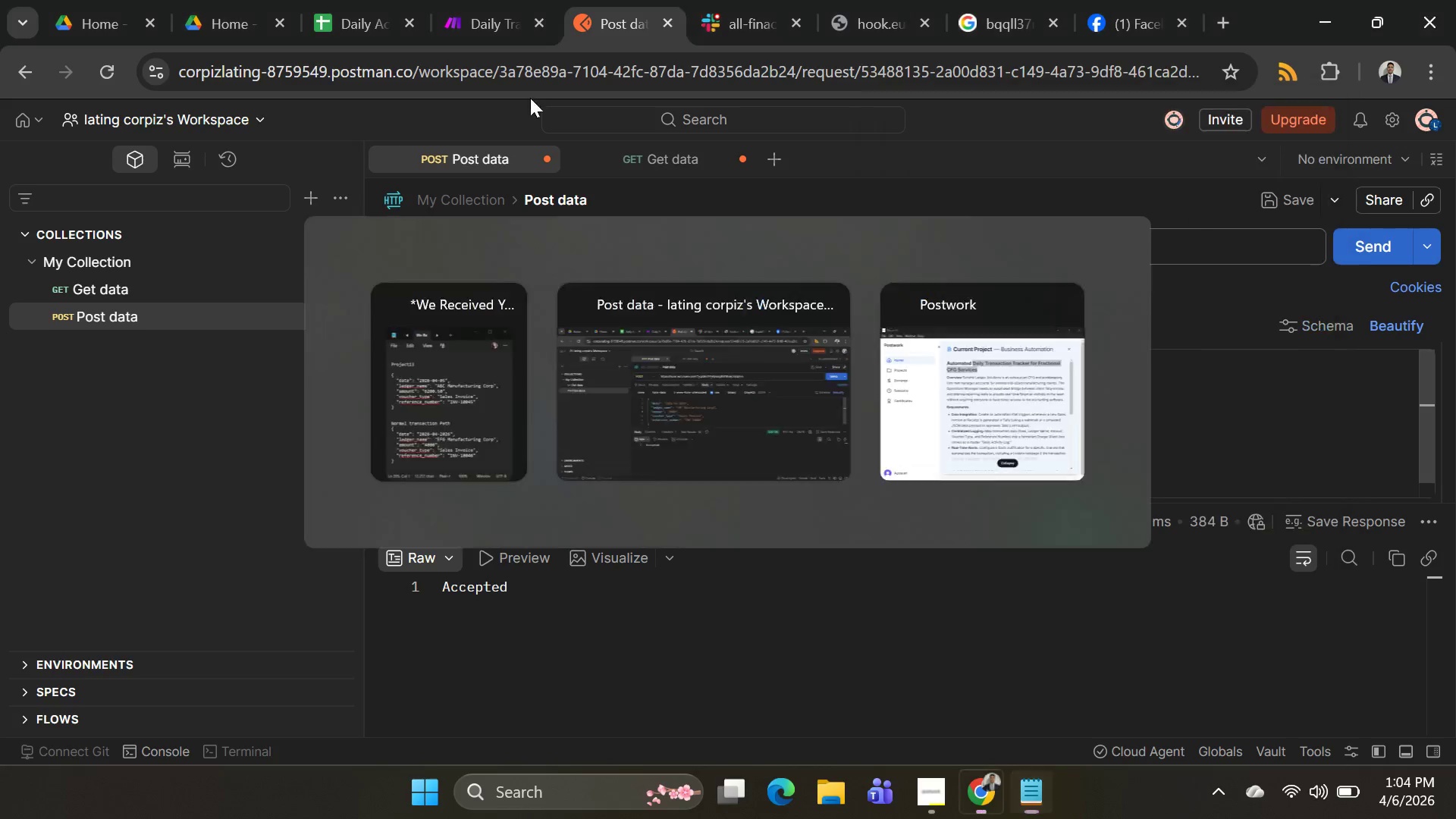 
mouse_move([459, 14])
 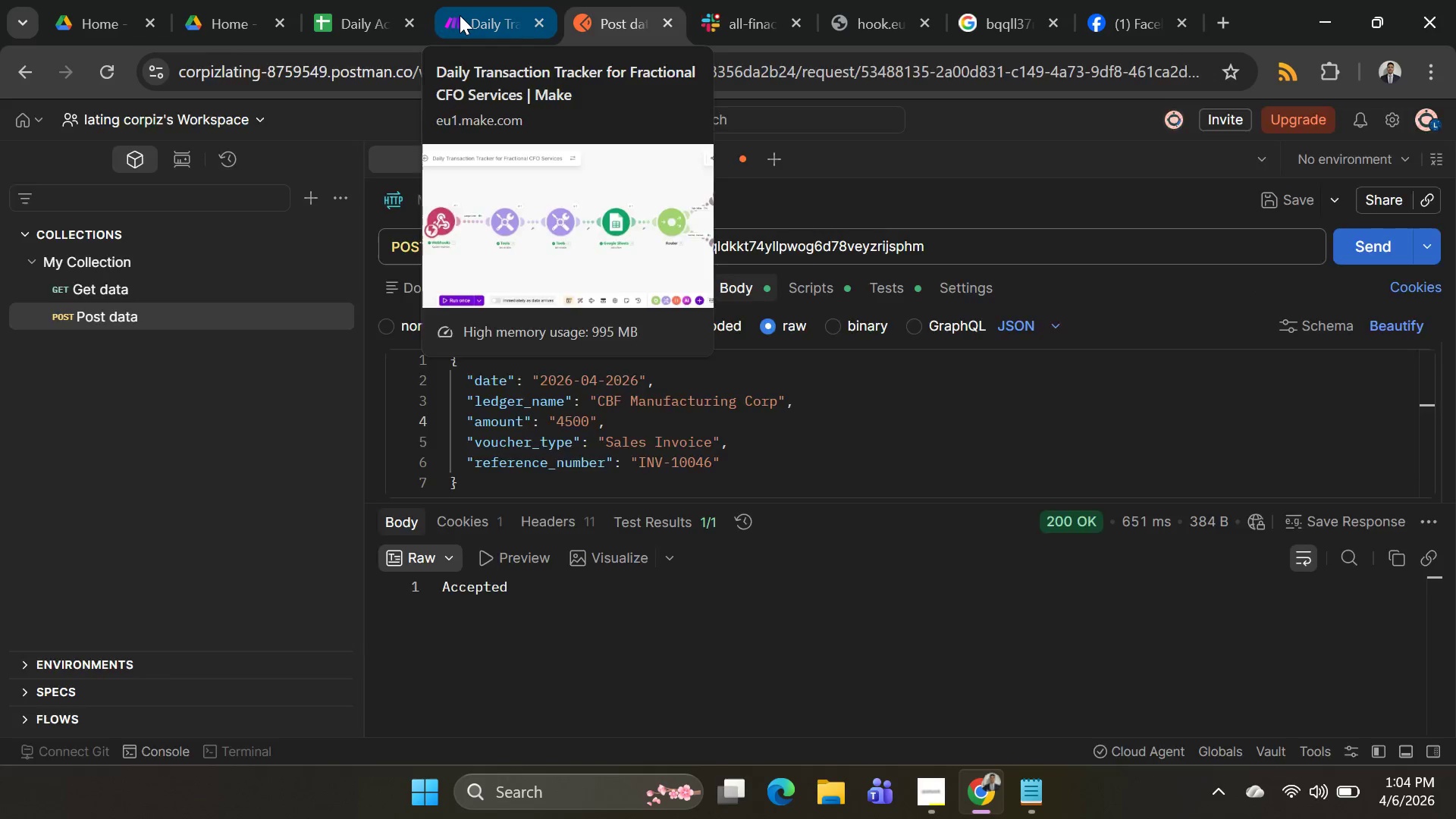 
left_click([460, 15])
 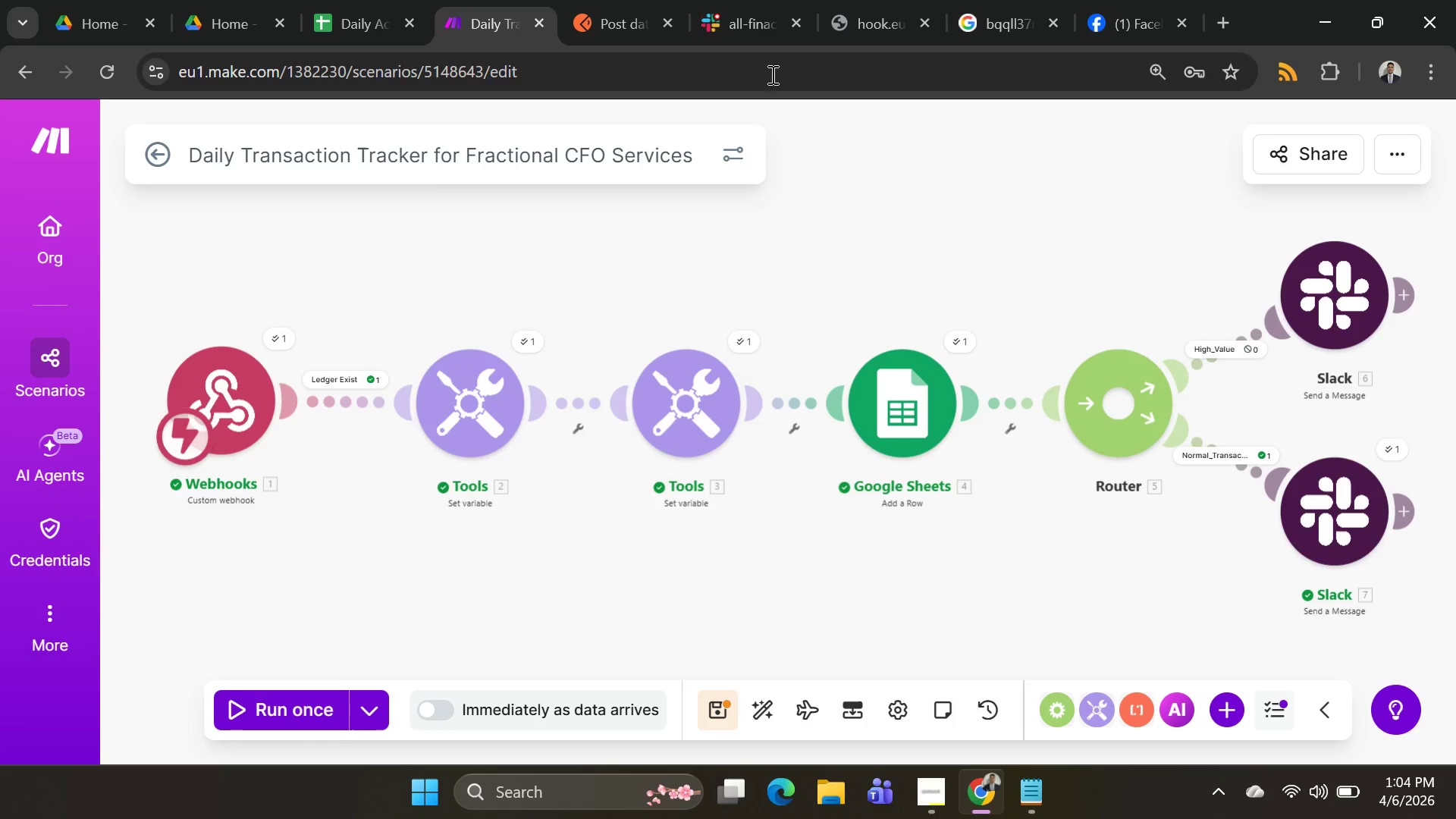 
left_click([752, 20])
 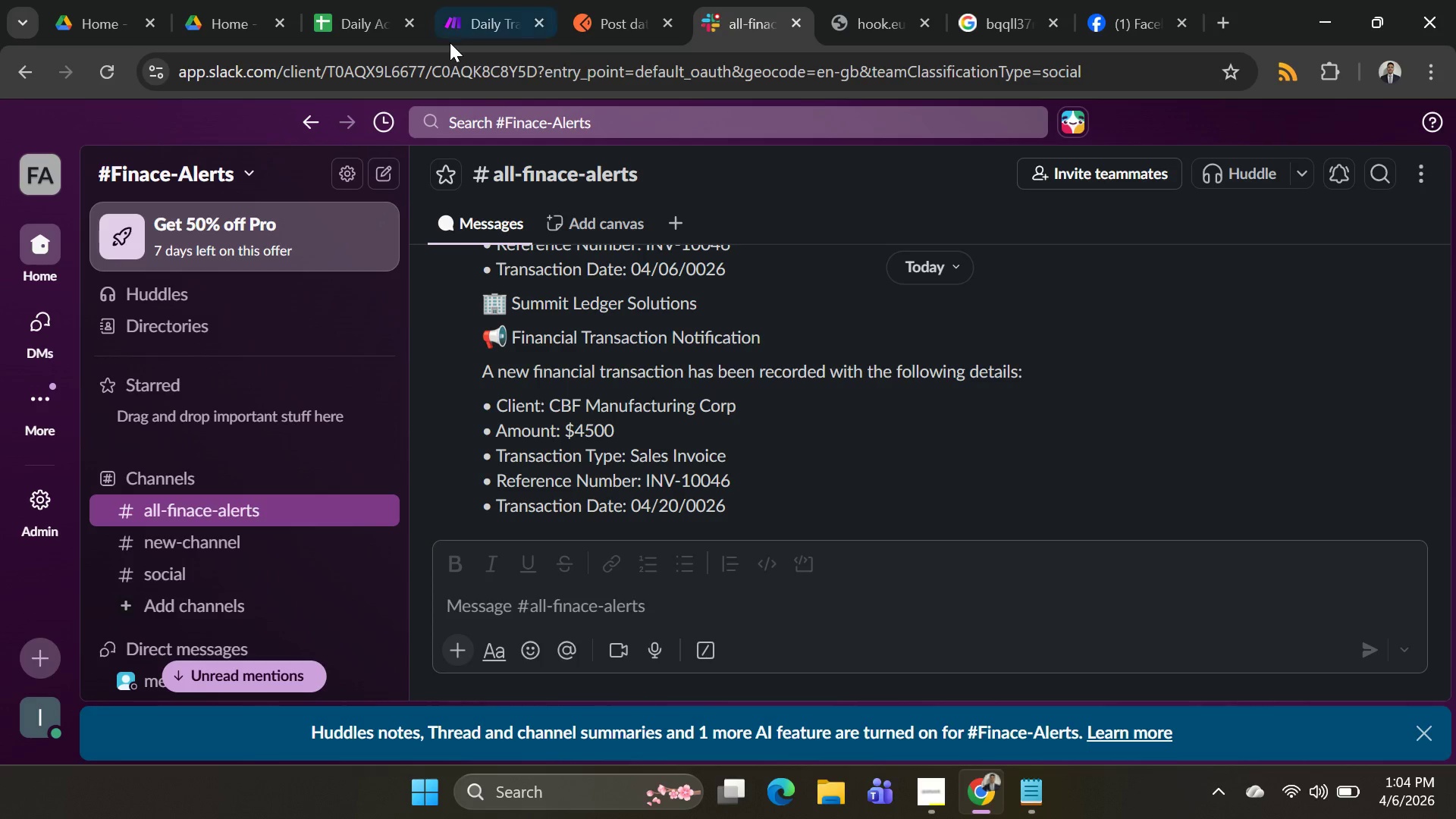 
left_click([470, 24])
 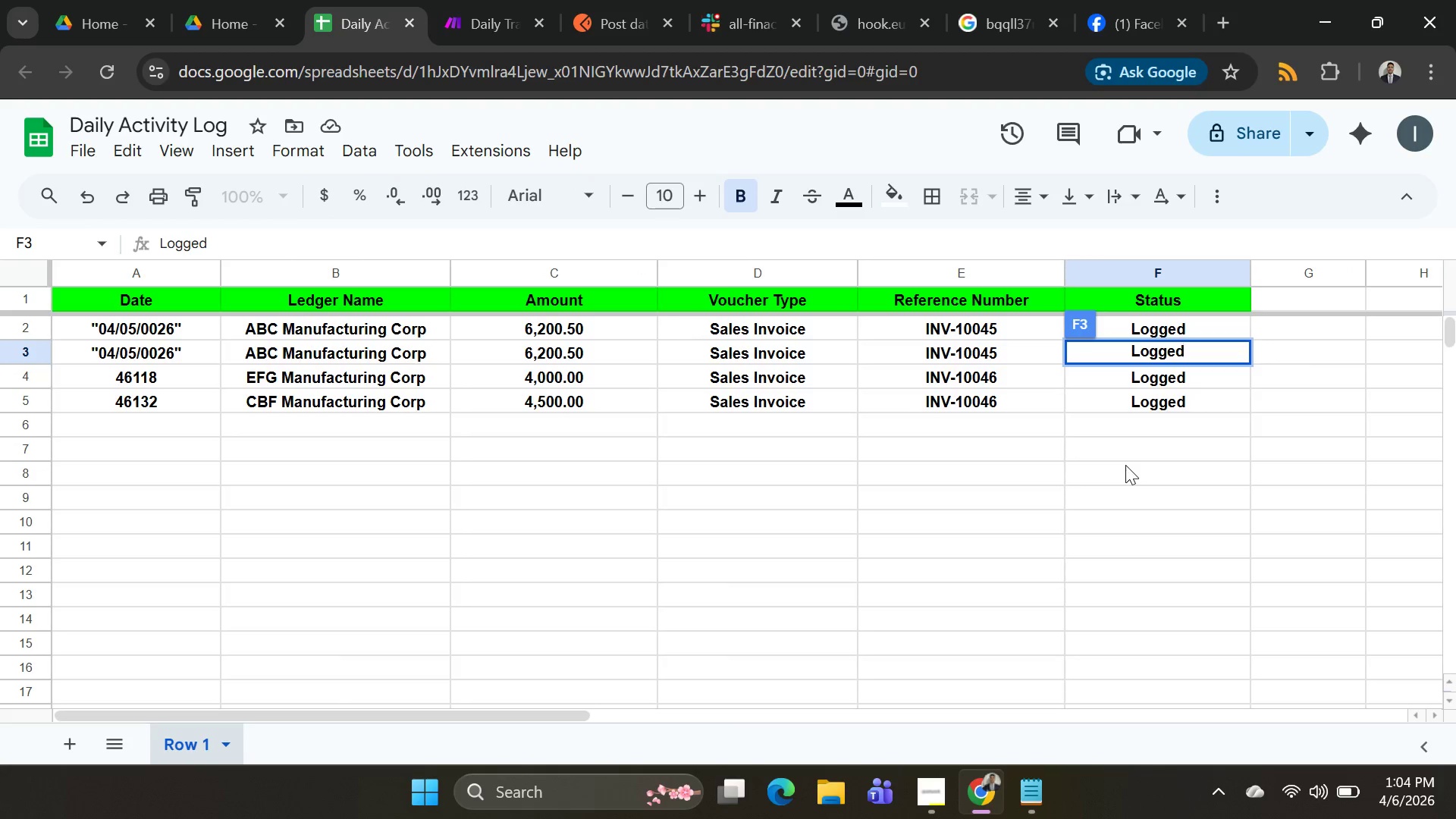 
wait(7.7)
 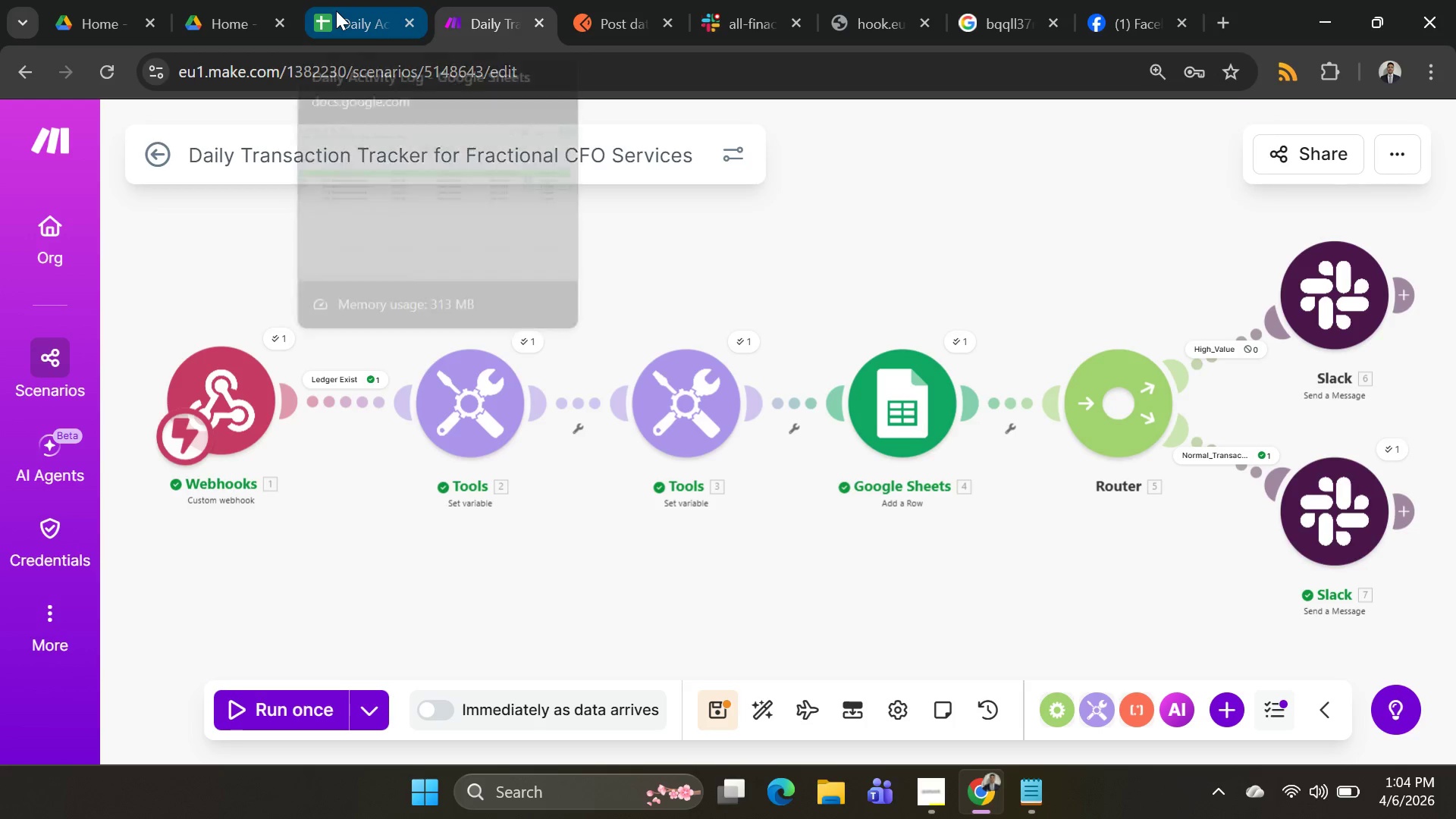 
left_click([124, 400])
 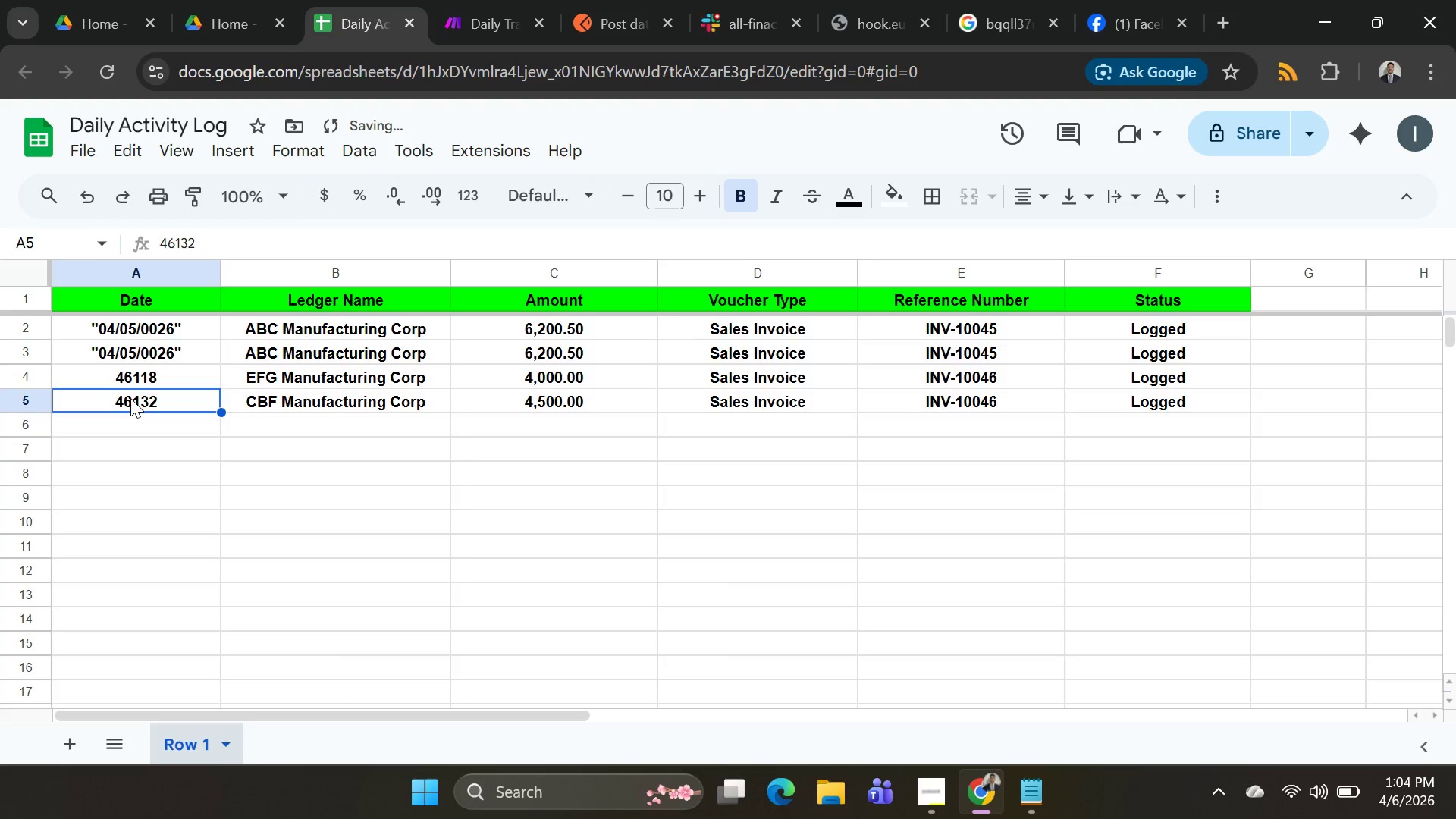 
double_click([130, 398])
 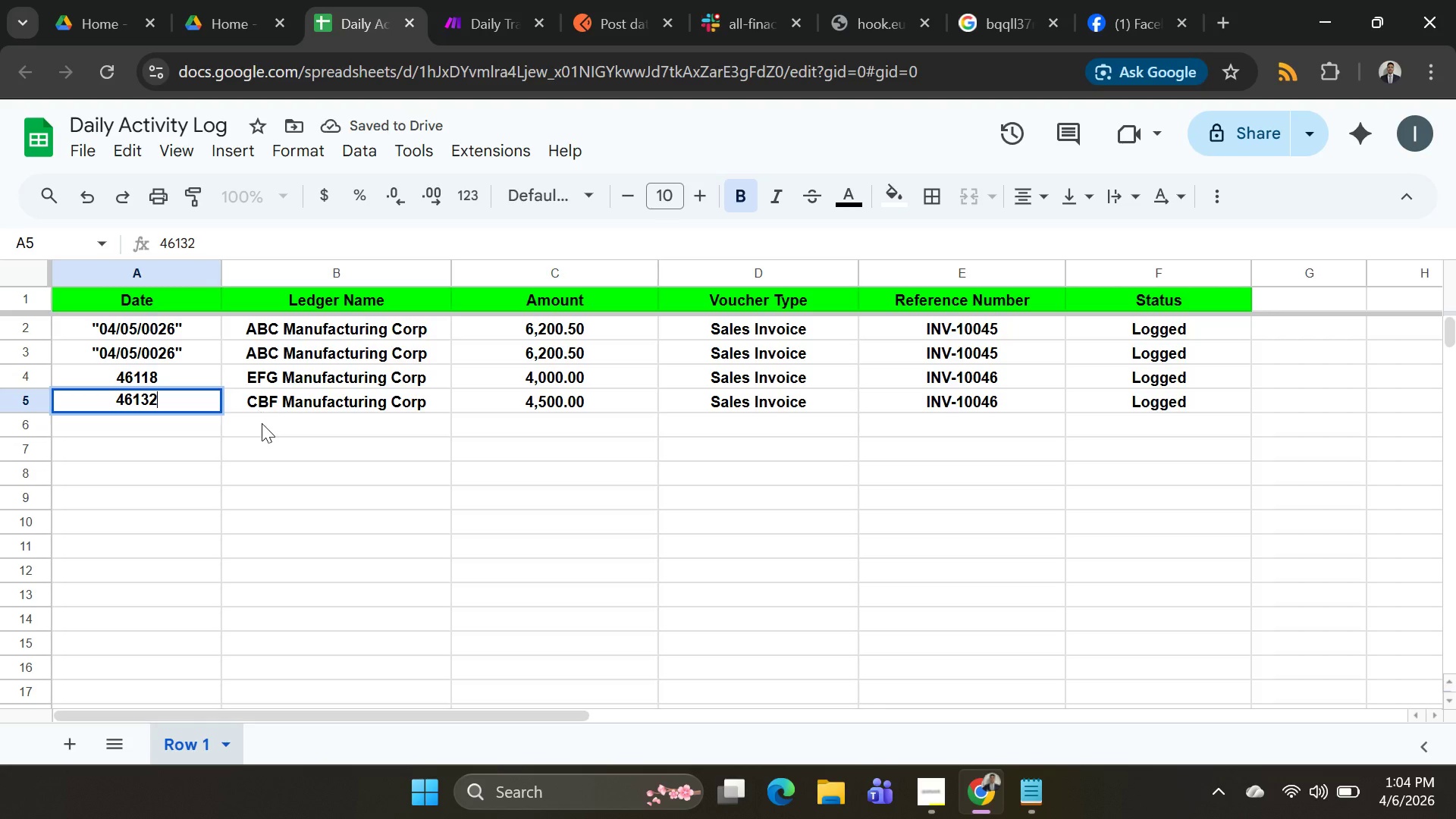 
key(ArrowLeft)
 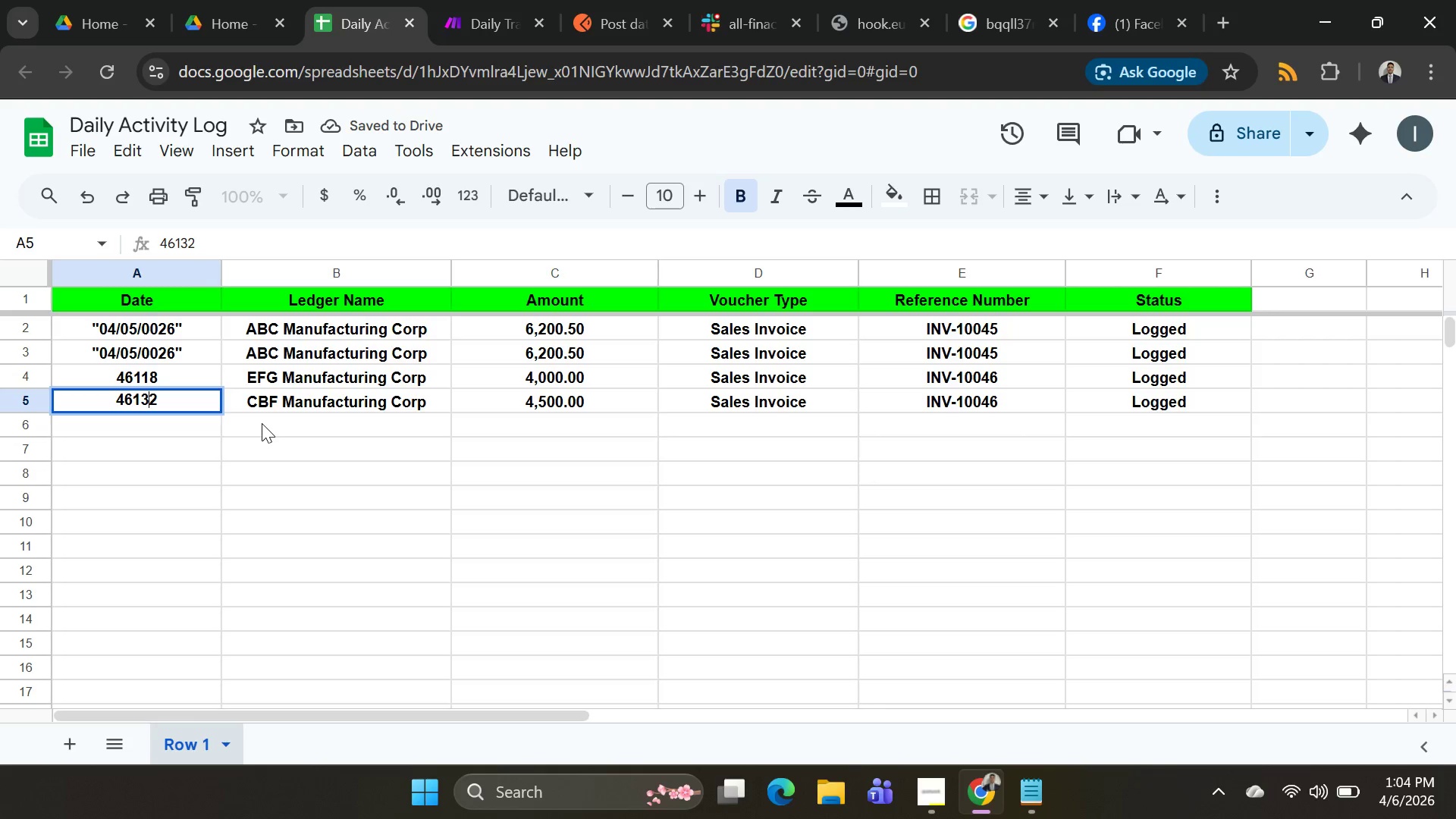 
key(ArrowLeft)
 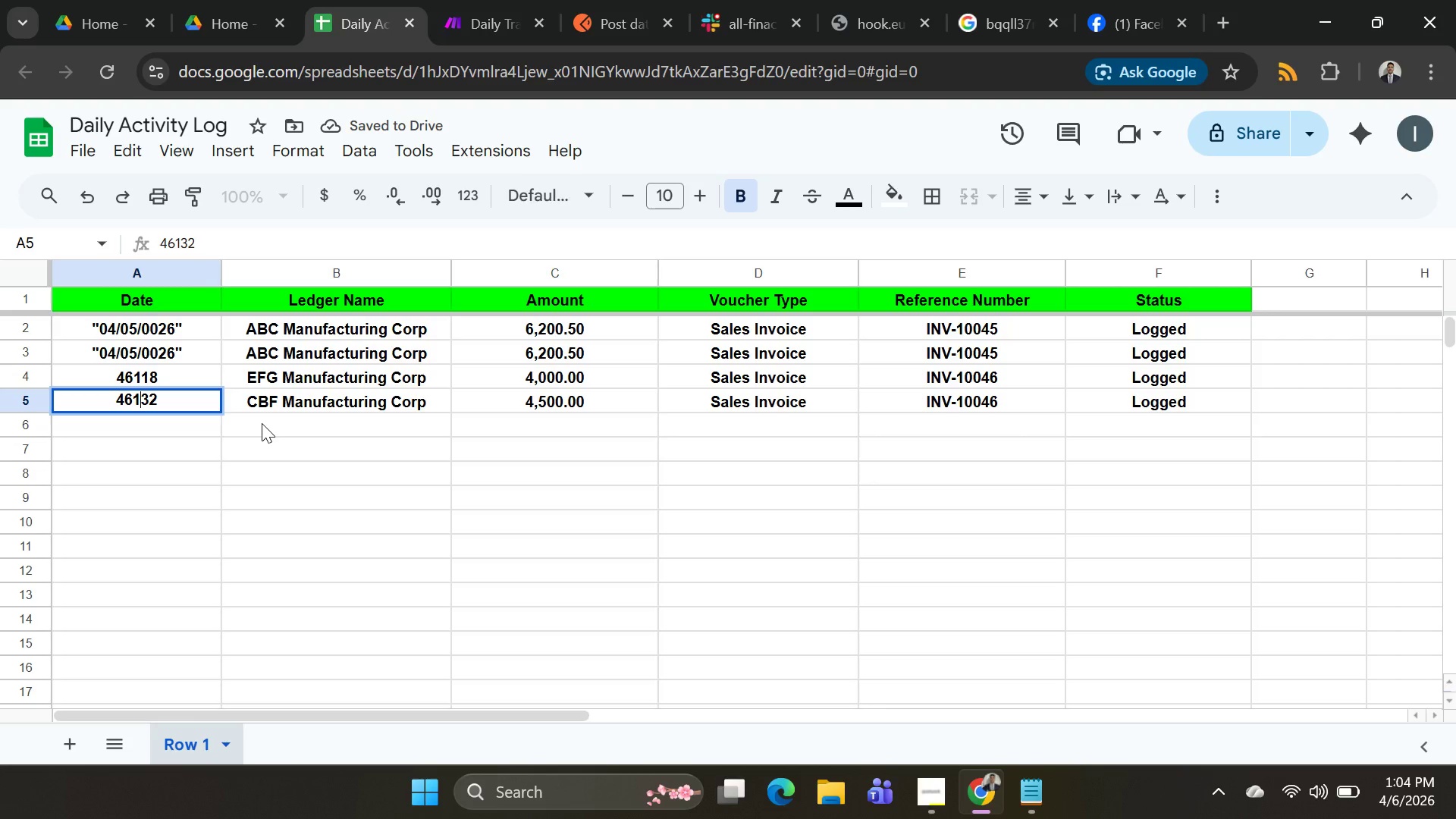 
key(ArrowLeft)
 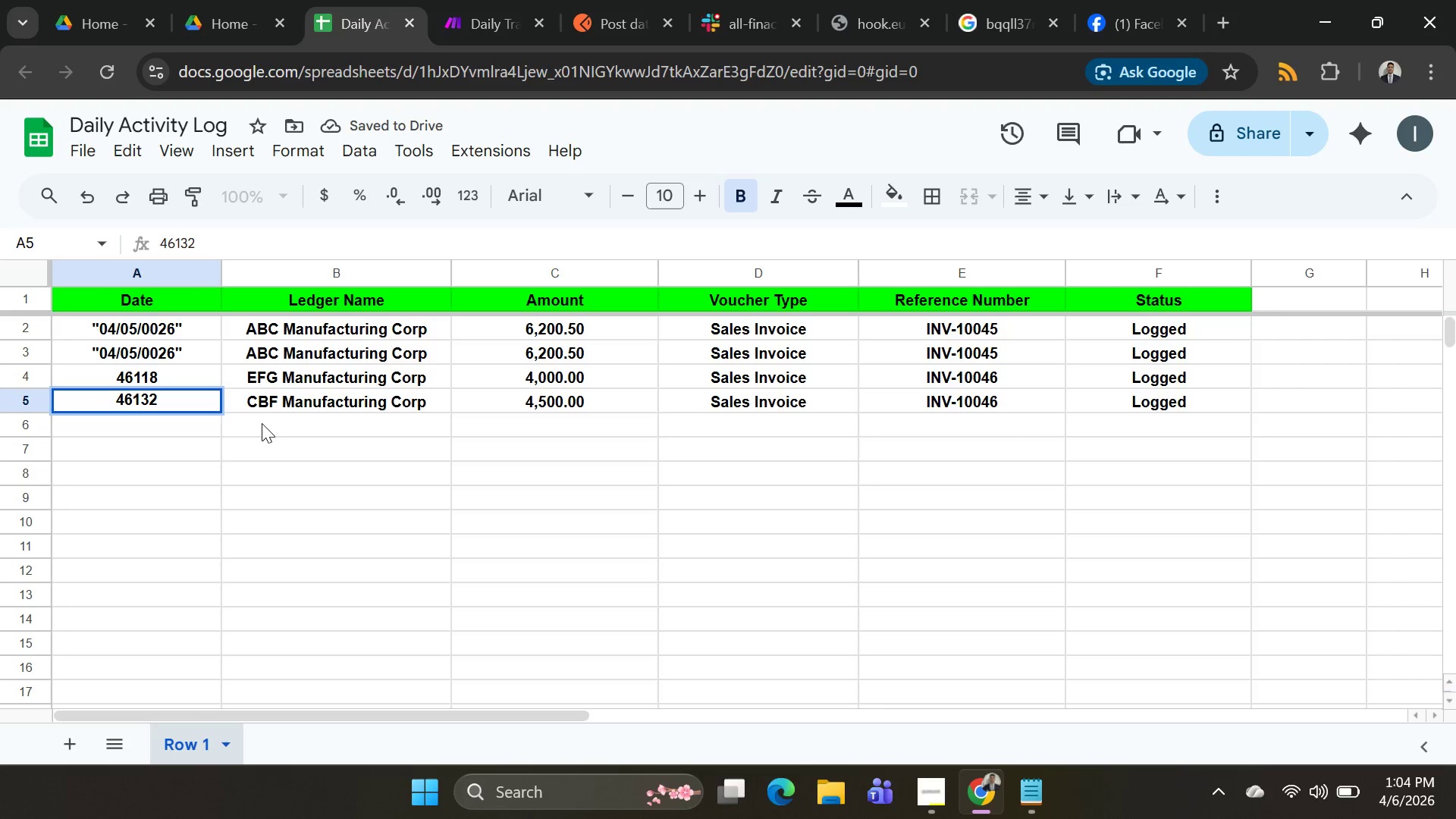 
key(ArrowLeft)
 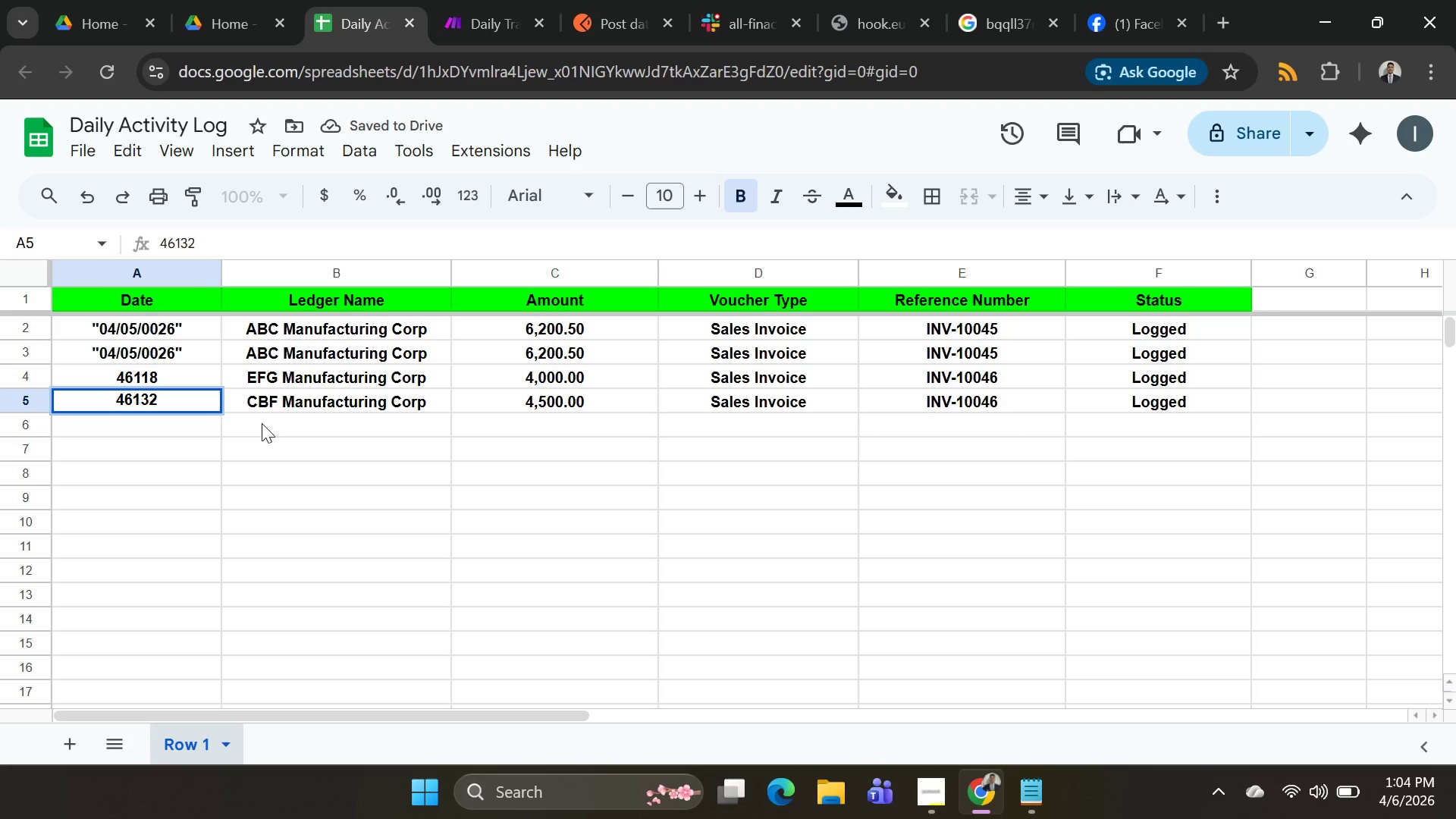 
key(ArrowLeft)
 